 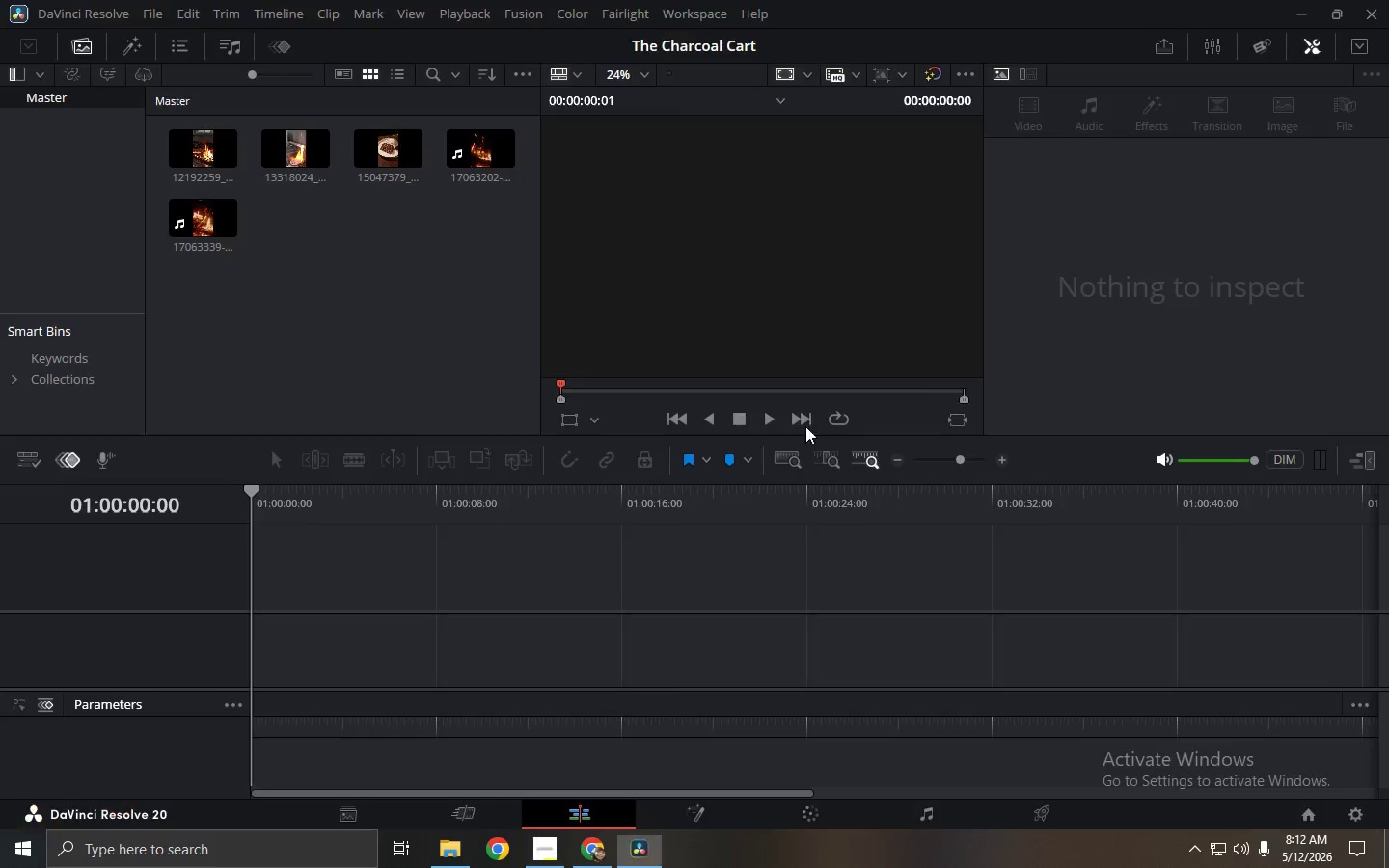 
key(Alt+Tab)
 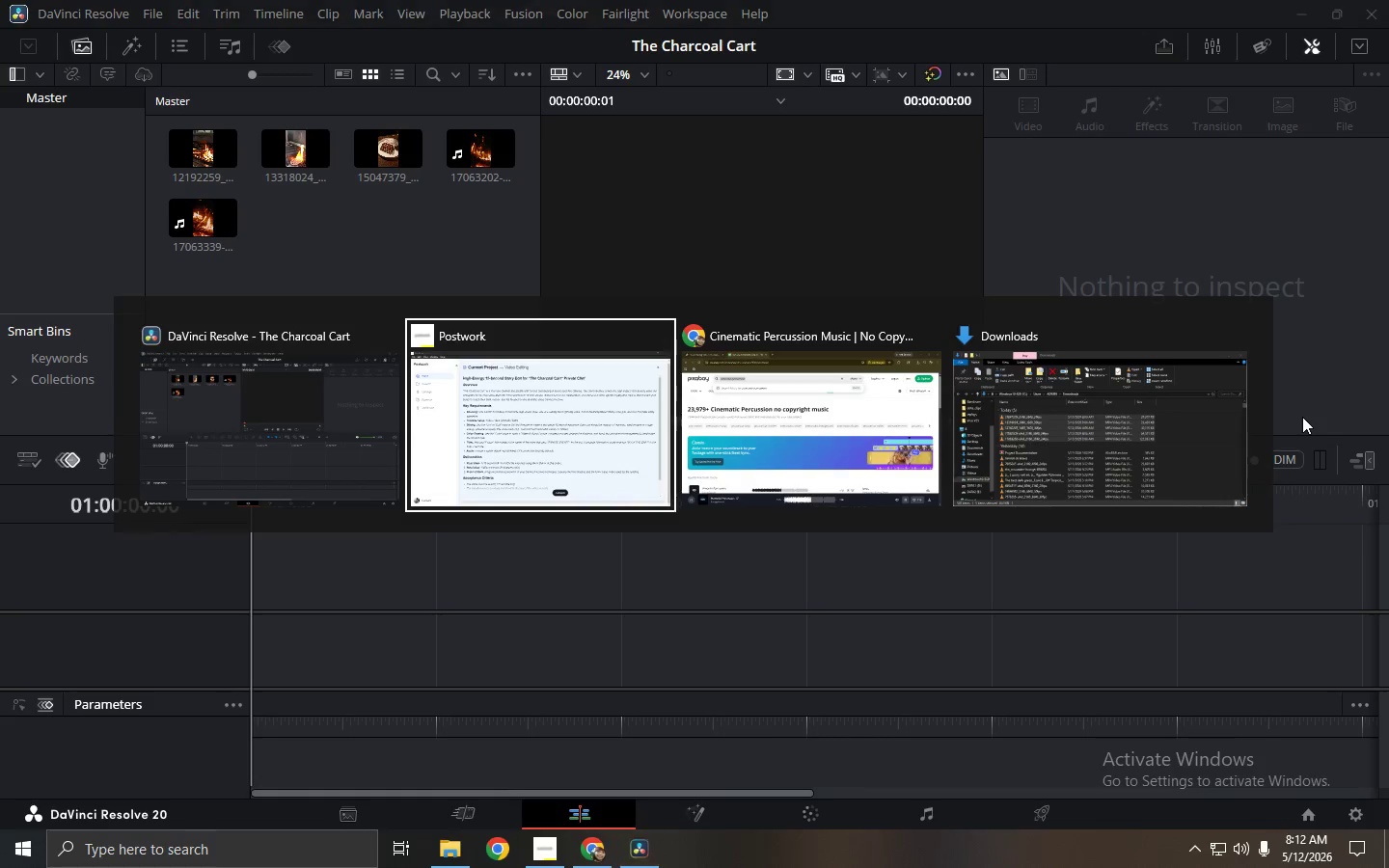 
key(Alt+Tab)
 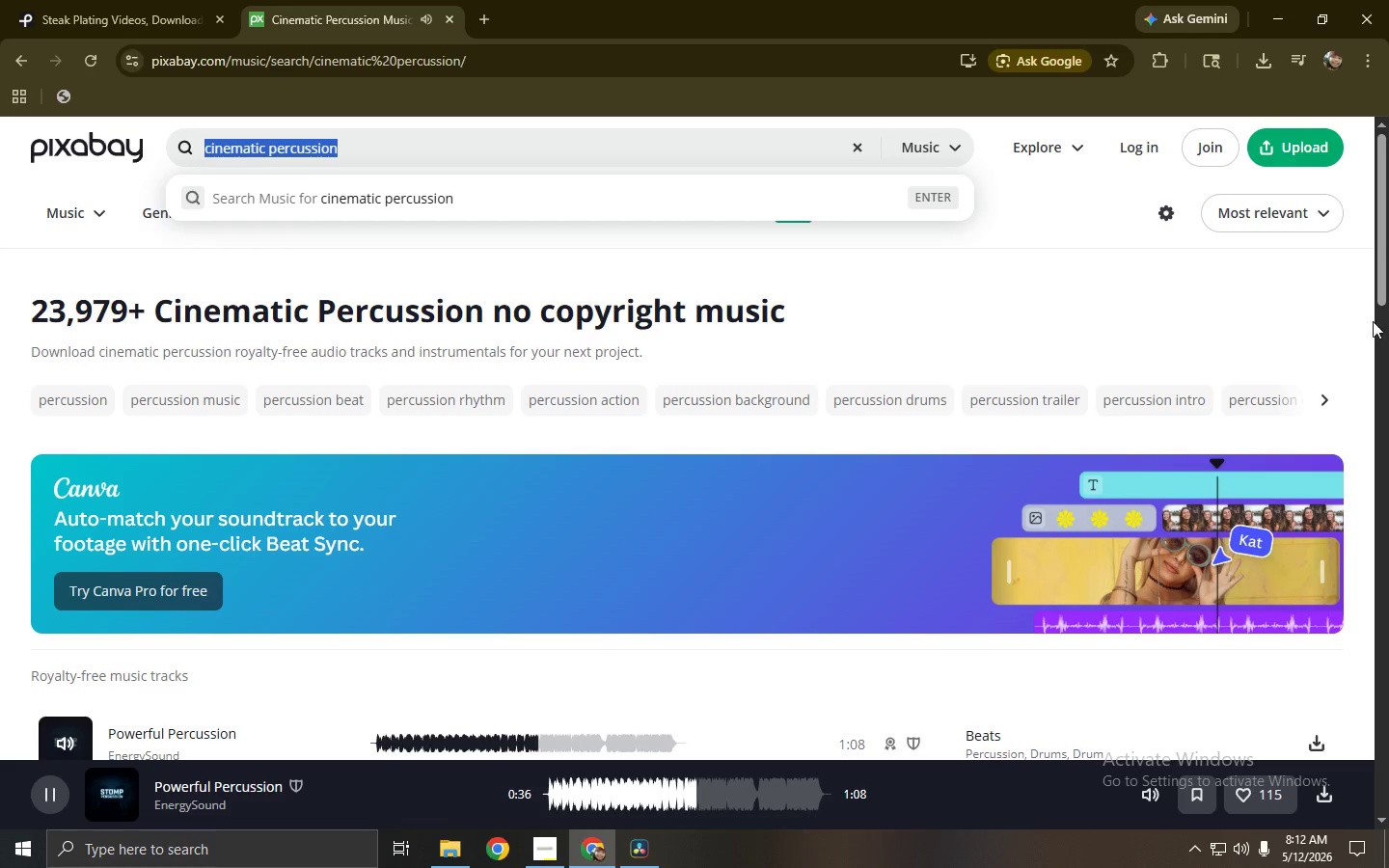 
left_click_drag(start_coordinate=[1375, 262], to_coordinate=[1385, 333])
 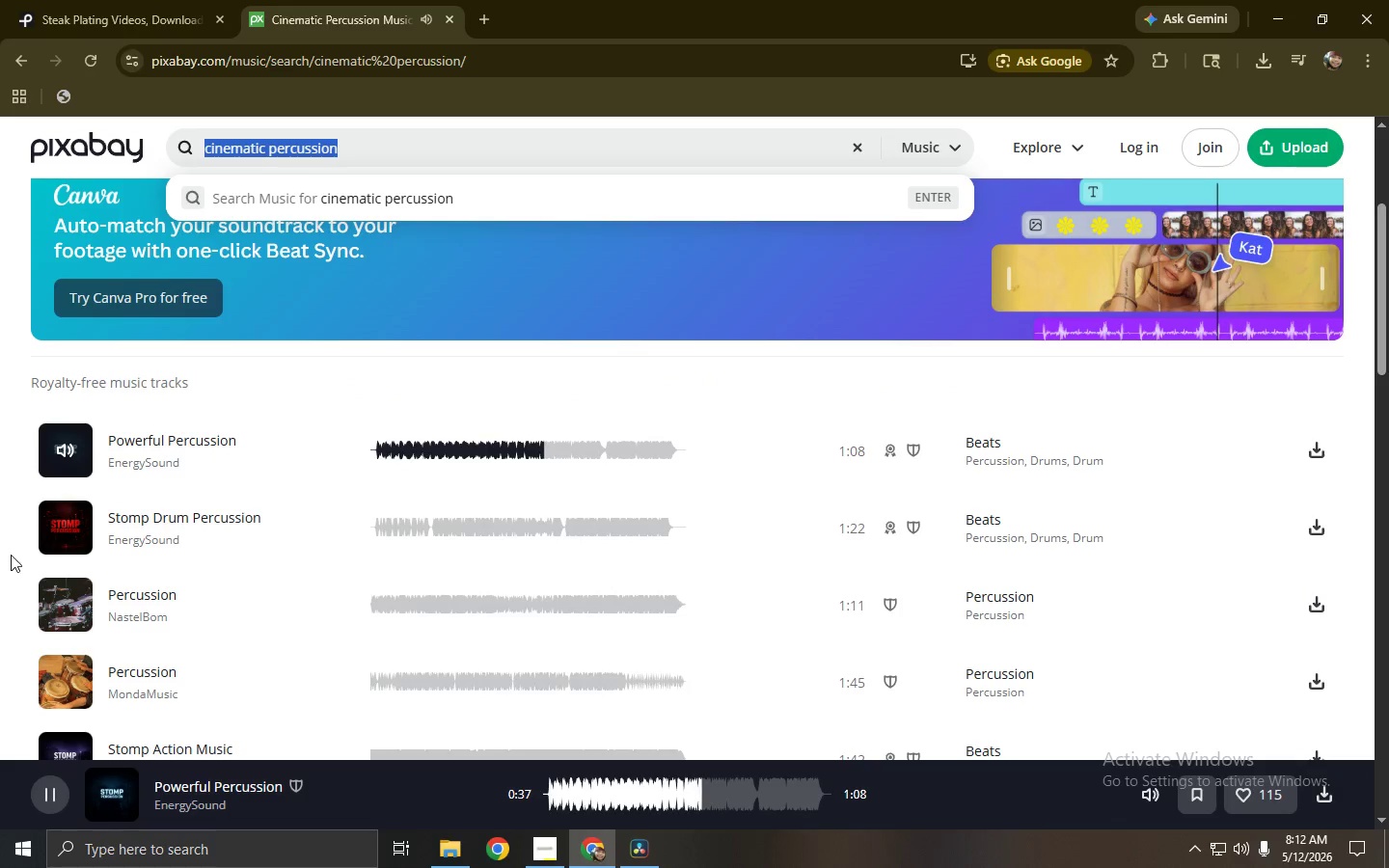 
left_click([64, 536])
 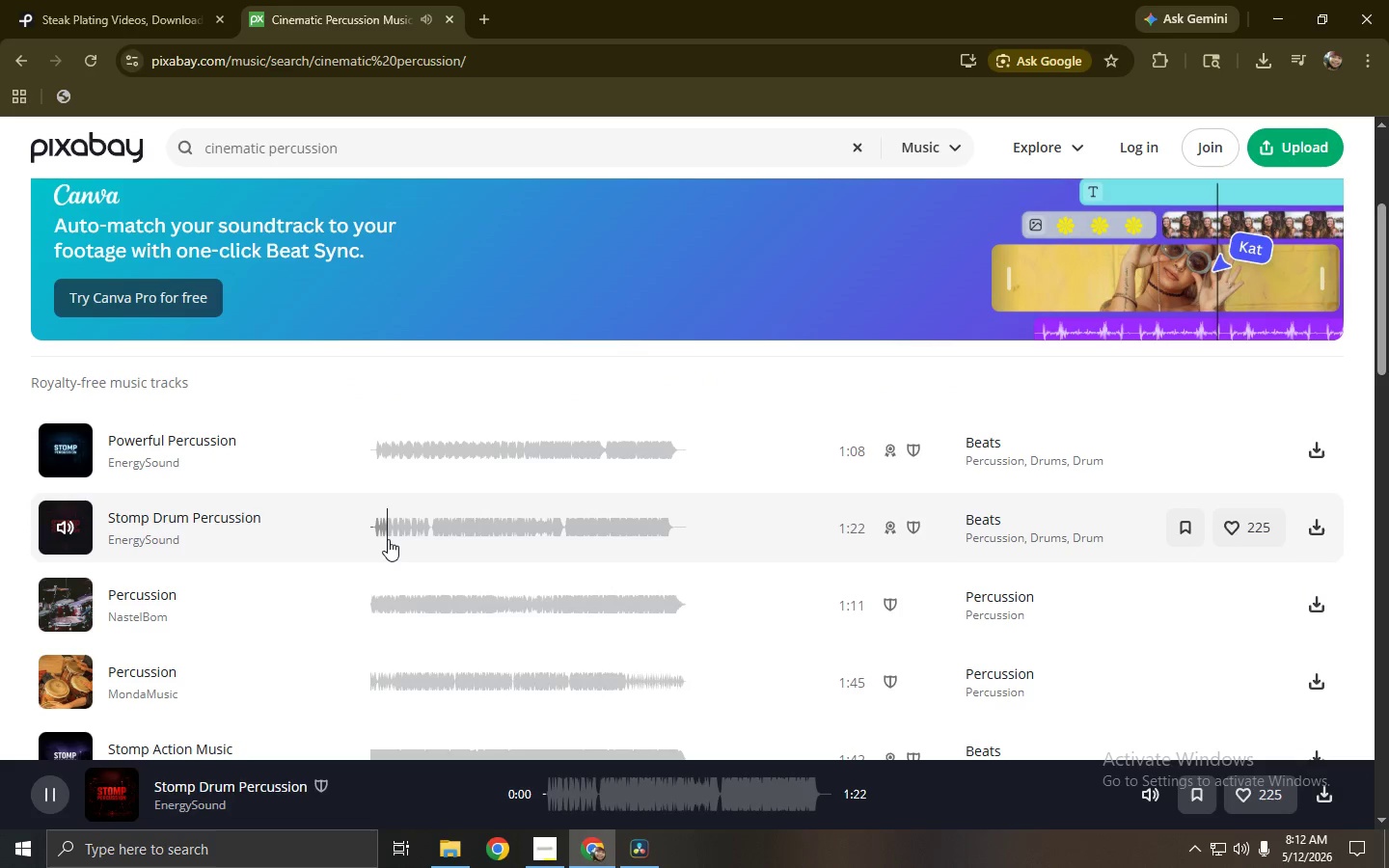 
wait(8.2)
 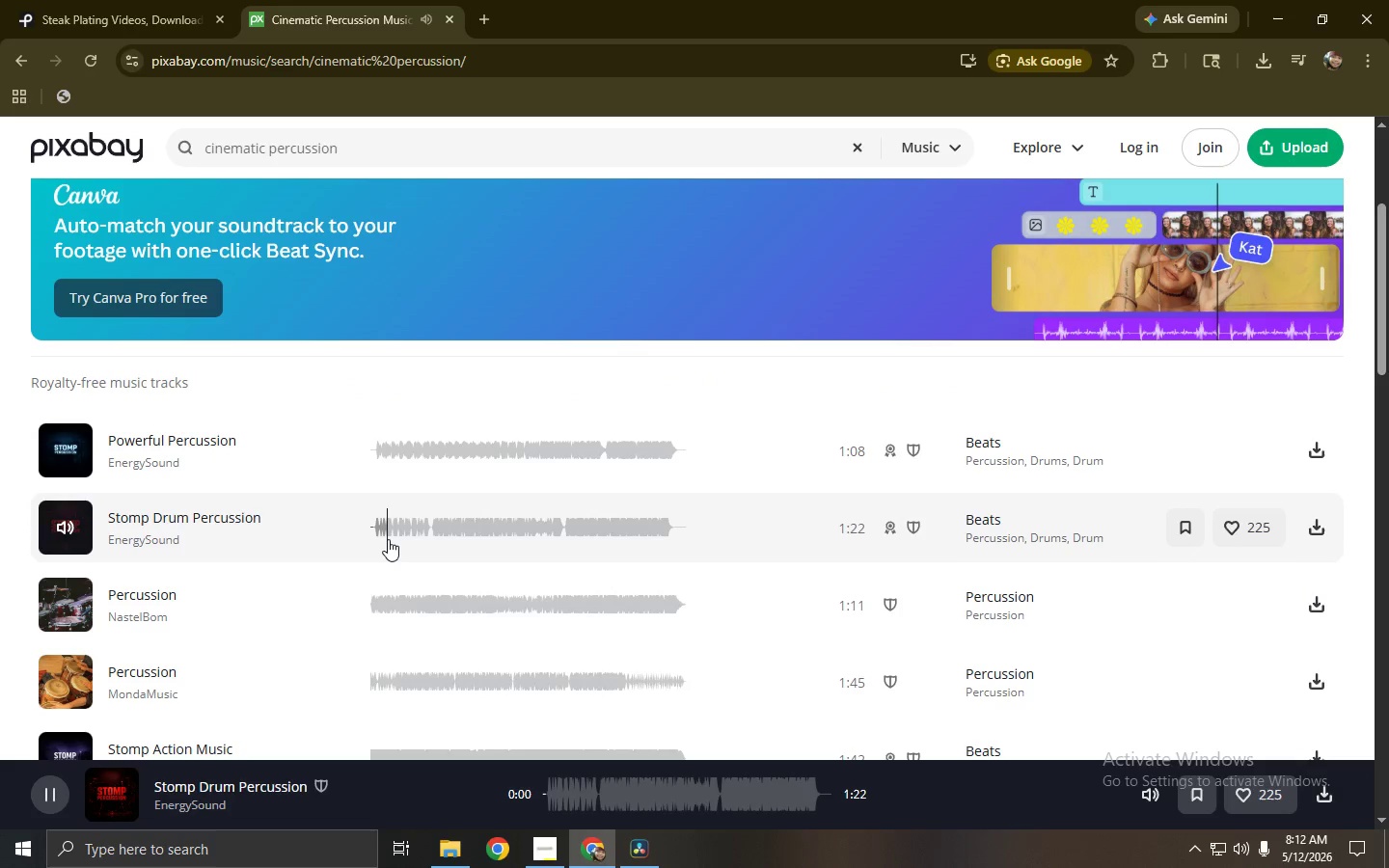 
left_click([349, 140])
 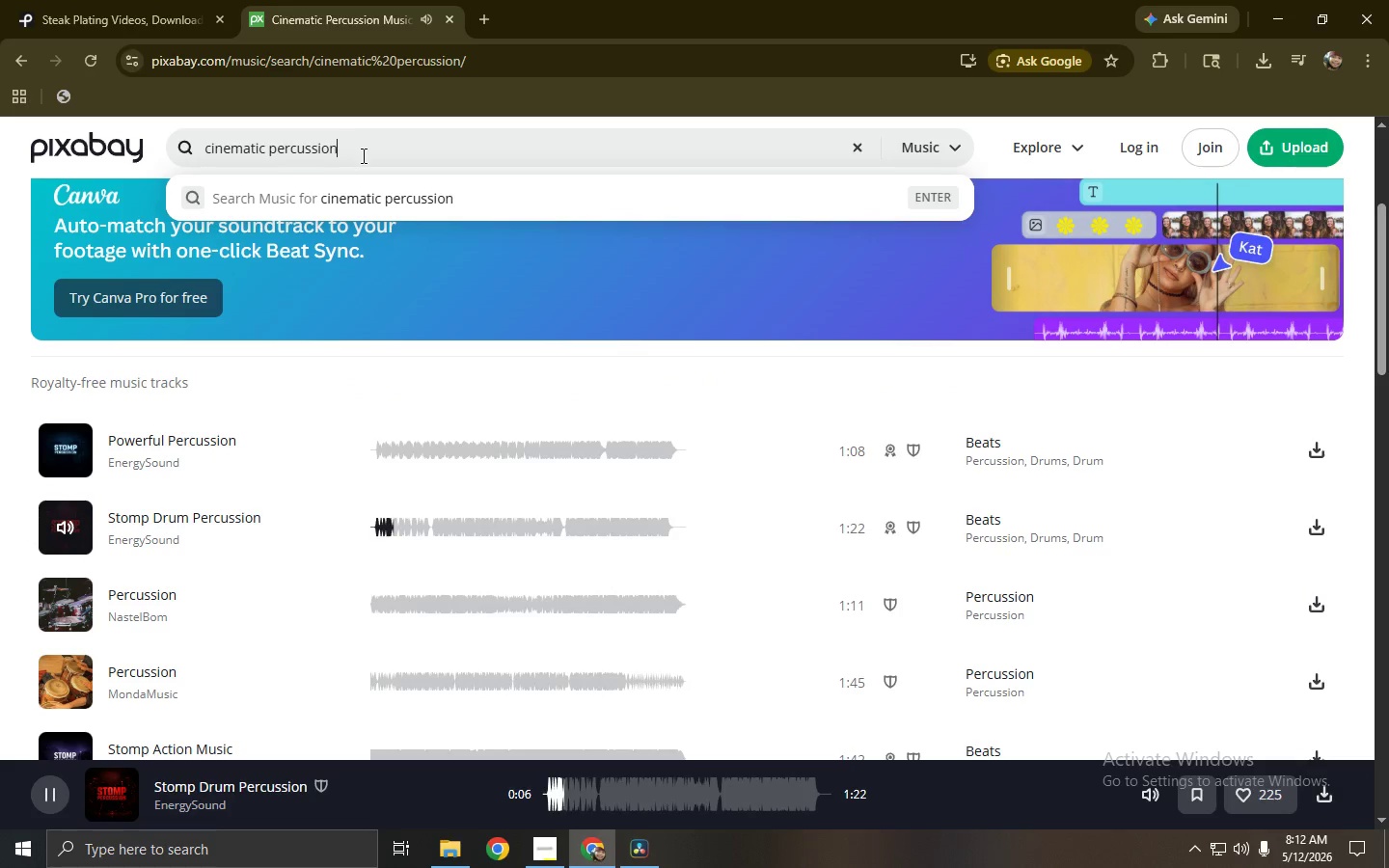 
left_click_drag(start_coordinate=[365, 157], to_coordinate=[142, 153])
 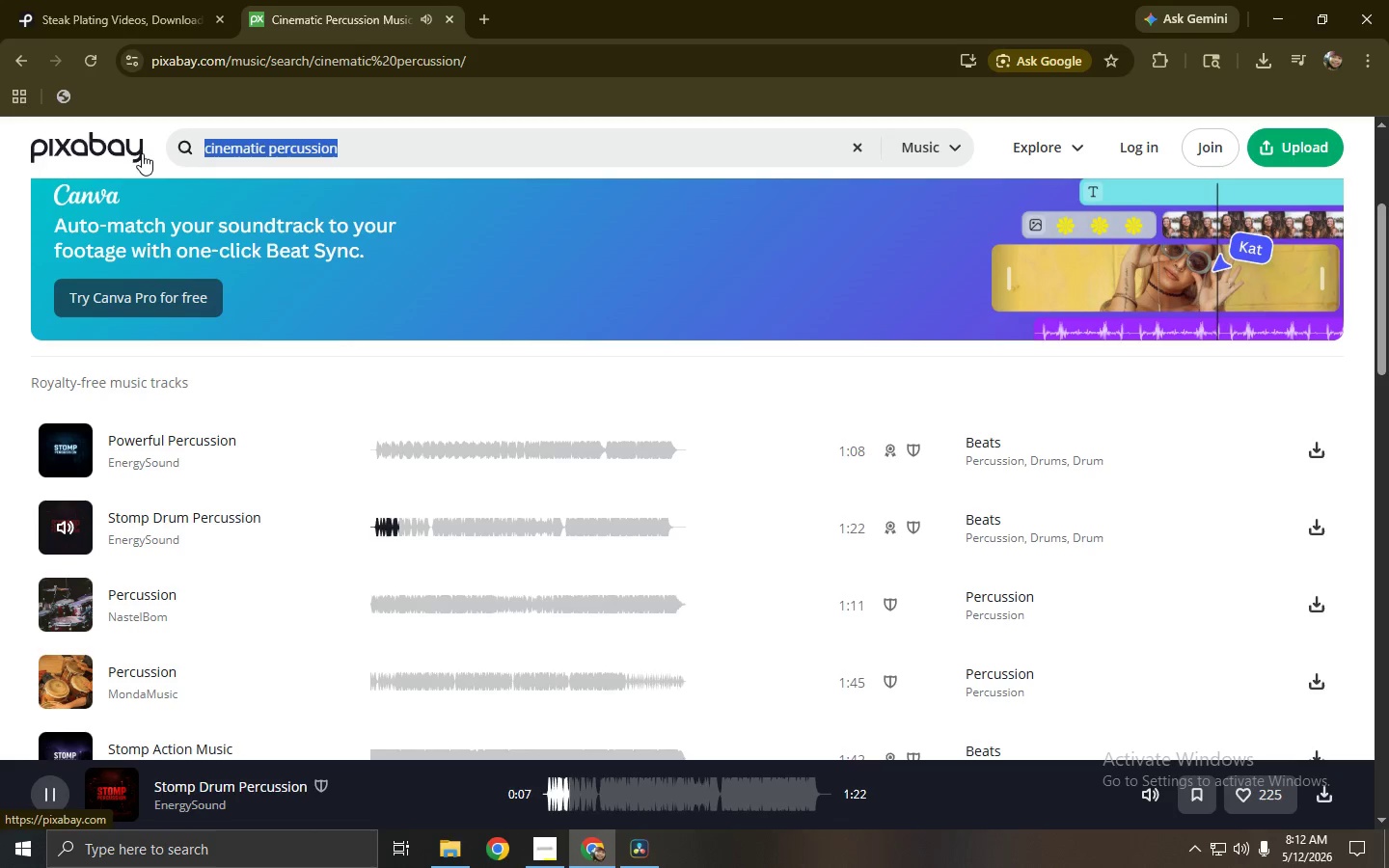 
type(industrial bn)
key(Backspace)
key(Backspace)
type(trailer nbea)
key(Backspace)
key(Backspace)
key(Backspace)
key(Backspace)
type(beat)
 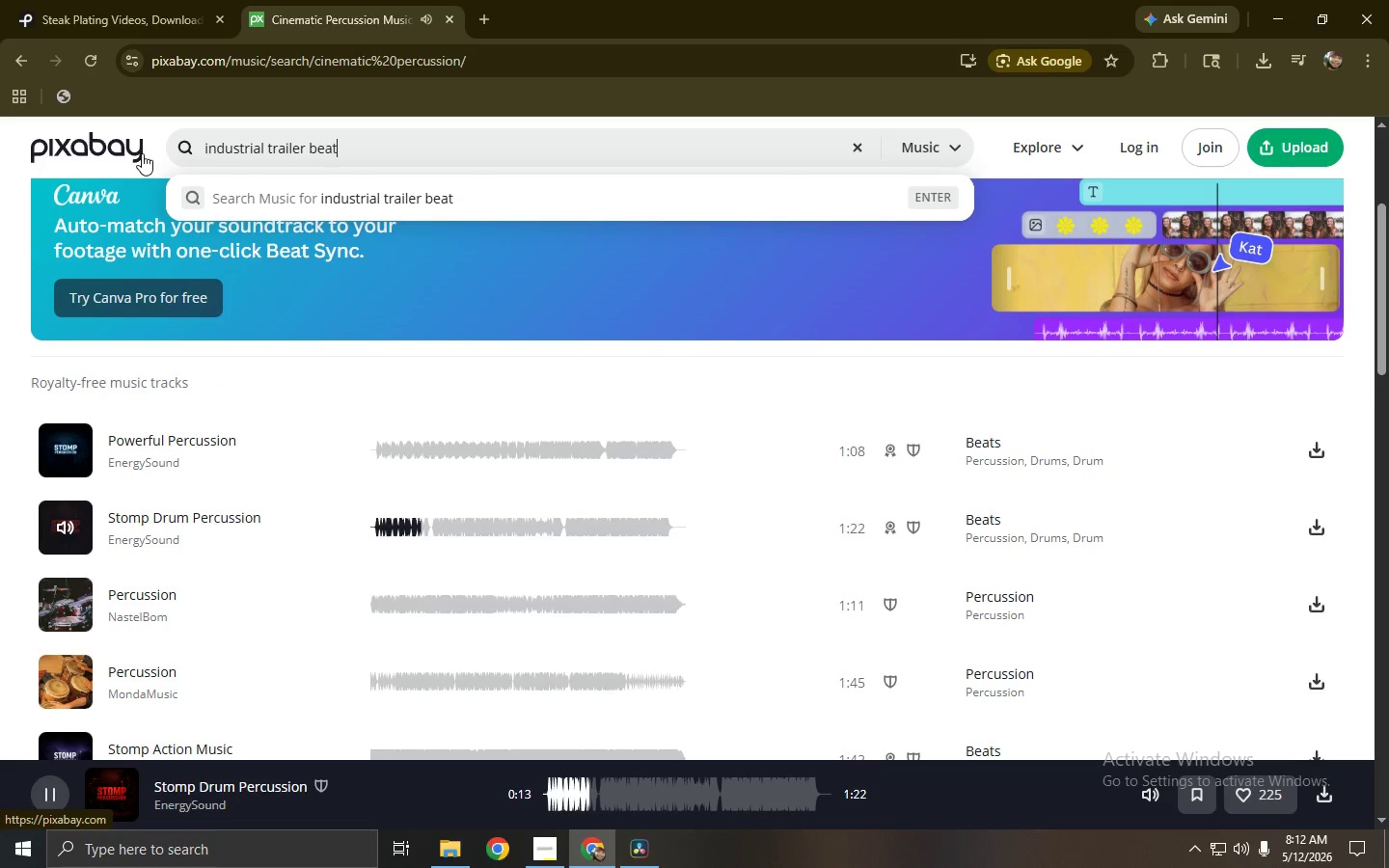 
key(Enter)
 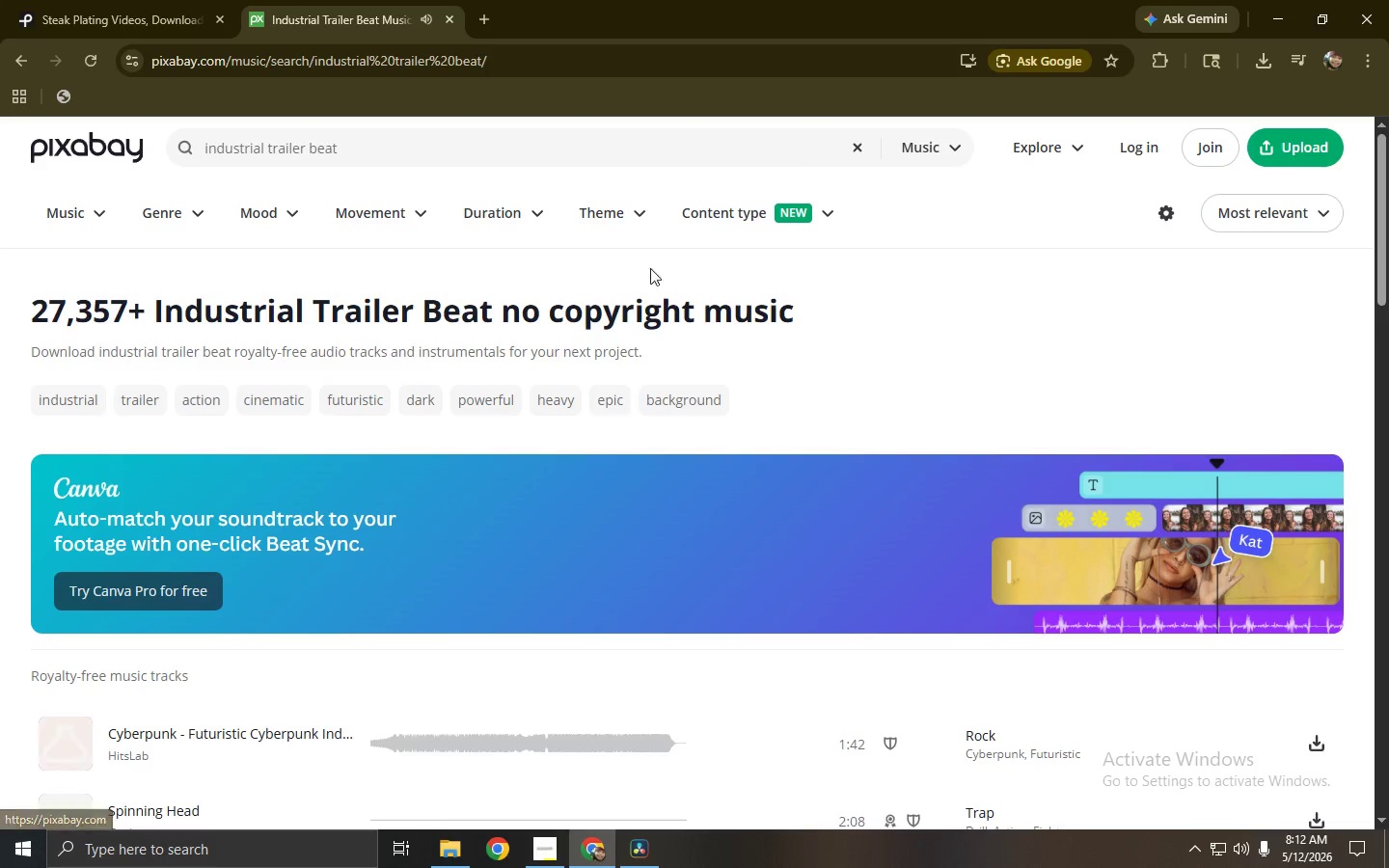 
left_click_drag(start_coordinate=[1388, 202], to_coordinate=[1388, 281])
 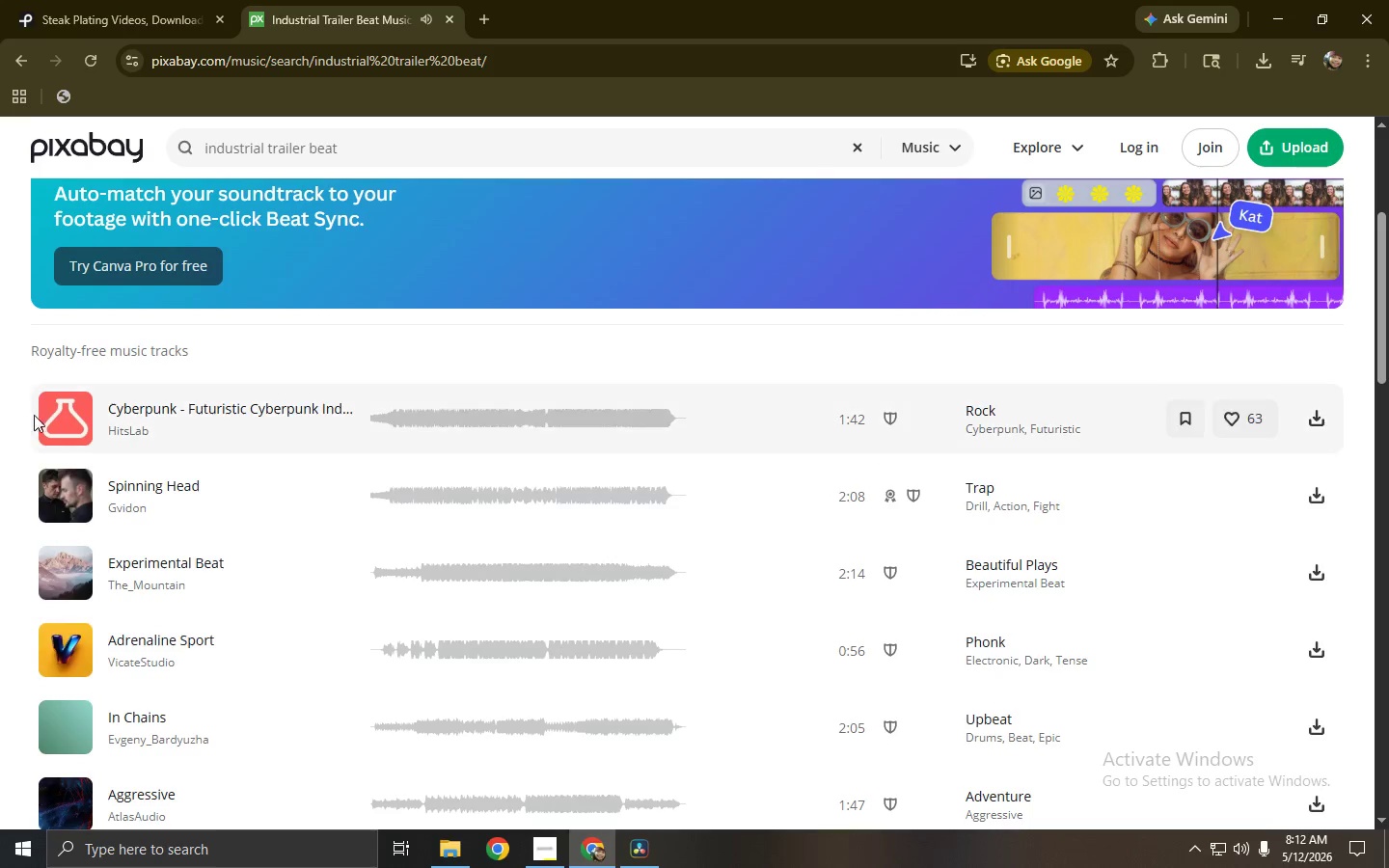 
left_click([54, 420])
 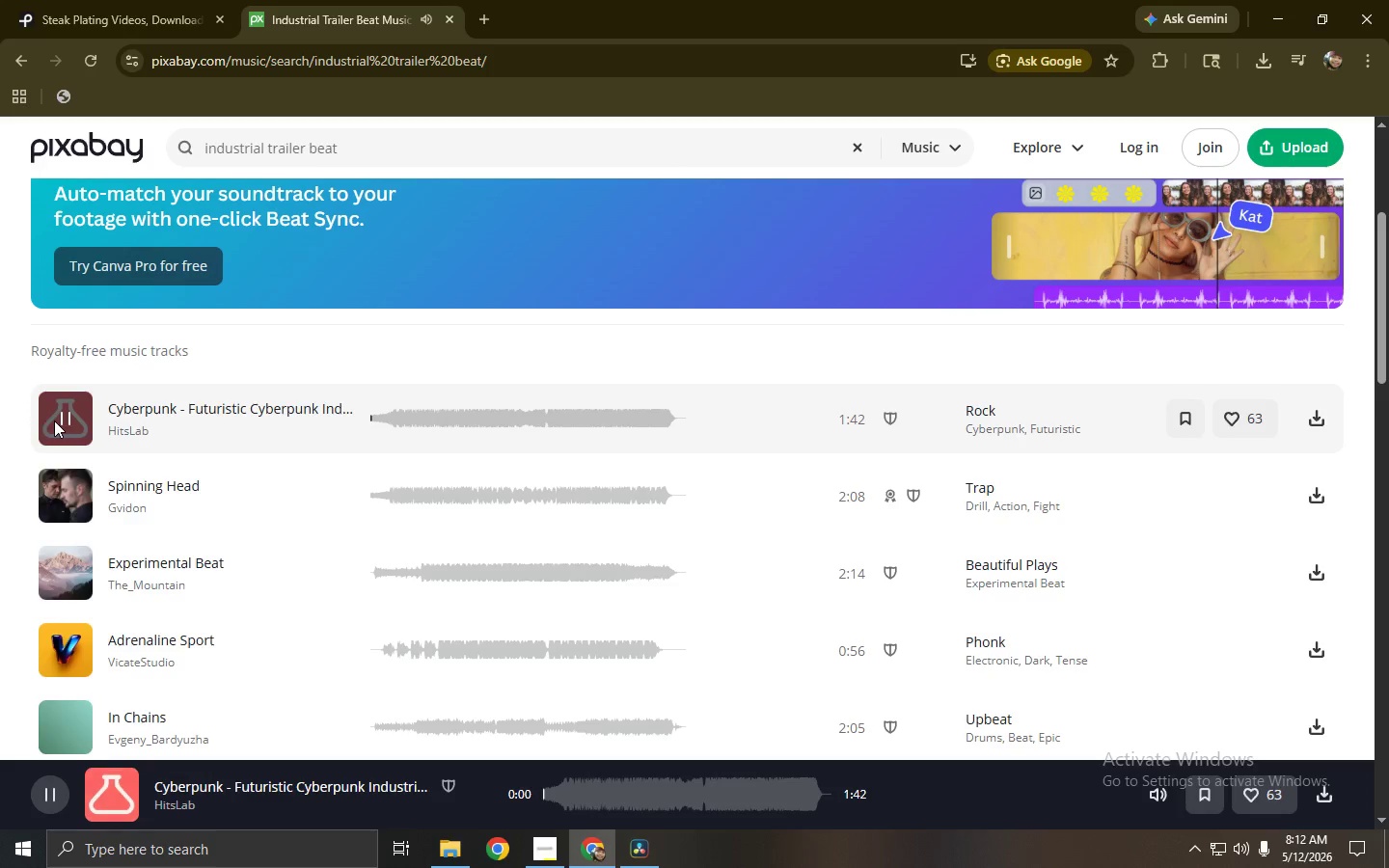 
left_click([55, 480])
 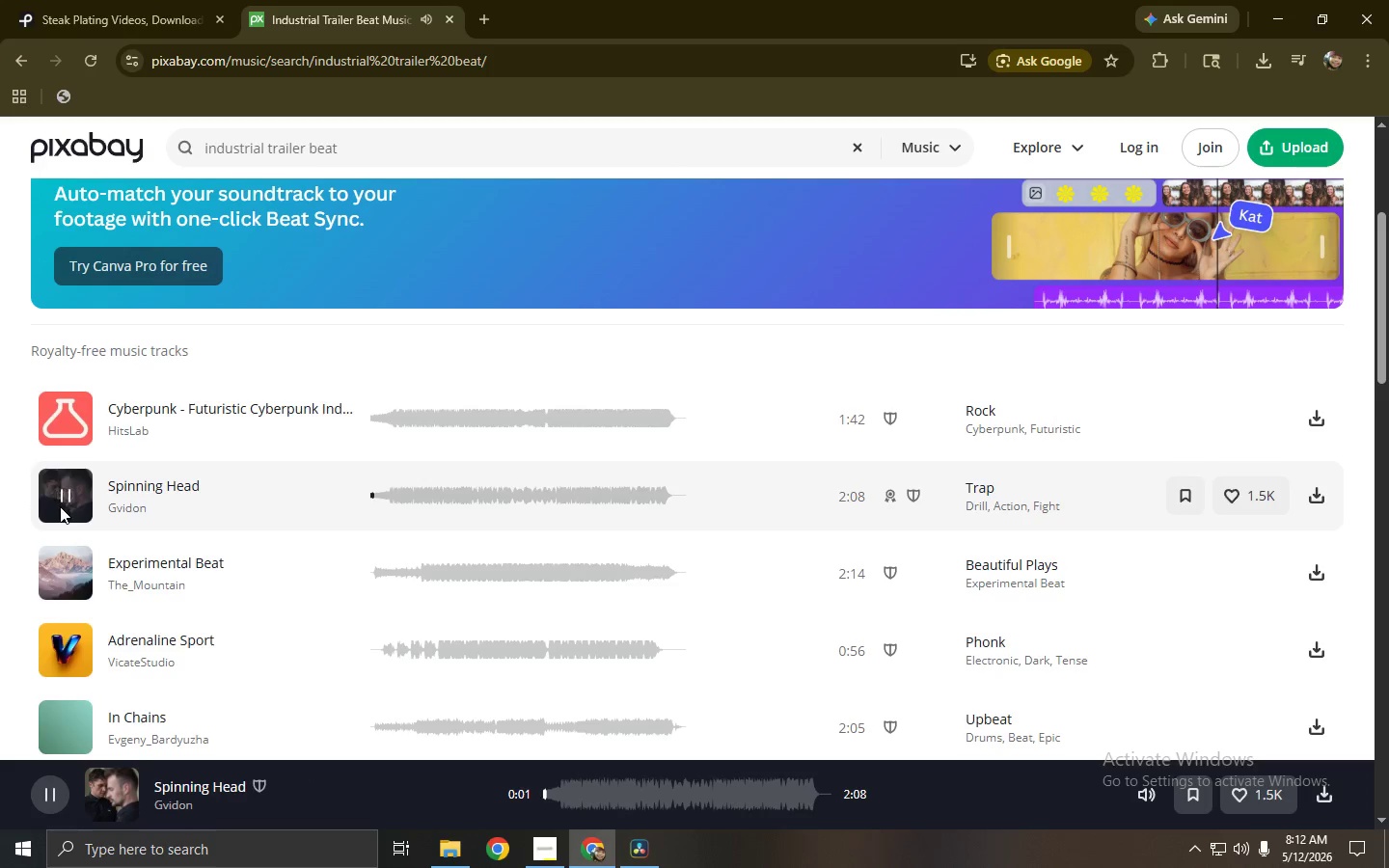 
left_click([69, 556])
 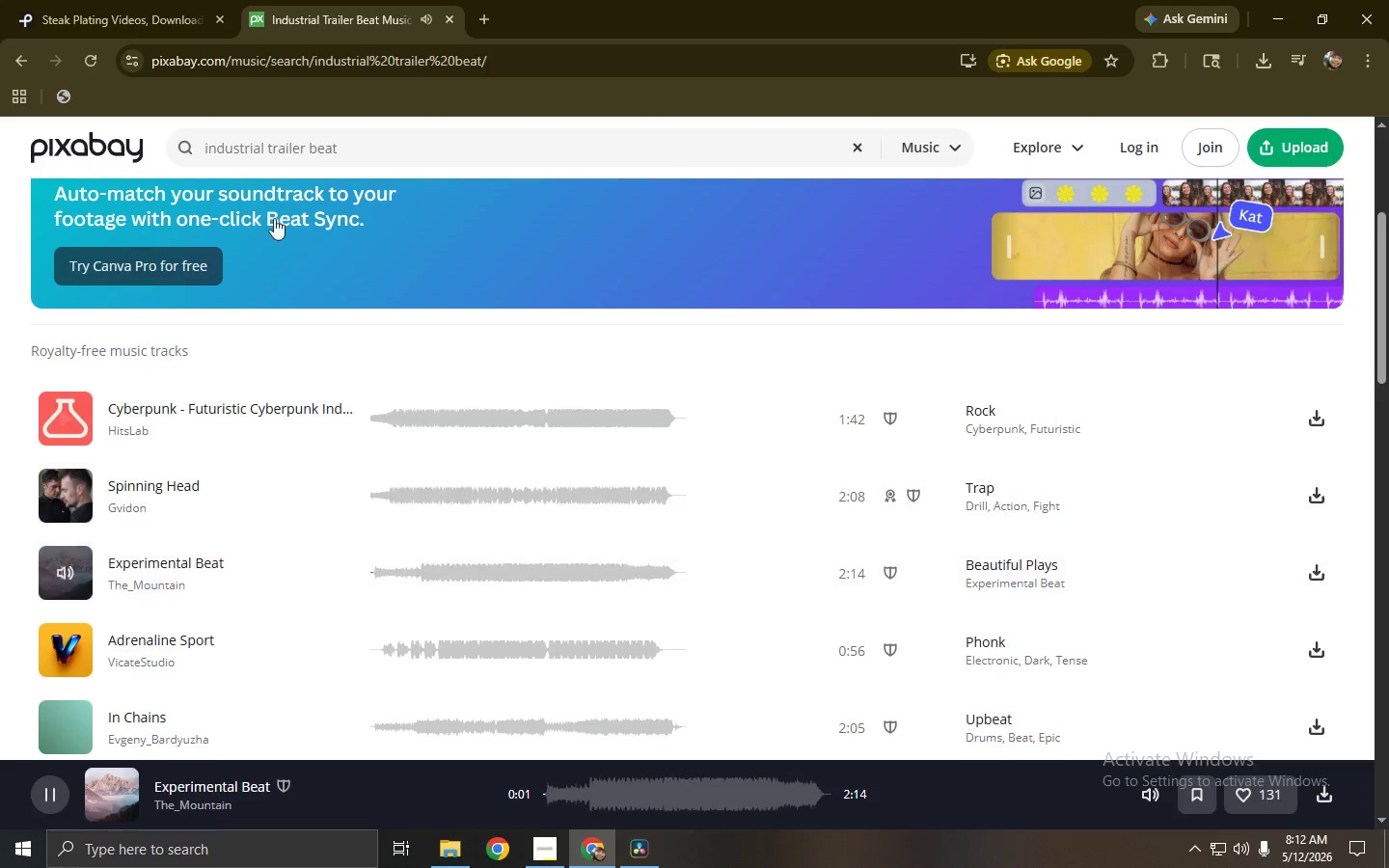 
left_click_drag(start_coordinate=[377, 144], to_coordinate=[176, 144])
 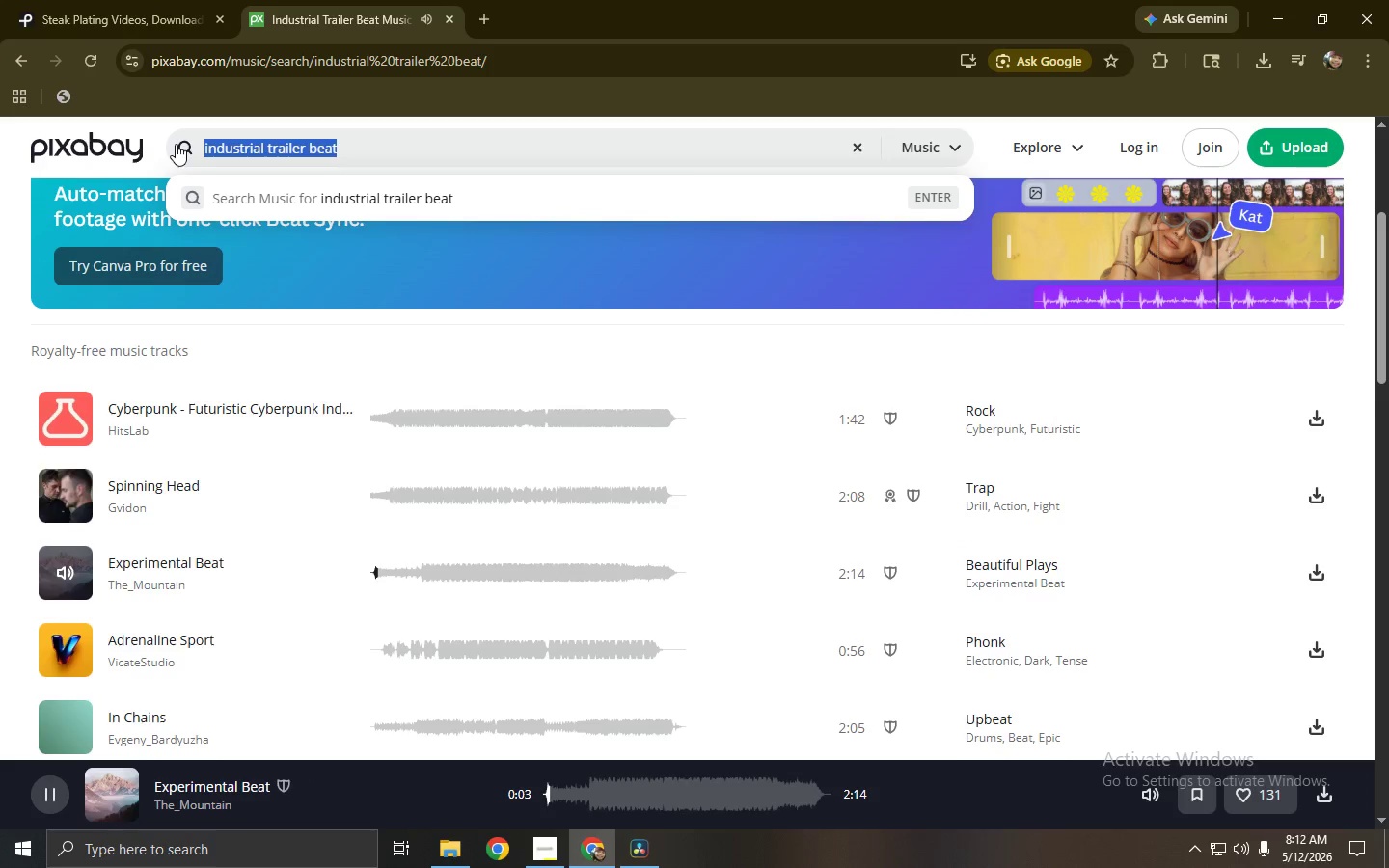 
type(fire drum rhythm)
 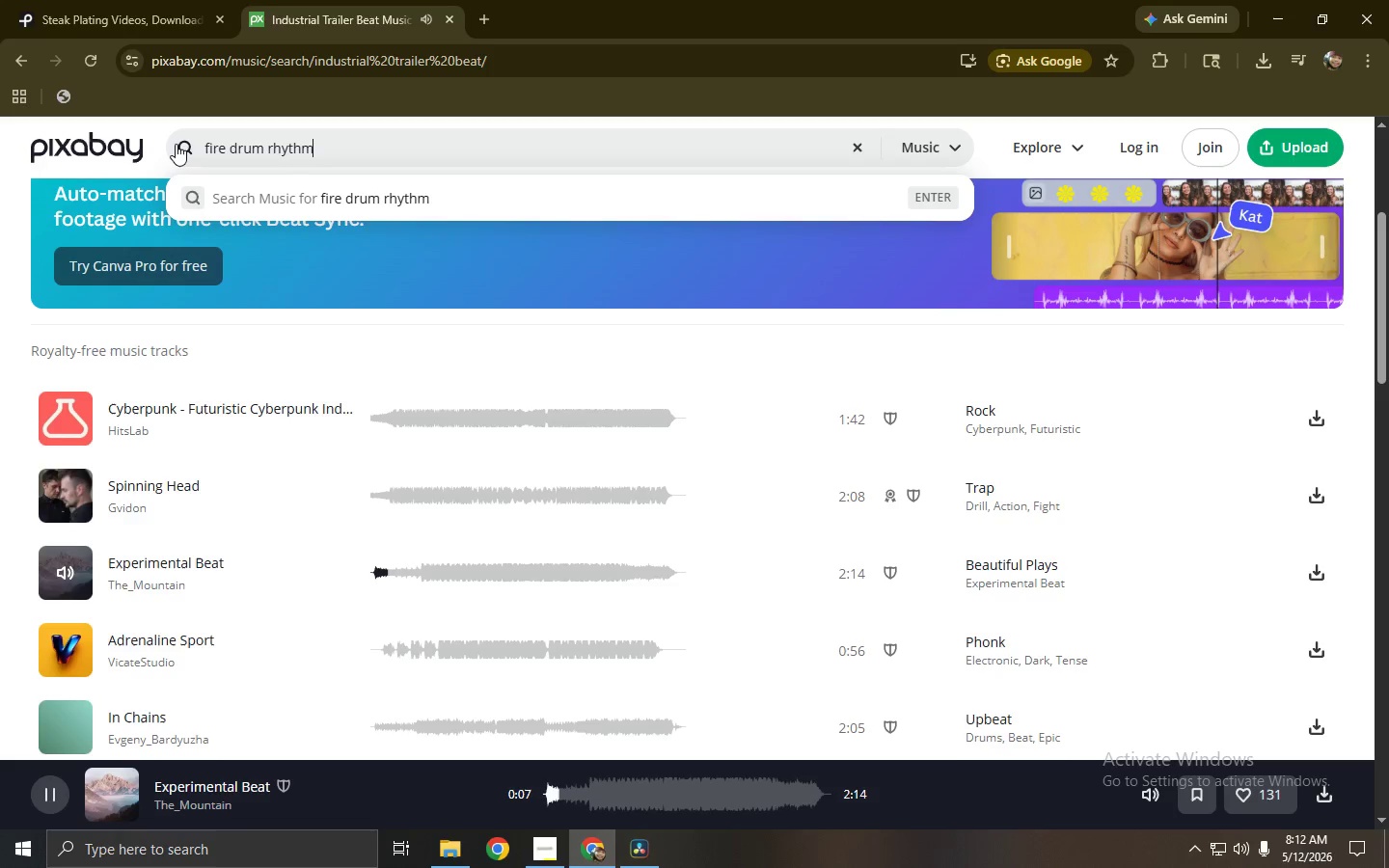 
key(Enter)
 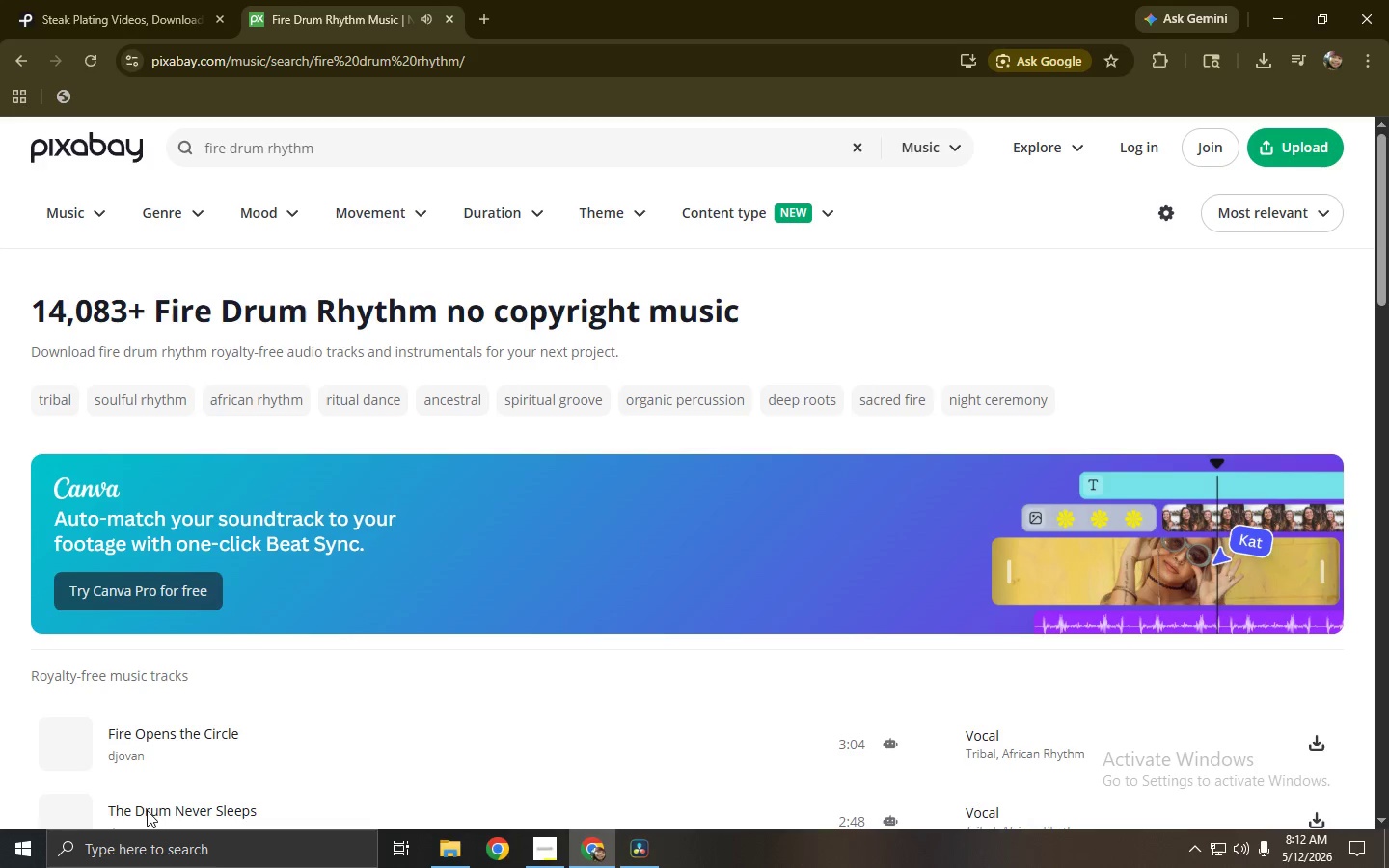 
left_click([54, 756])
 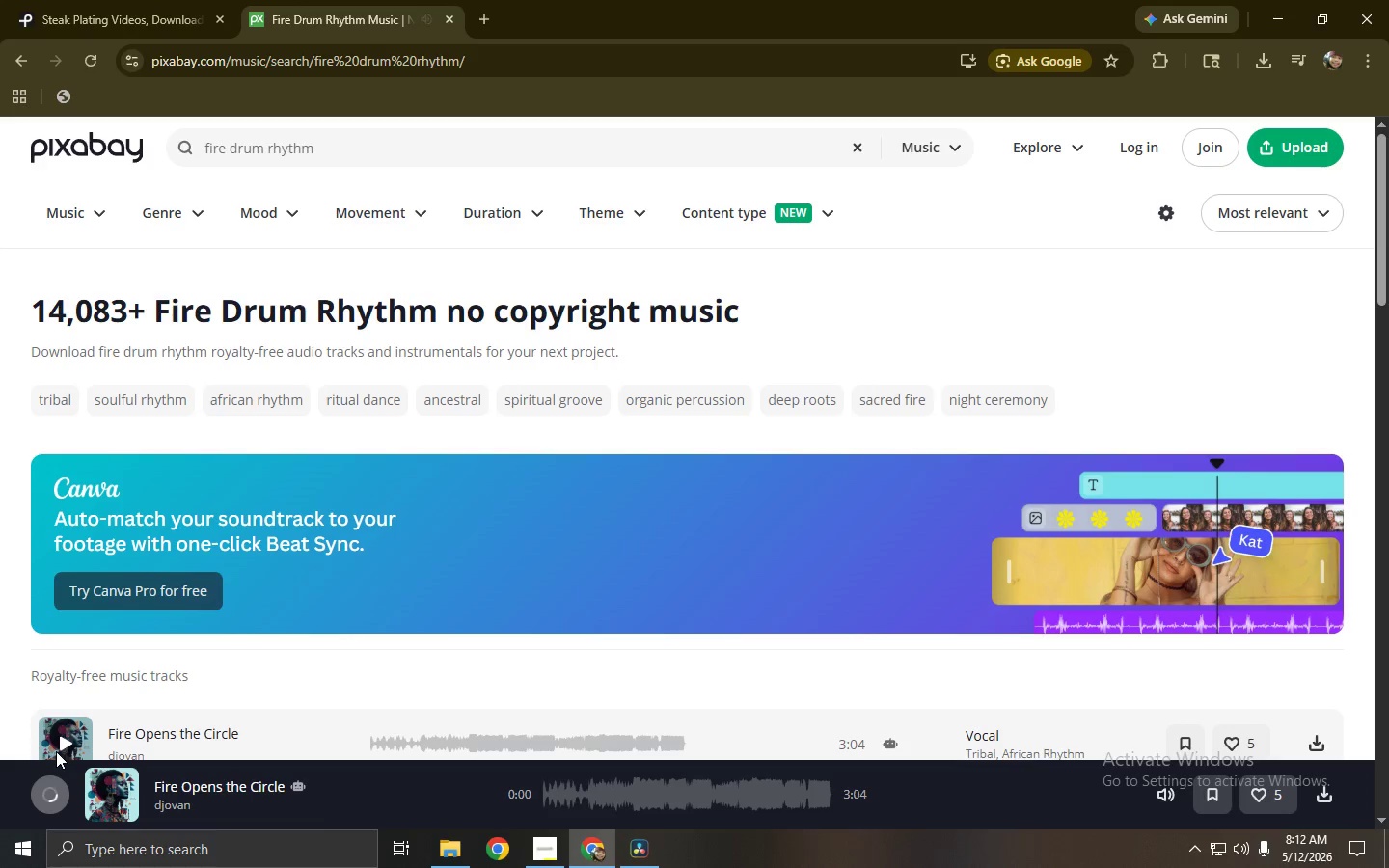 
left_click([62, 742])
 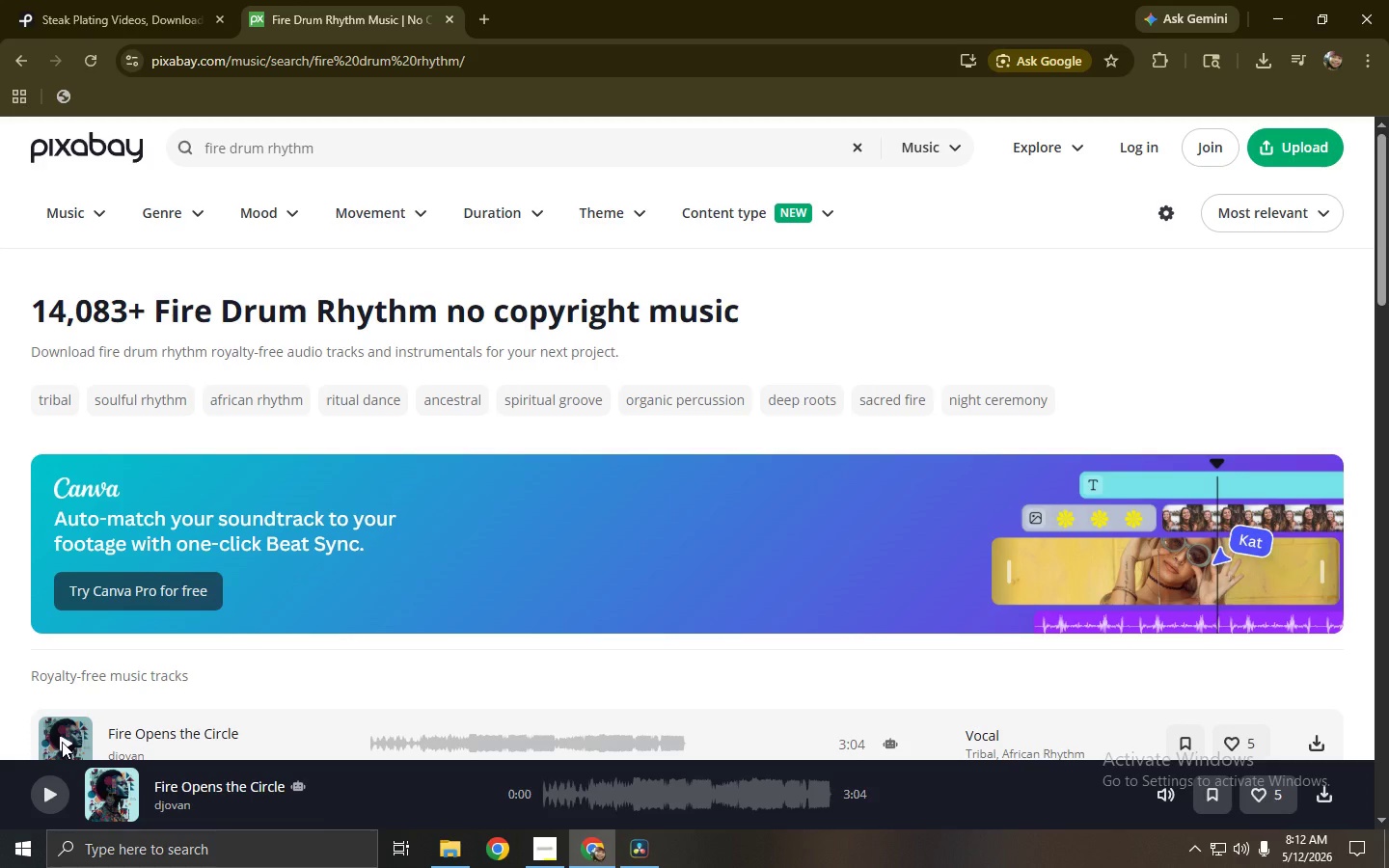 
left_click([62, 742])
 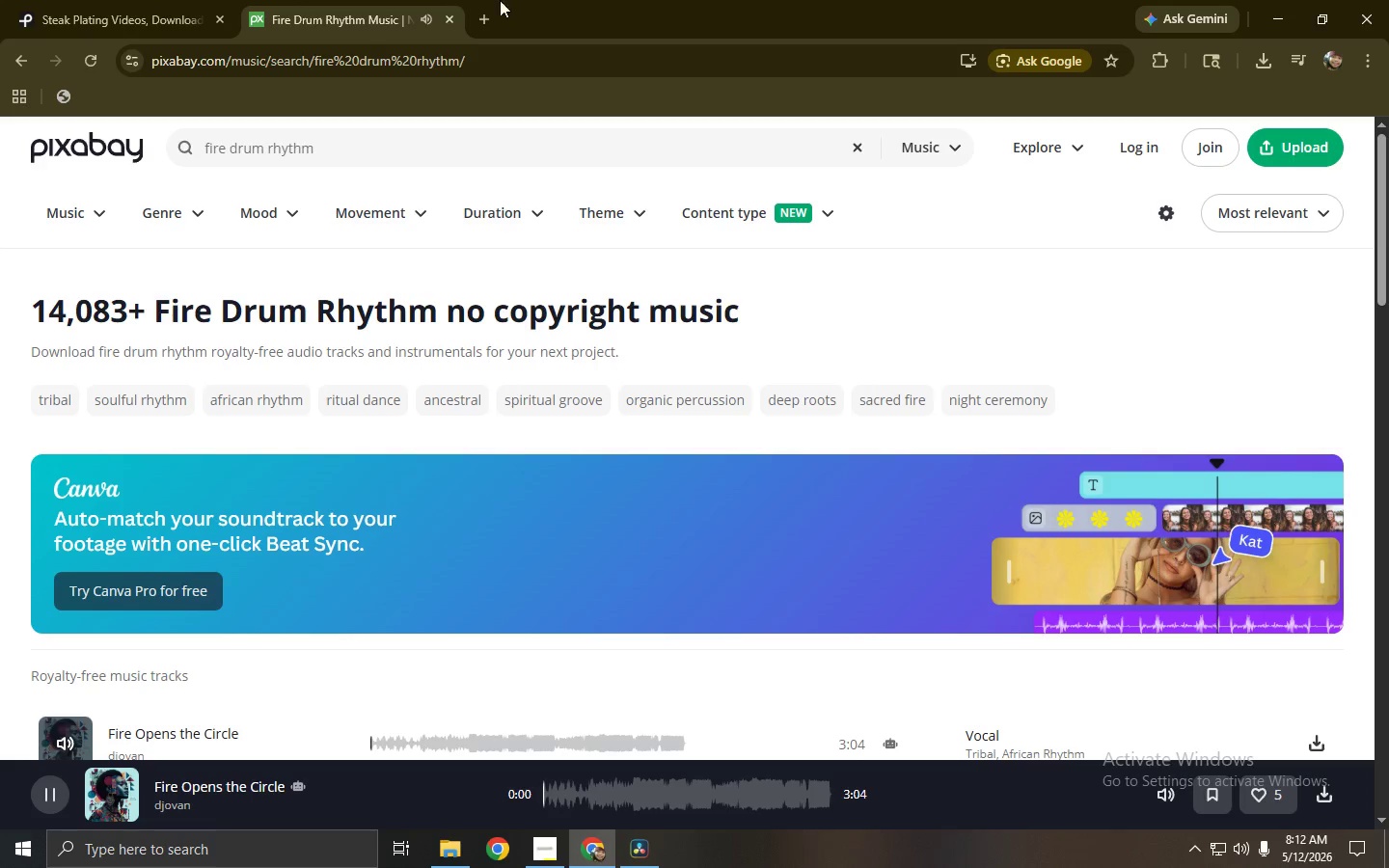 
double_click([491, 8])
 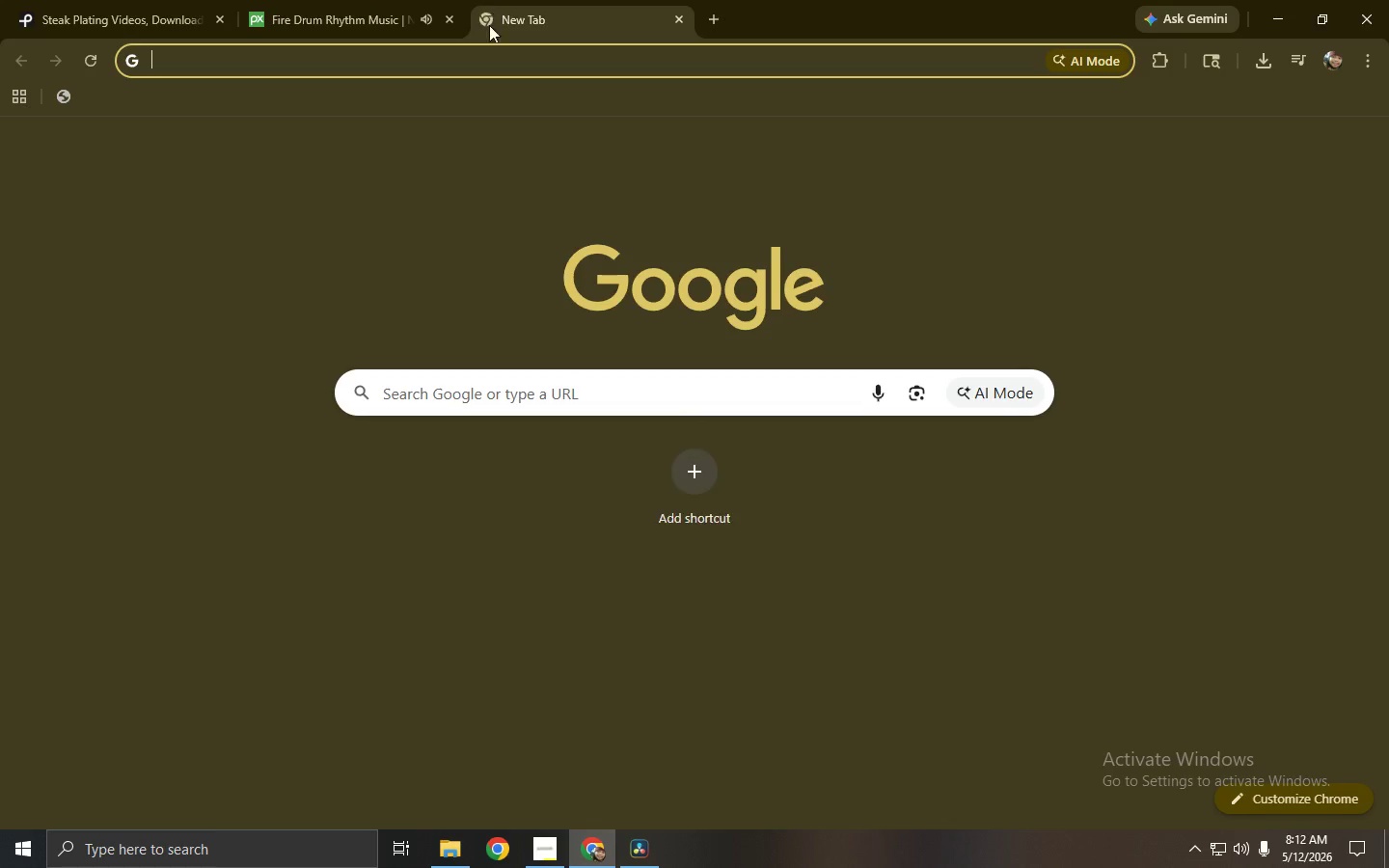 
key(Y)
 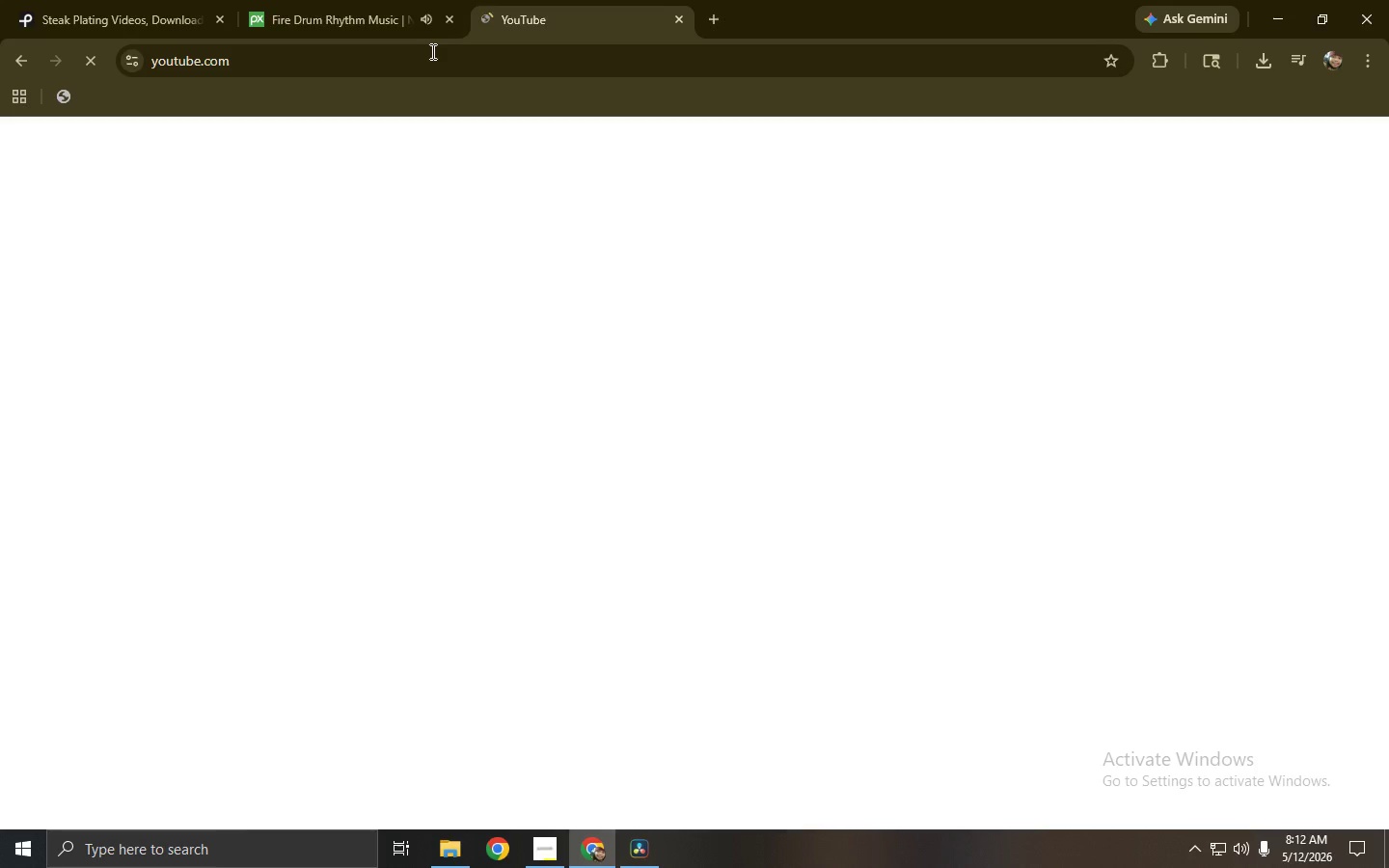 
double_click([405, 0])
 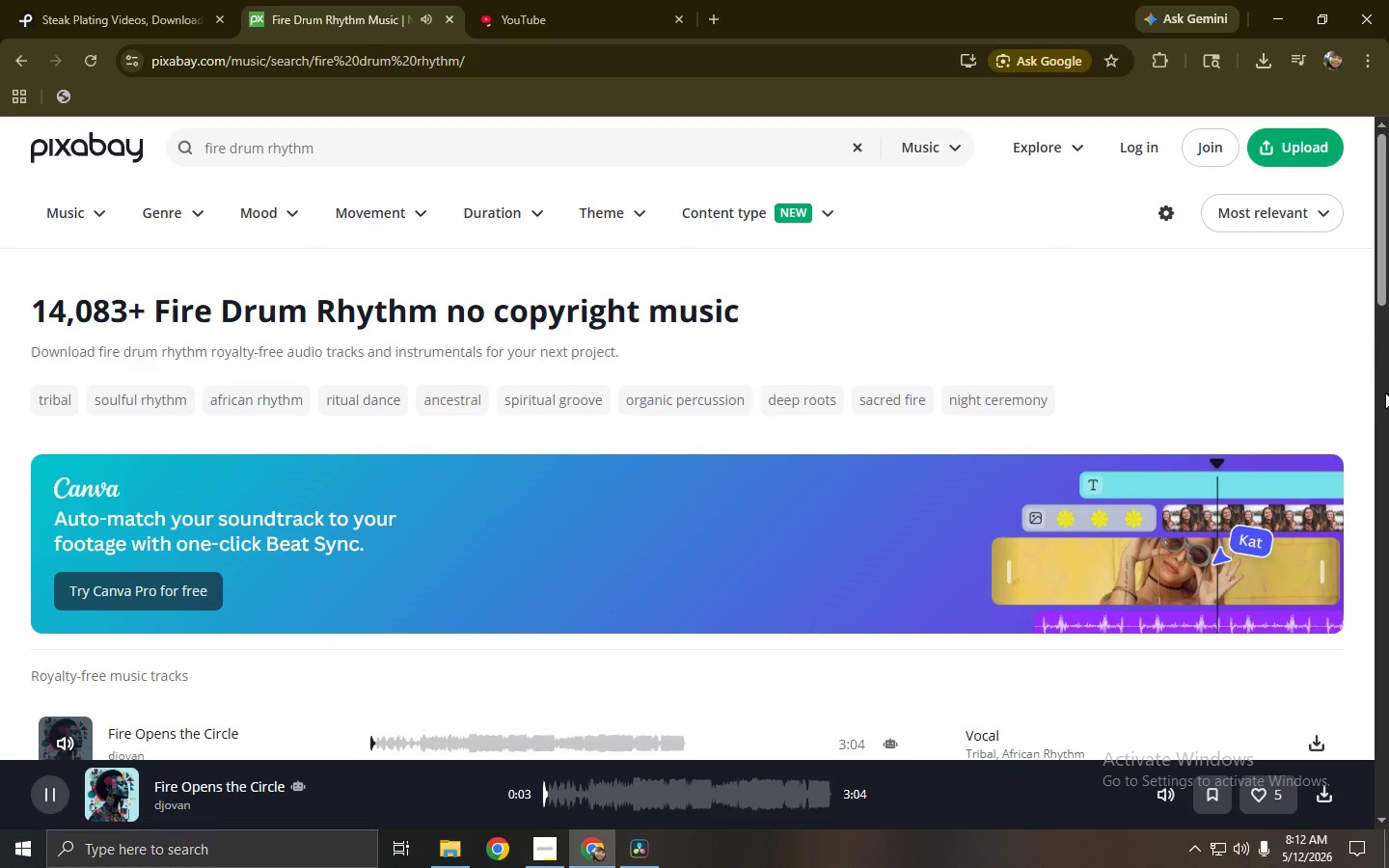 
left_click_drag(start_coordinate=[1384, 273], to_coordinate=[1388, 330])
 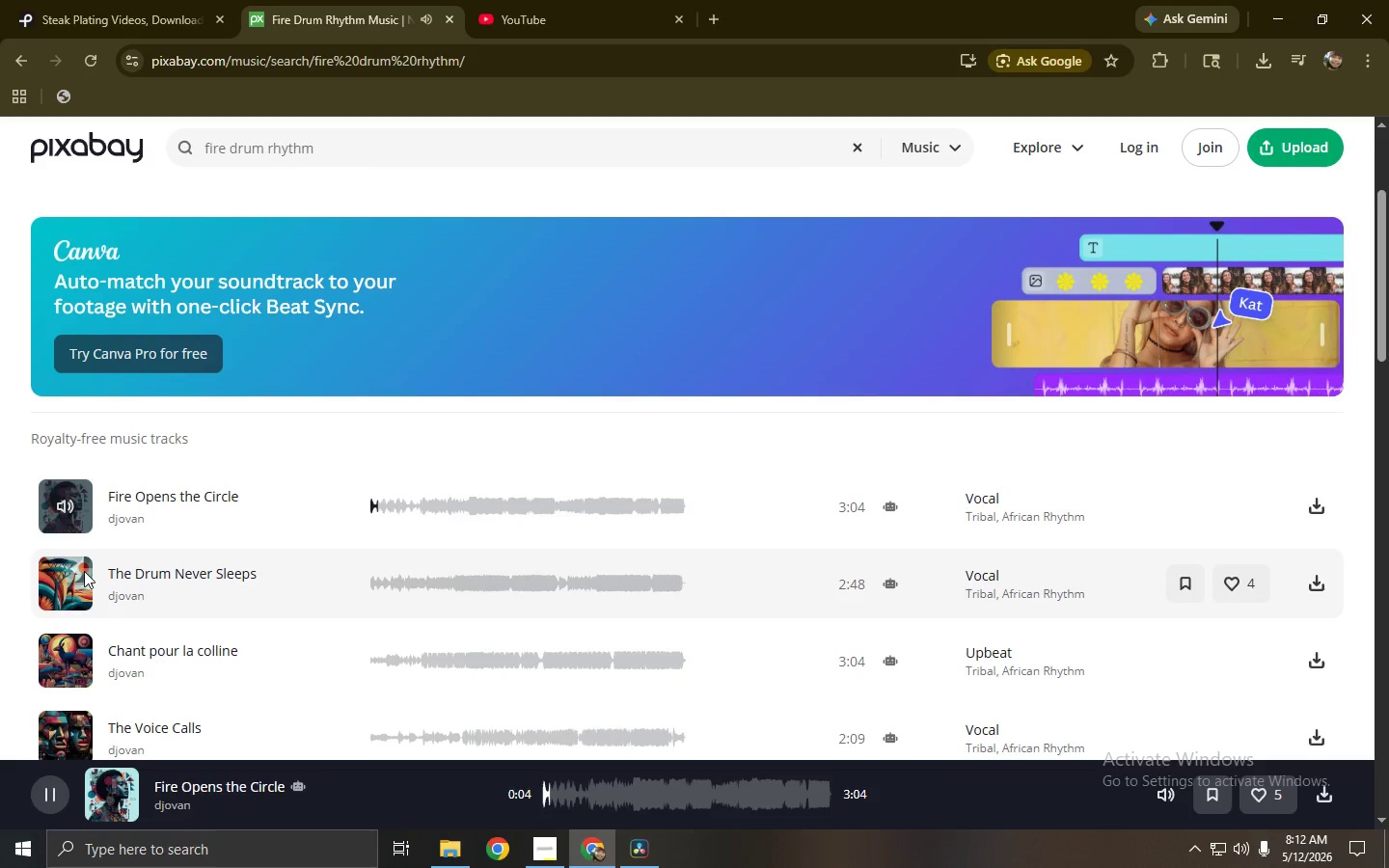 
left_click([81, 593])
 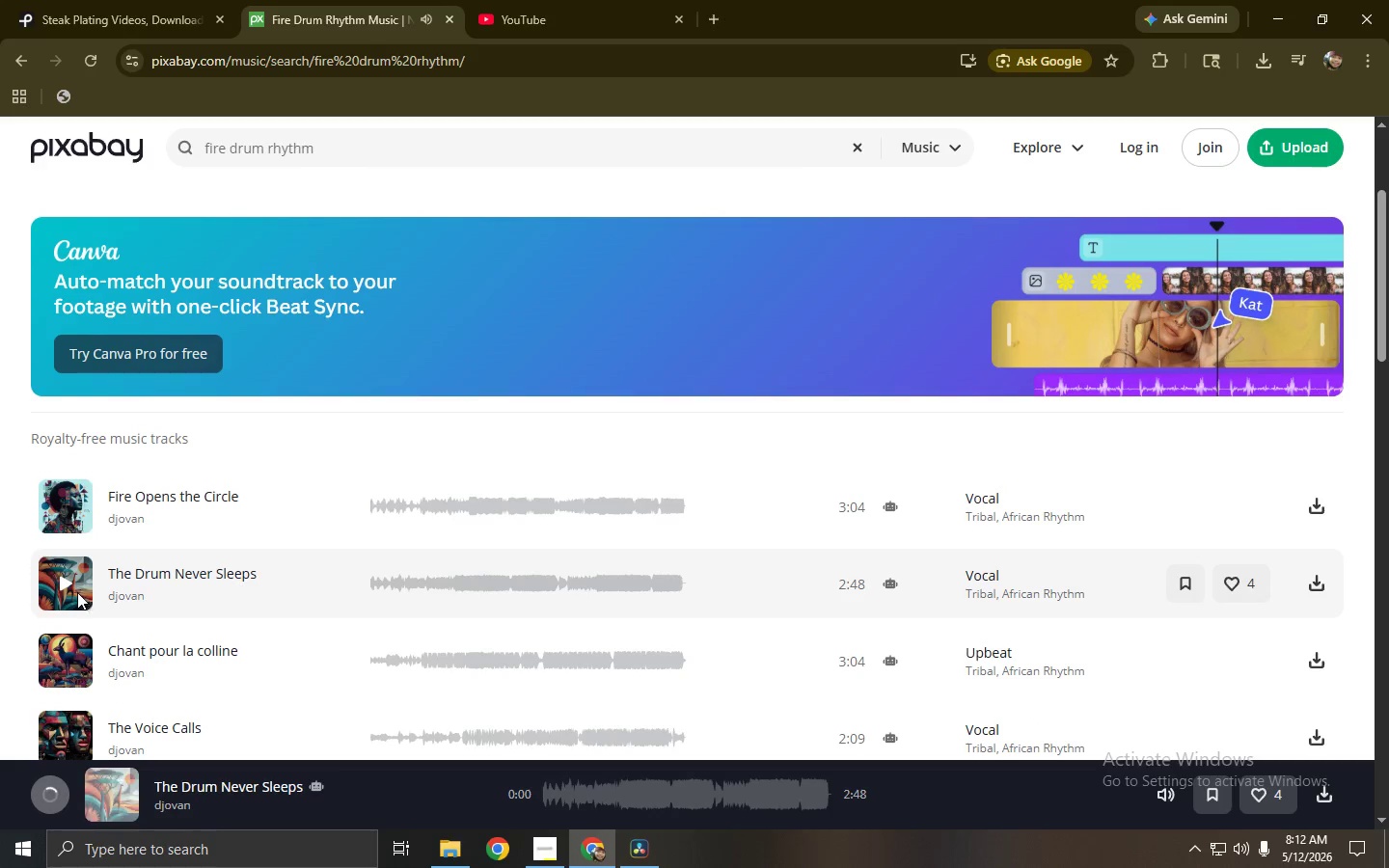 
left_click([67, 586])
 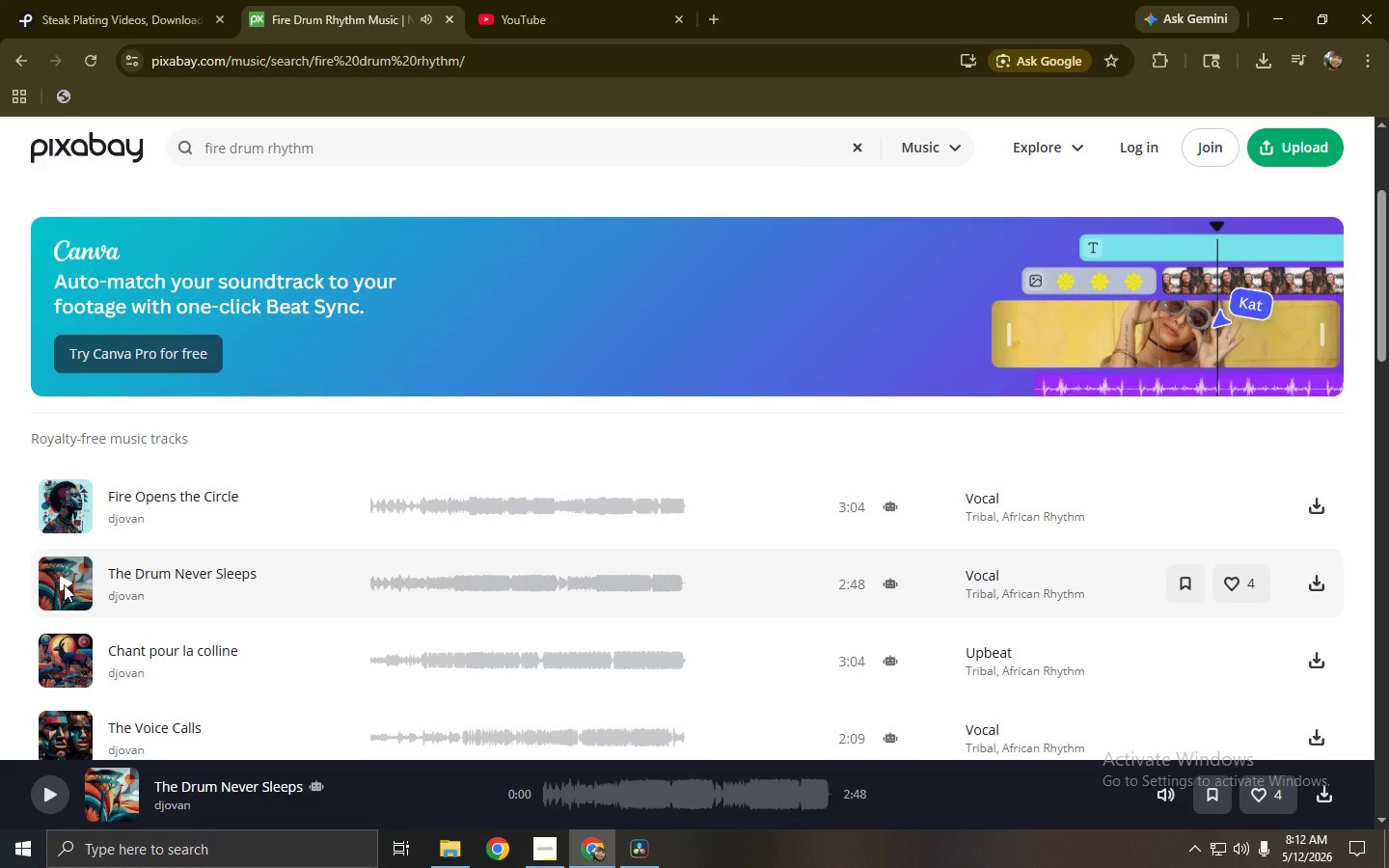 
left_click([64, 584])
 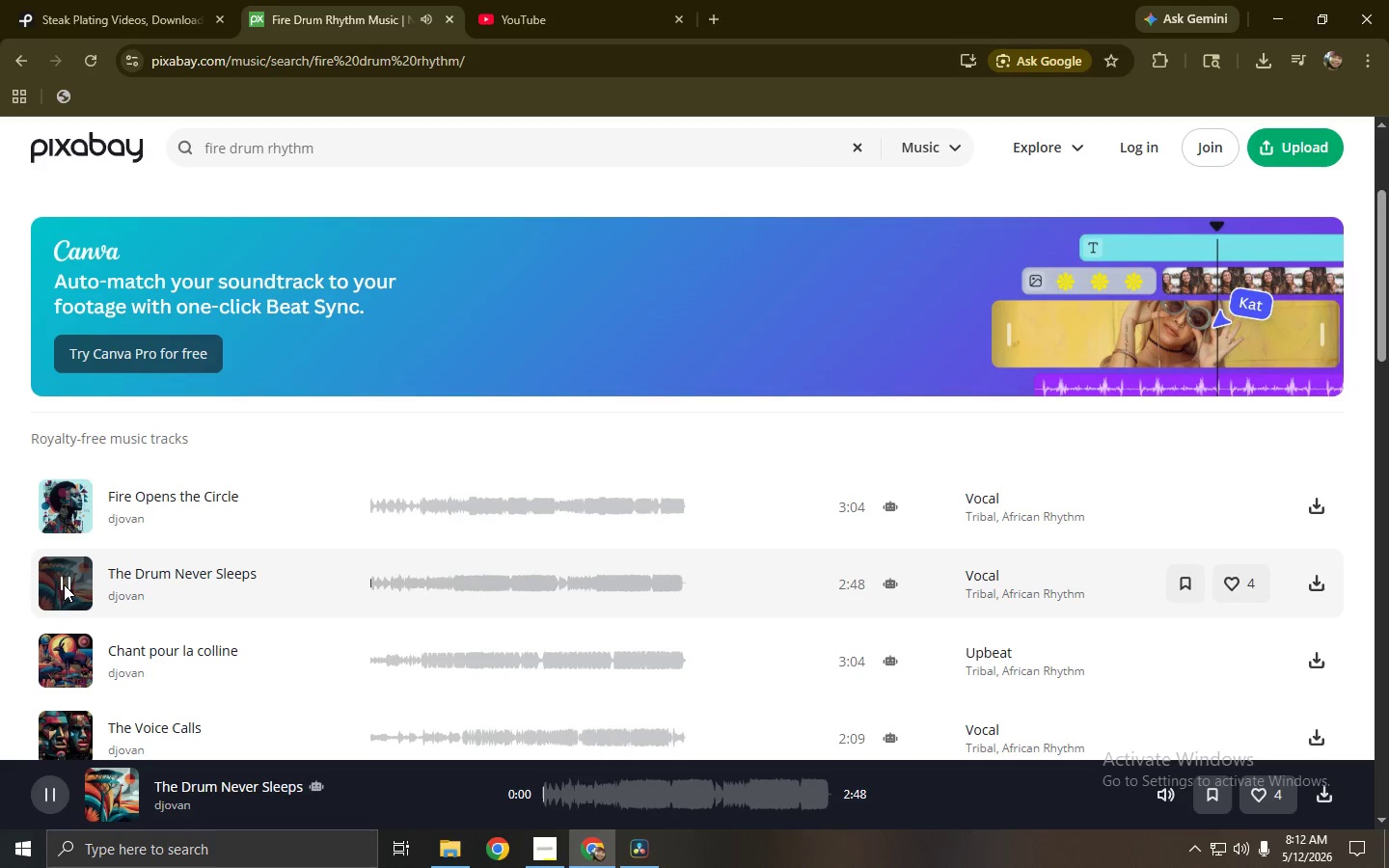 
left_click([64, 584])
 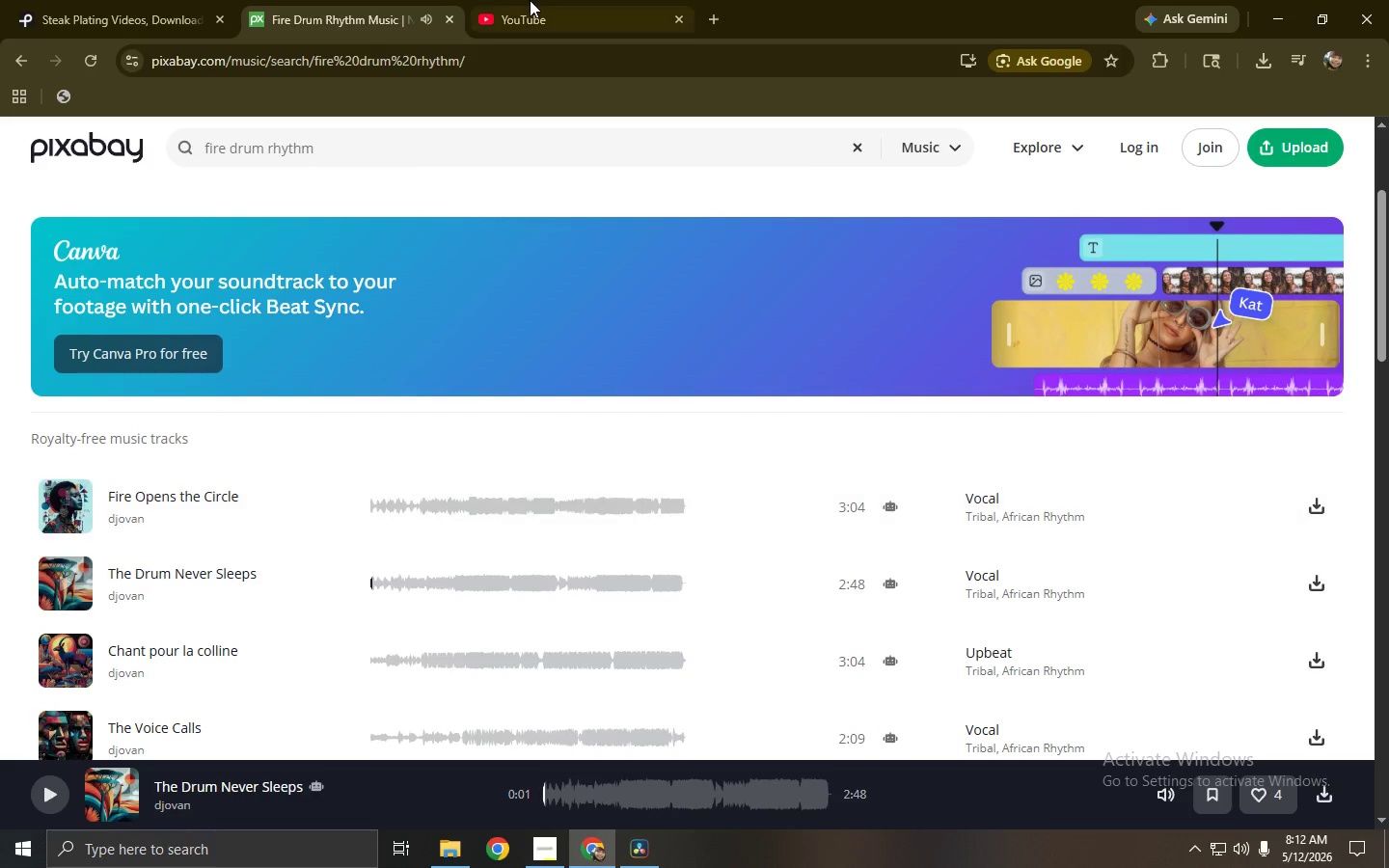 
left_click([532, 0])
 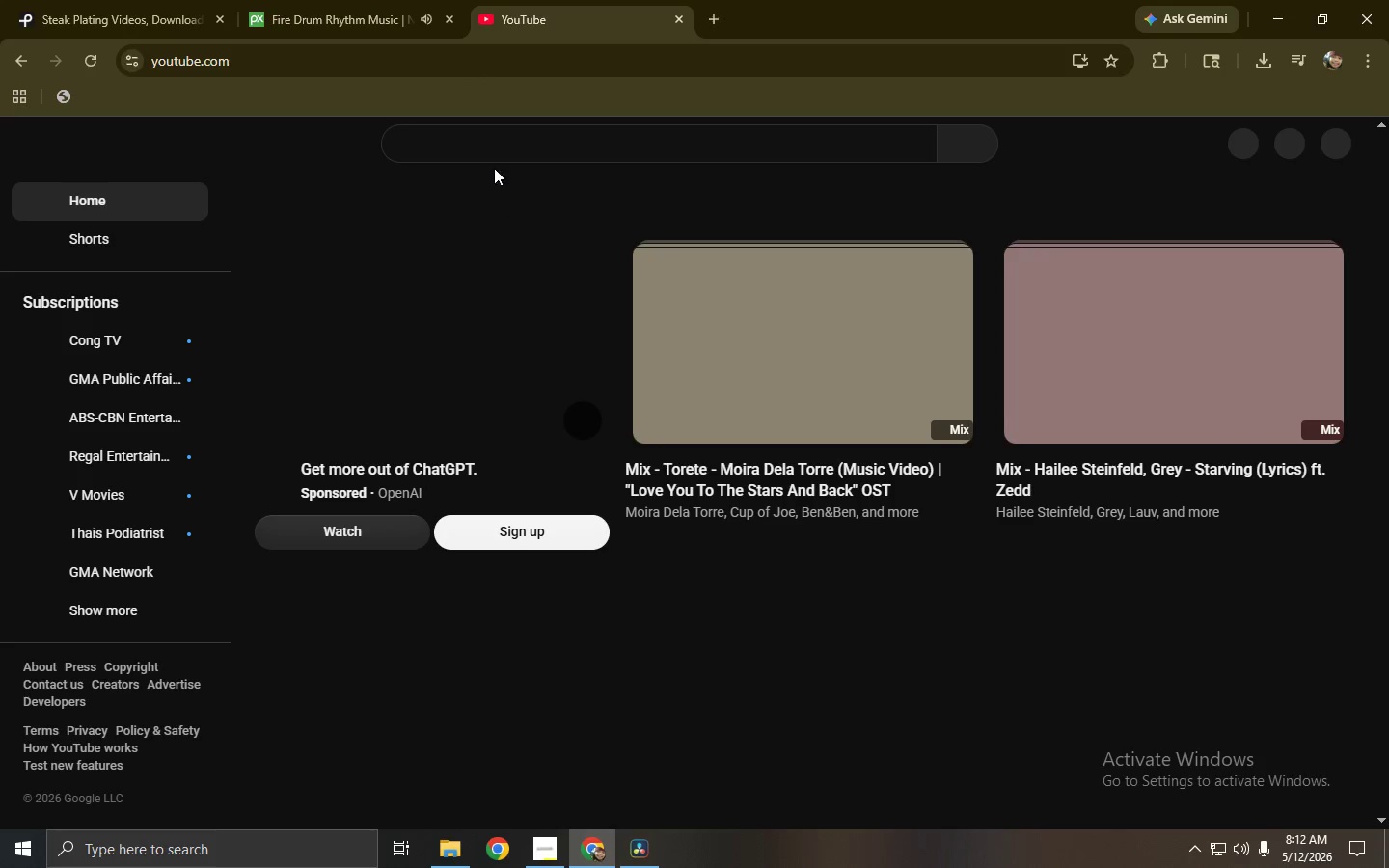 
double_click([484, 149])
 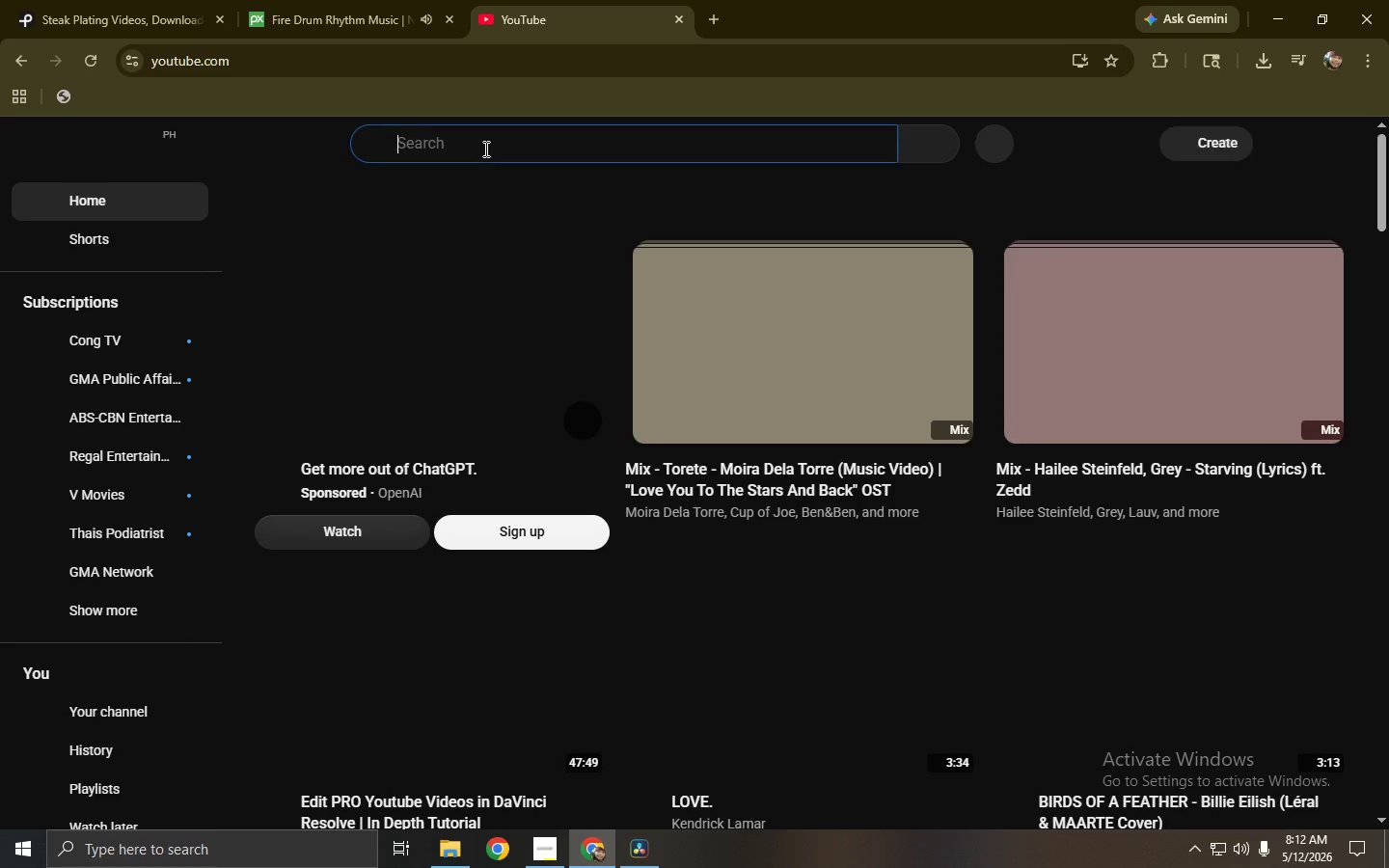 
triple_click([484, 149])
 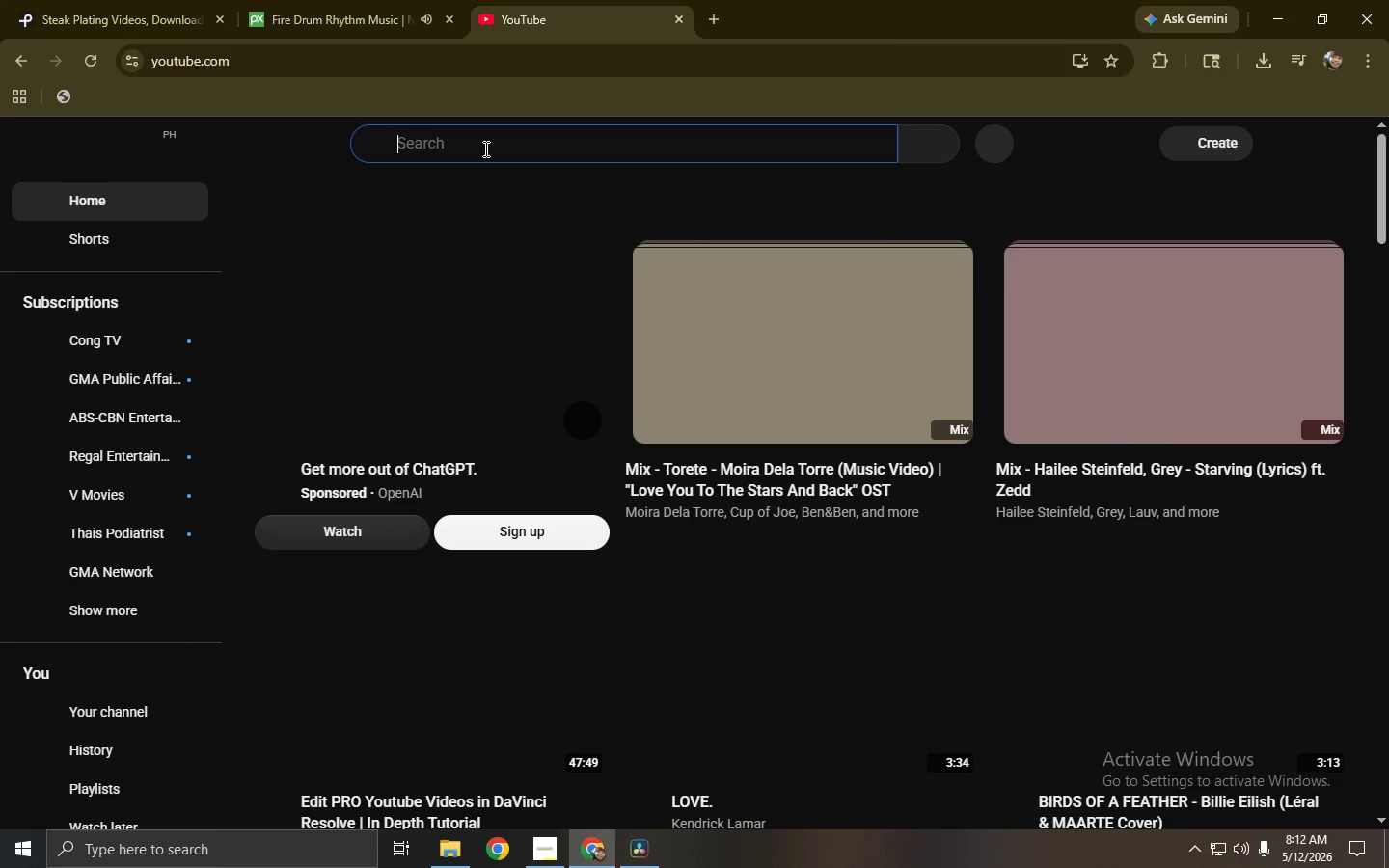 
triple_click([484, 149])
 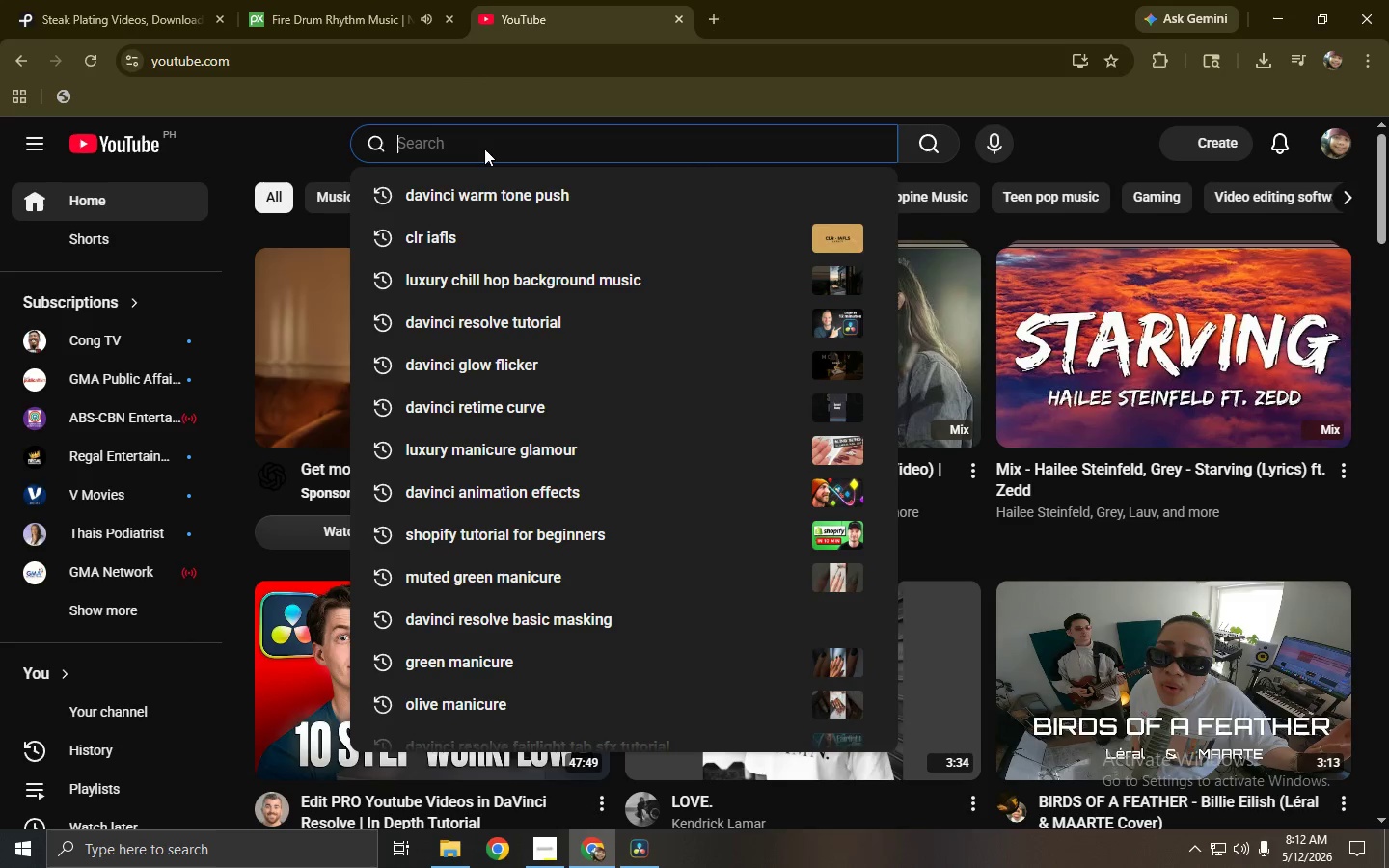 
type(cu)
key(Backspace)
type(io)
key(Backspace)
type(nematic e)
key(Backspace)
type(per)
 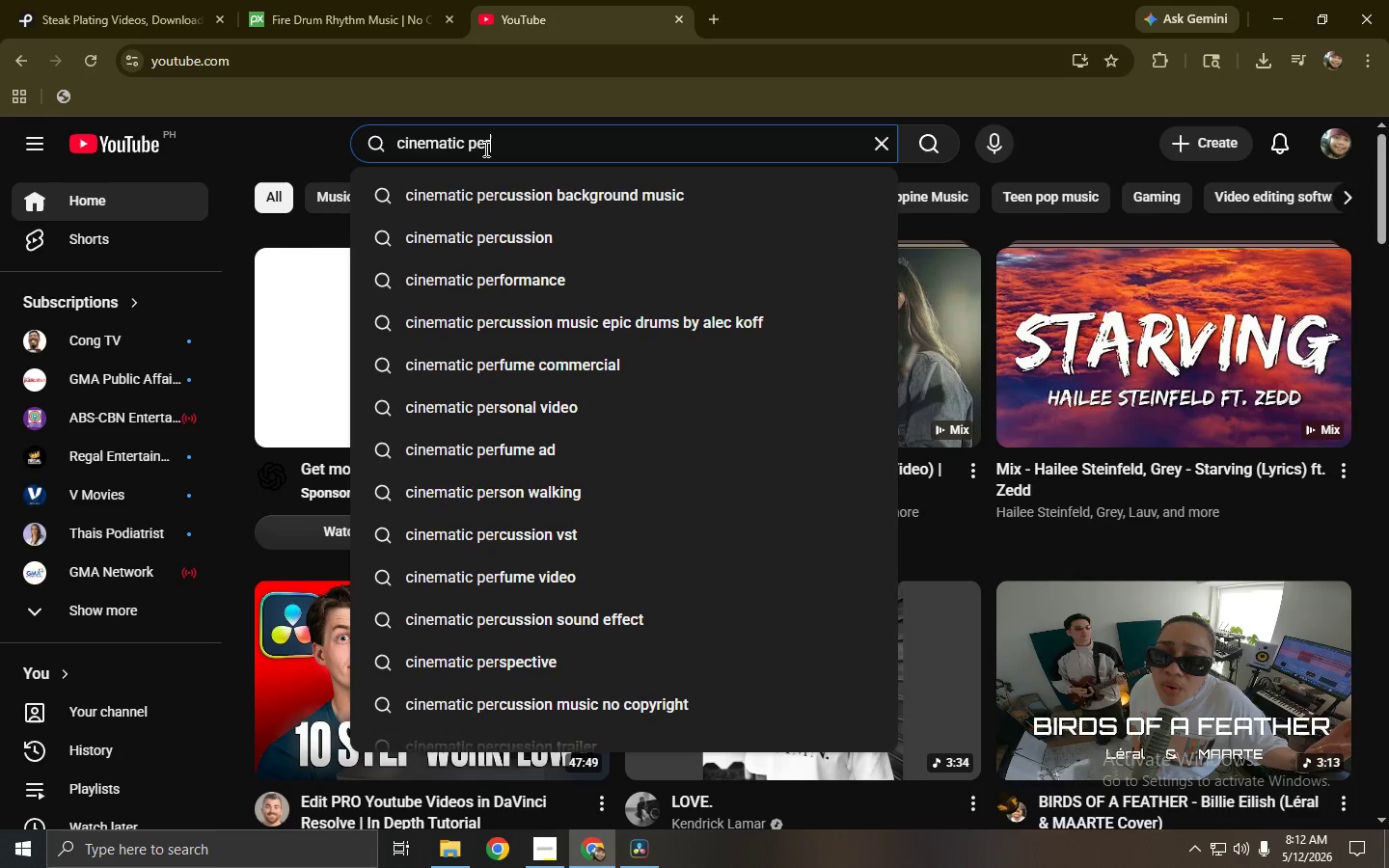 
left_click([512, 199])
 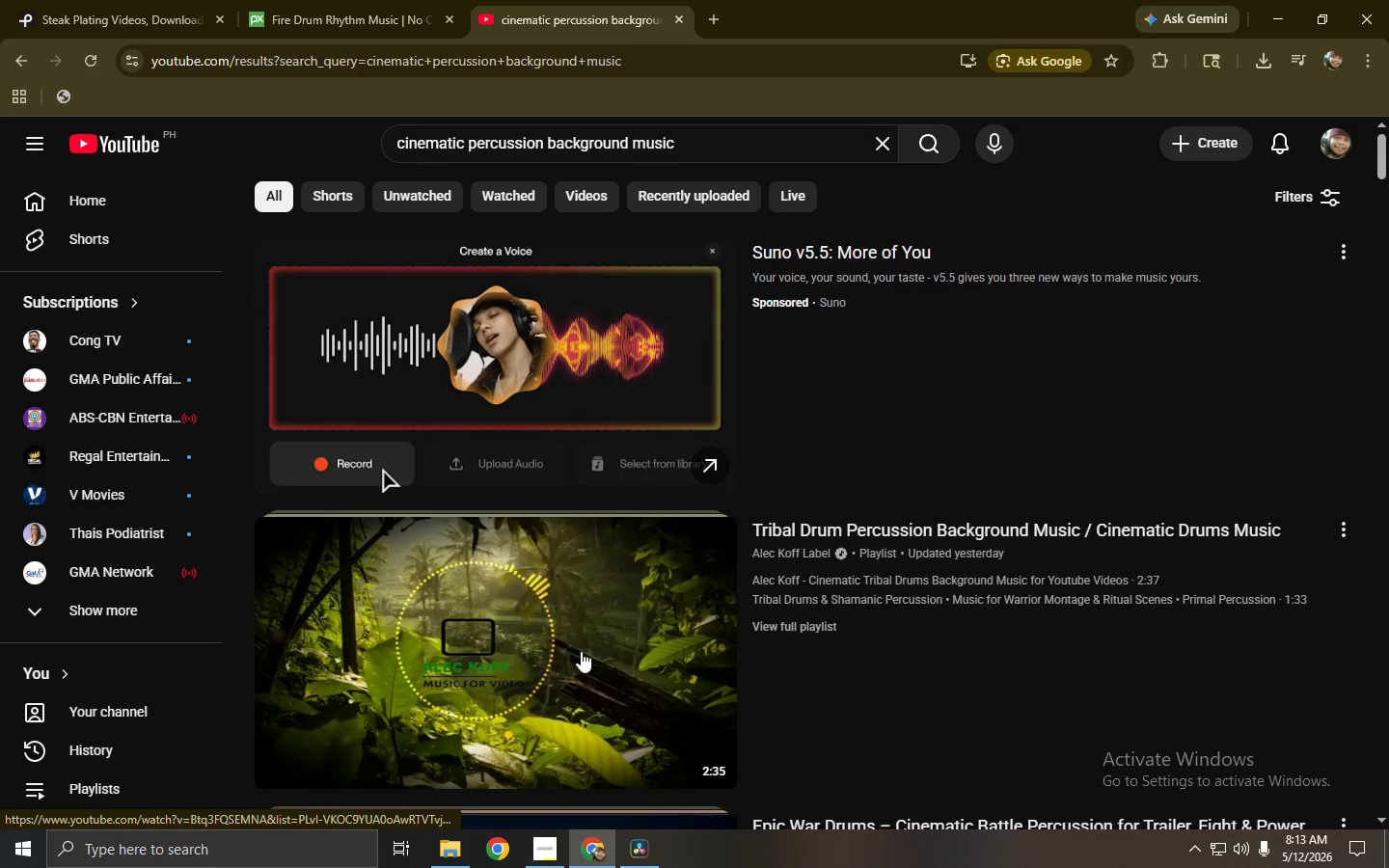 
left_click([581, 651])
 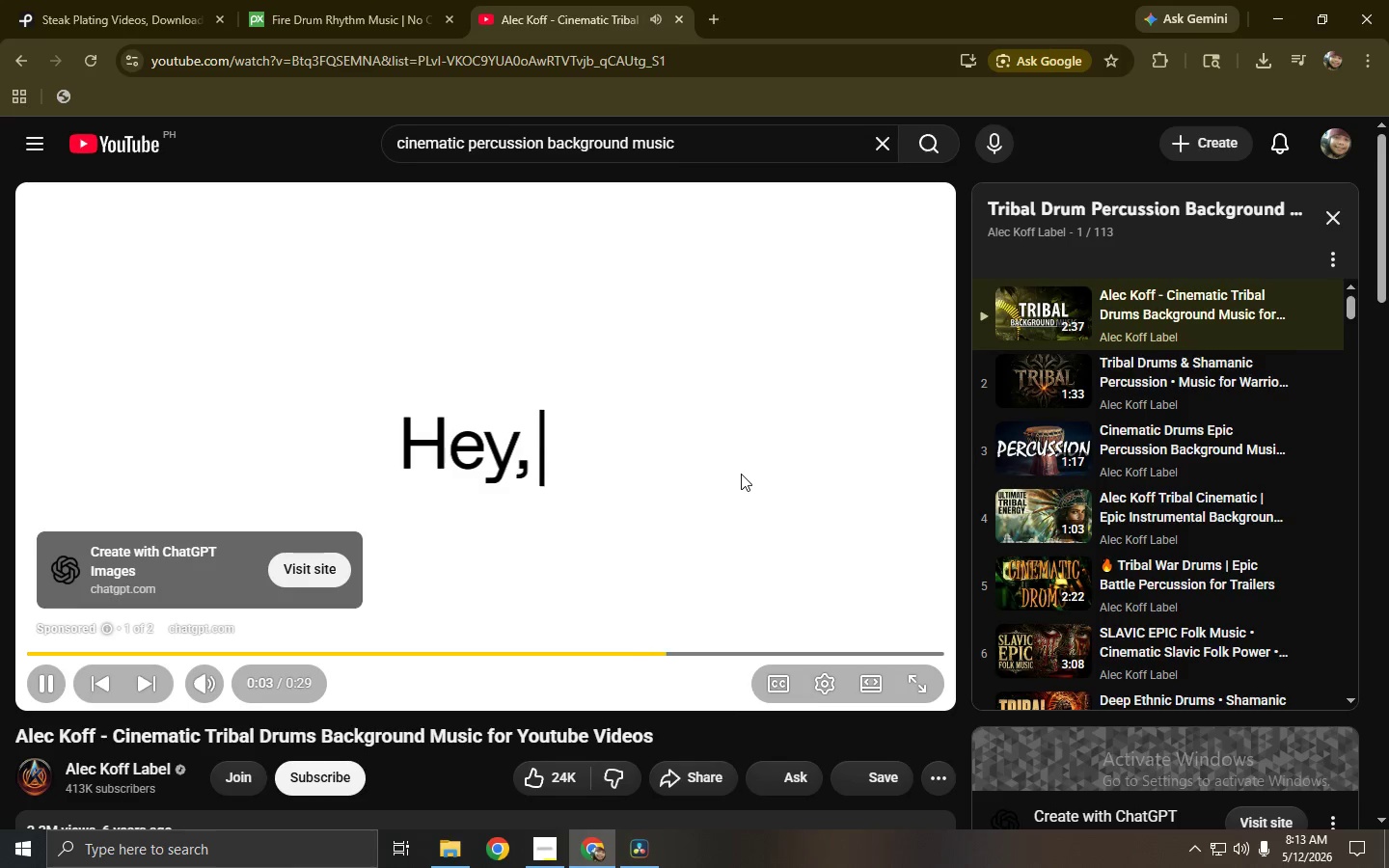 
wait(7.55)
 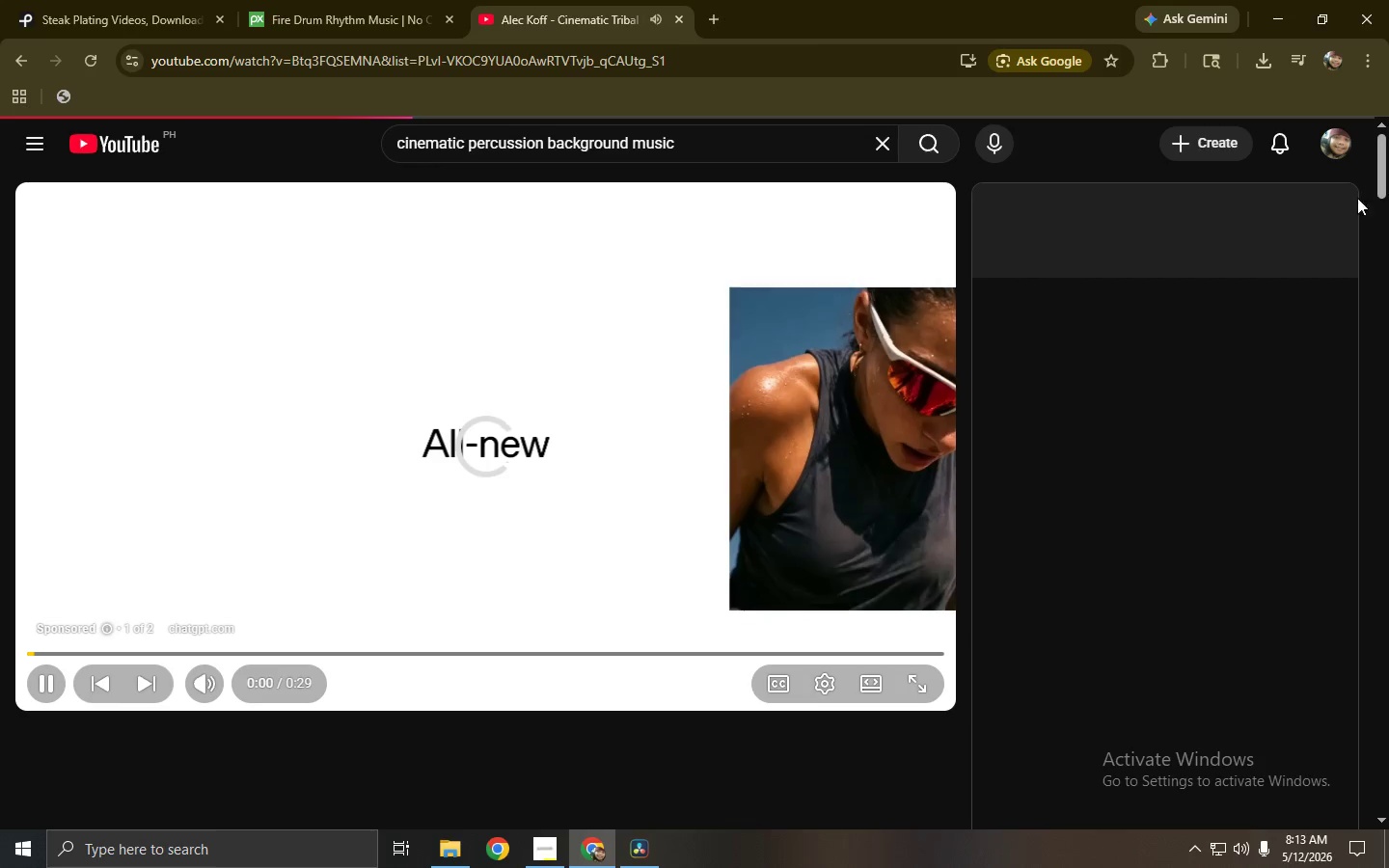 
left_click([917, 624])
 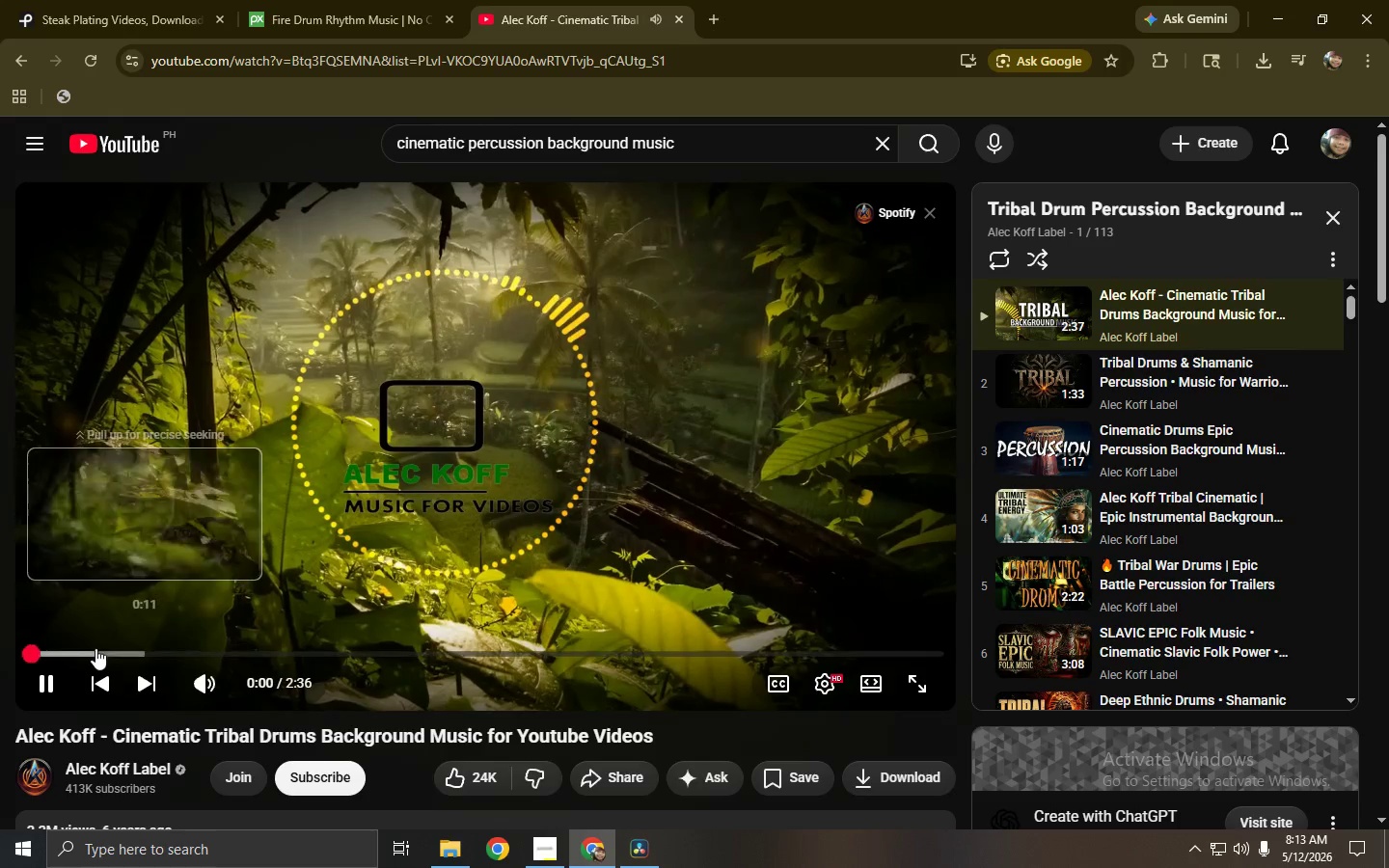 
left_click([73, 649])
 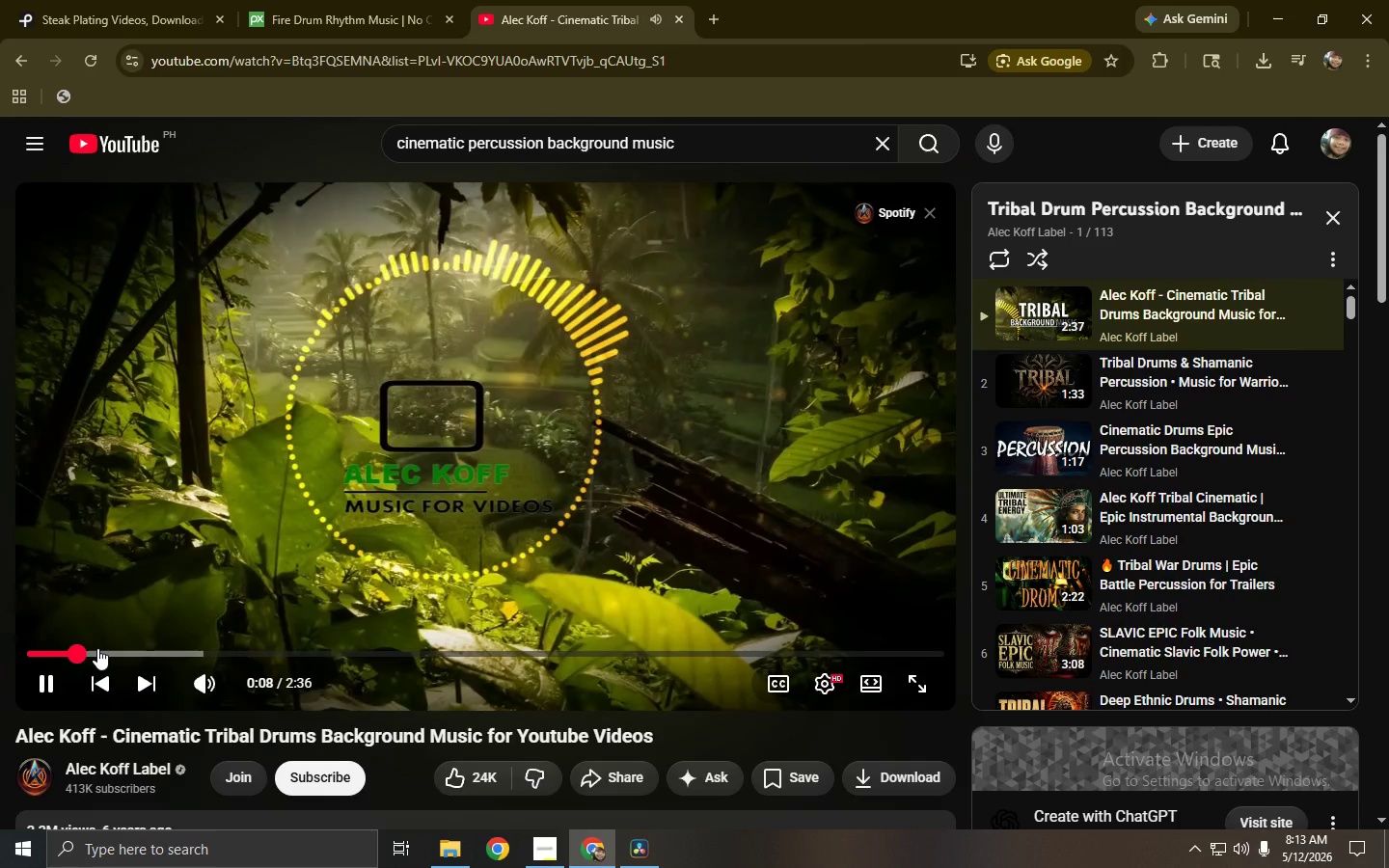 
left_click([111, 649])
 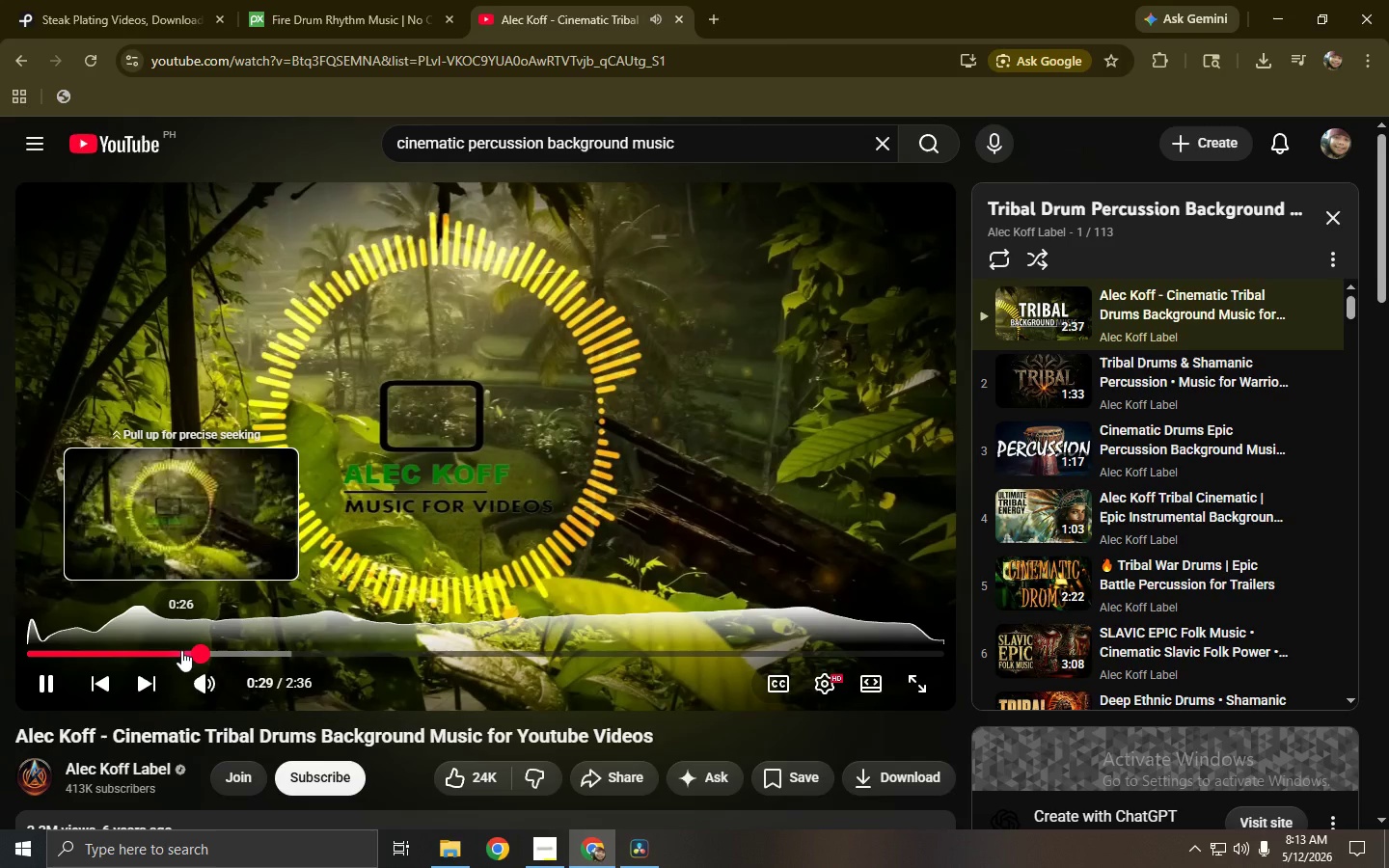 
wait(6.67)
 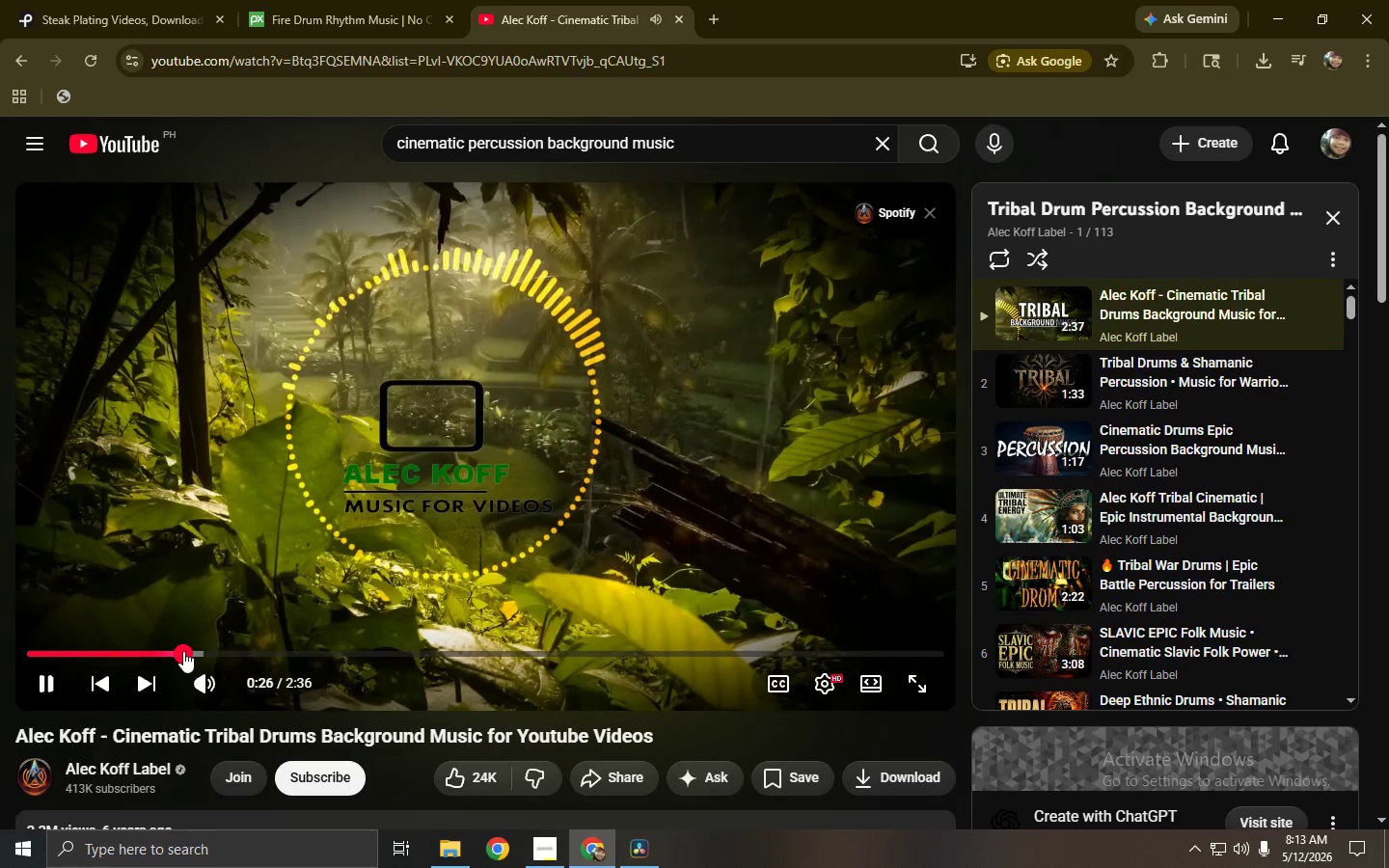 
double_click([727, 46])
 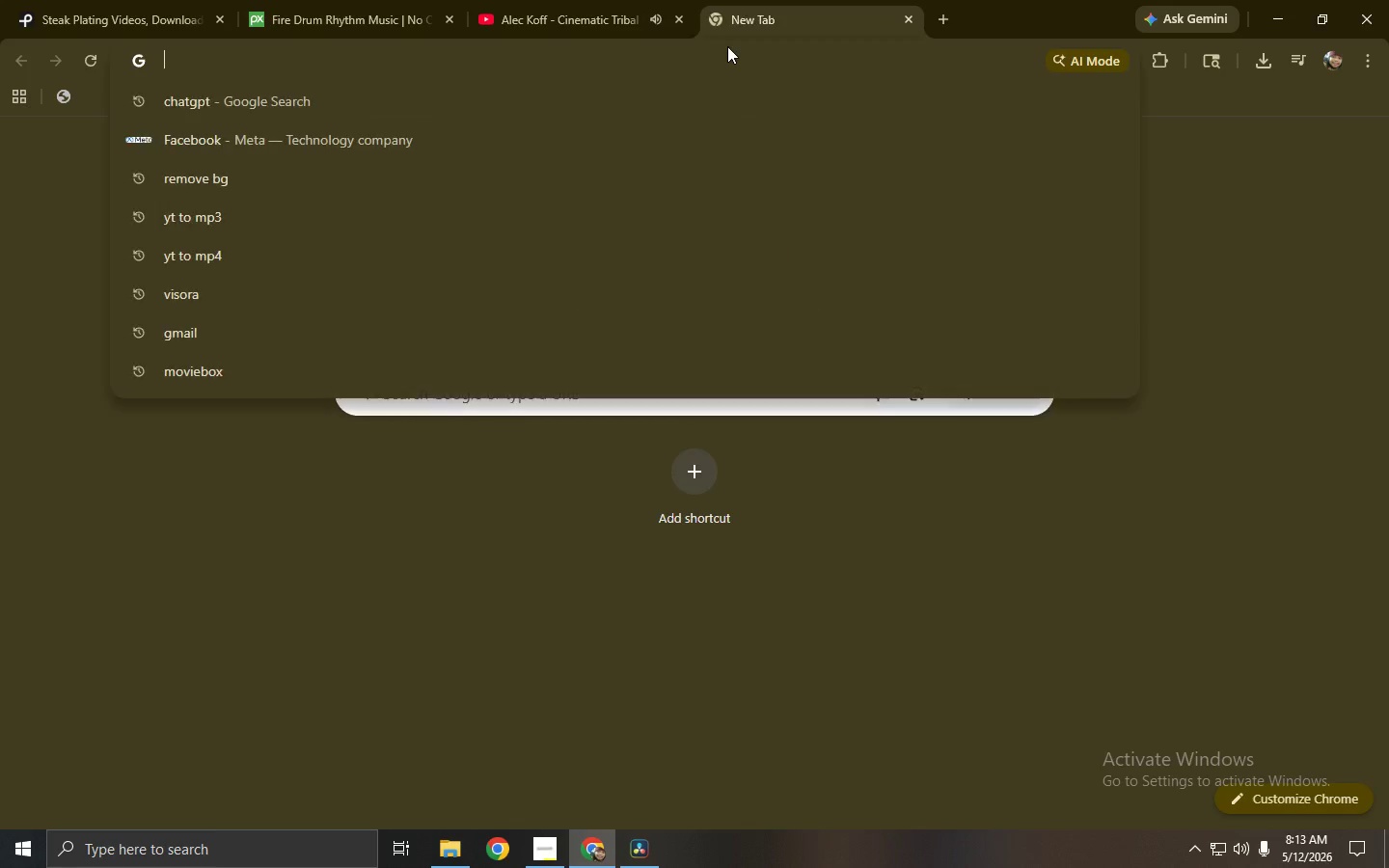 
triple_click([732, 57])
 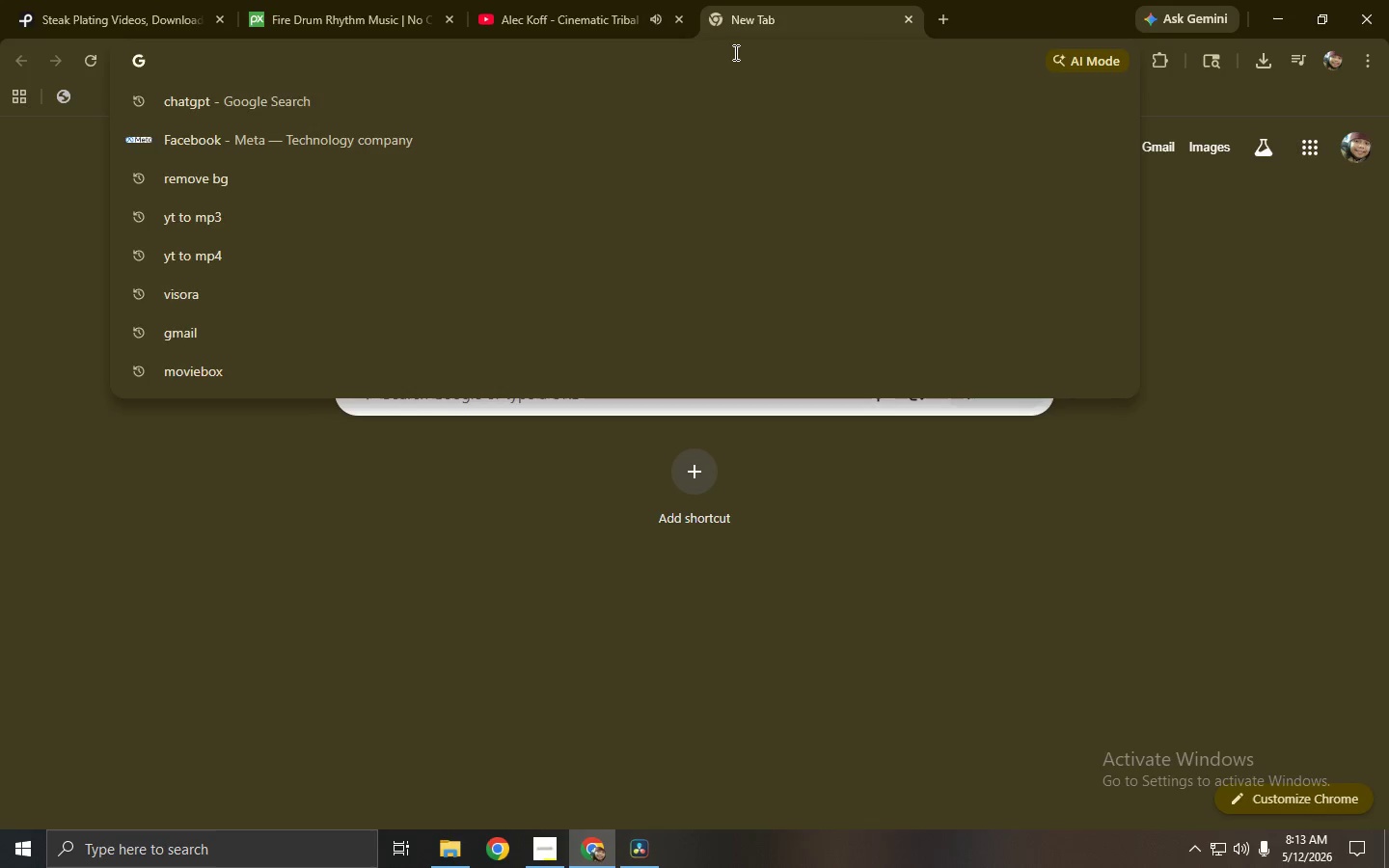 
type(ypou)
key(Backspace)
key(Backspace)
key(Backspace)
type(pu)
key(Backspace)
key(Backspace)
key(Backspace)
type(ou)
key(Backspace)
key(Backspace)
key(Backspace)
type(youtube au)
 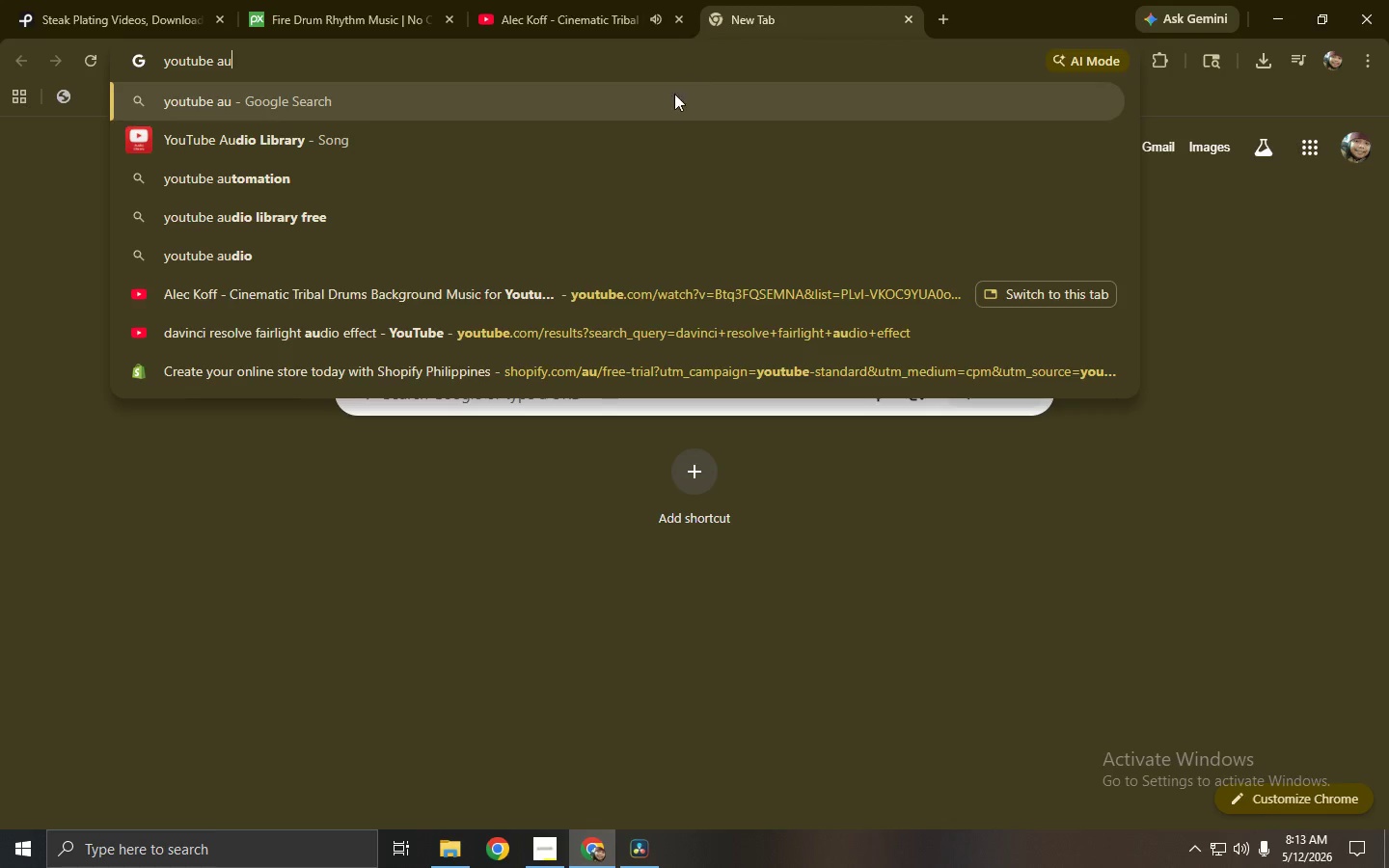 
left_click([638, 135])
 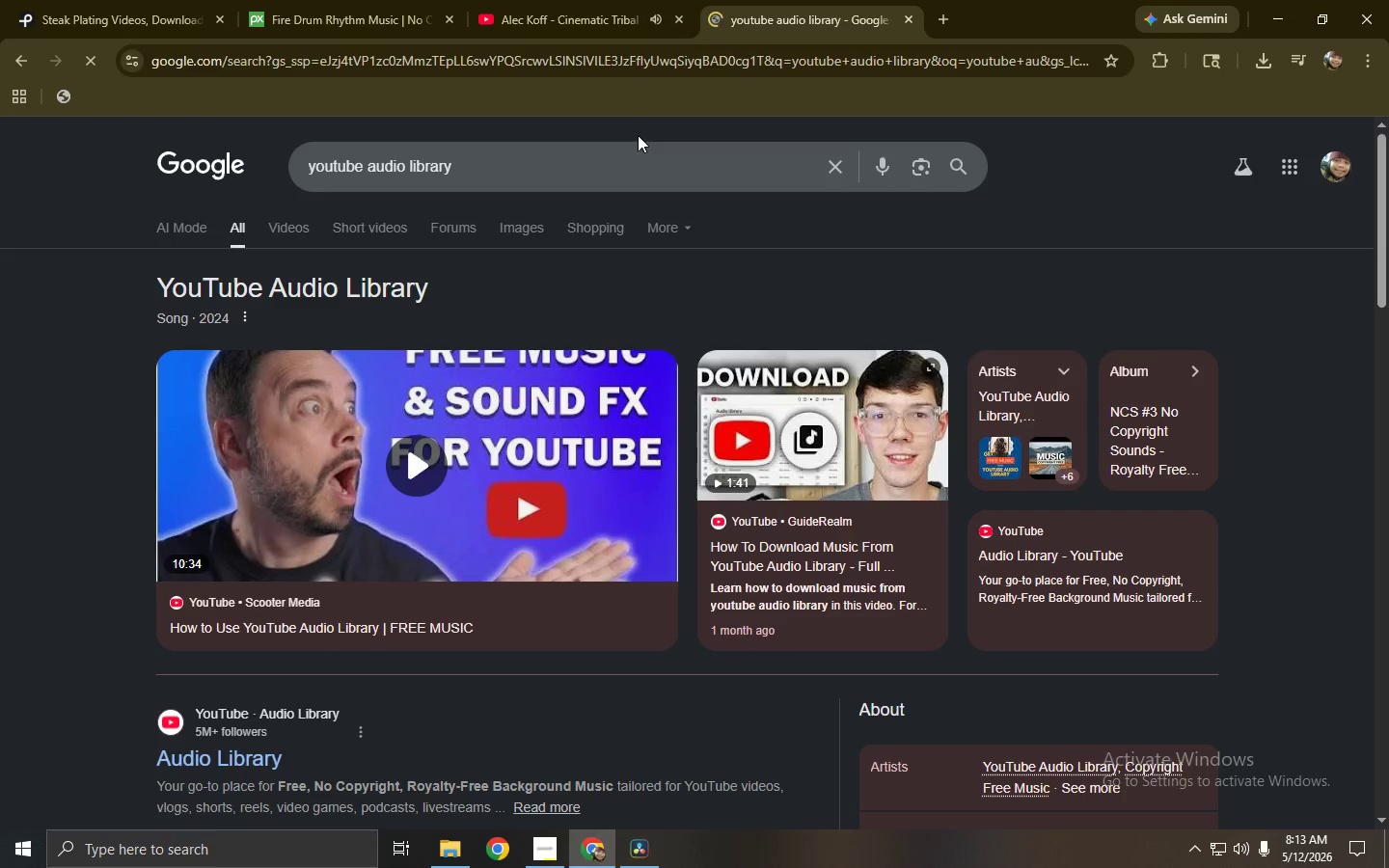 
left_click([606, 0])
 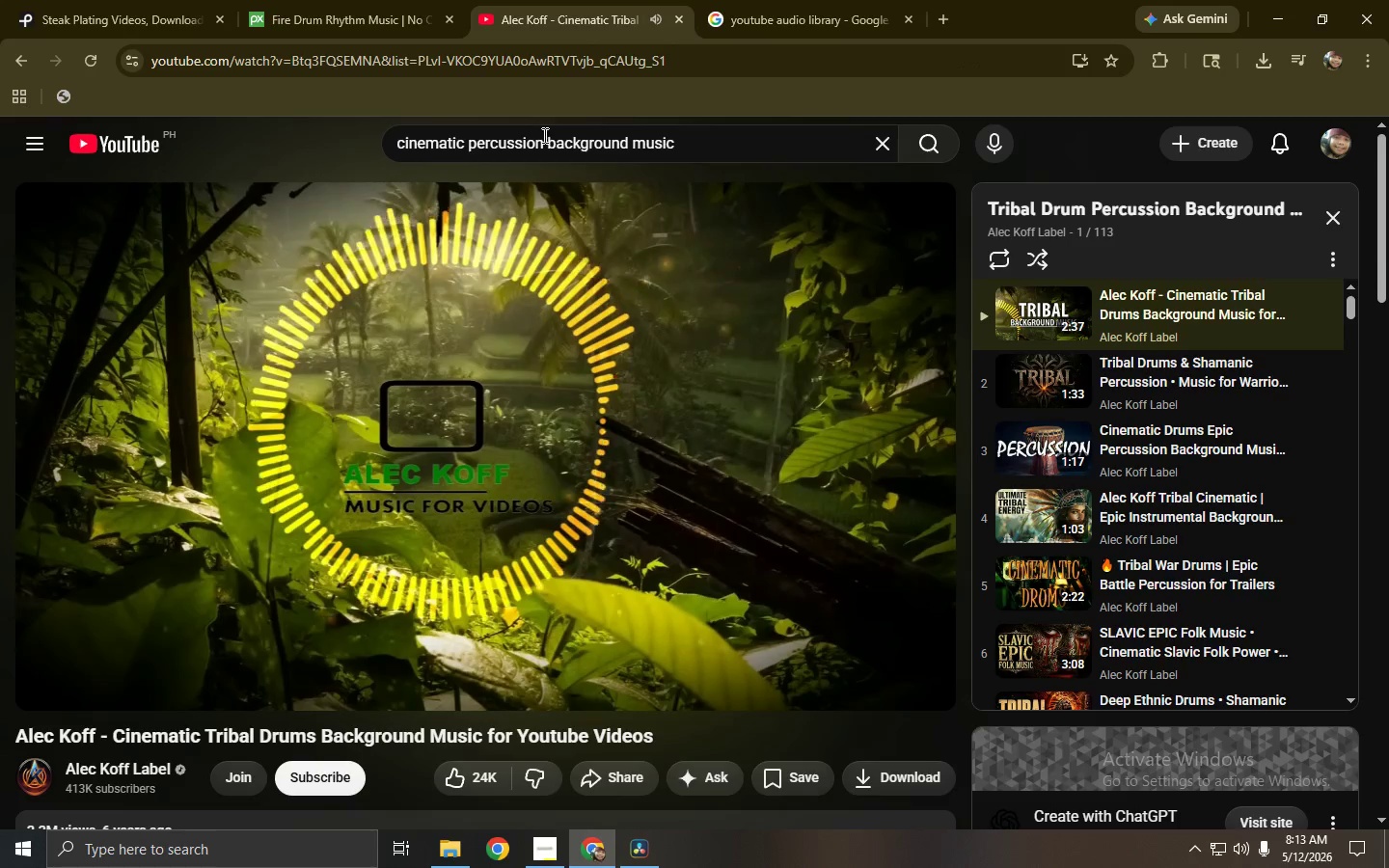 
left_click_drag(start_coordinate=[544, 141], to_coordinate=[357, 144])
 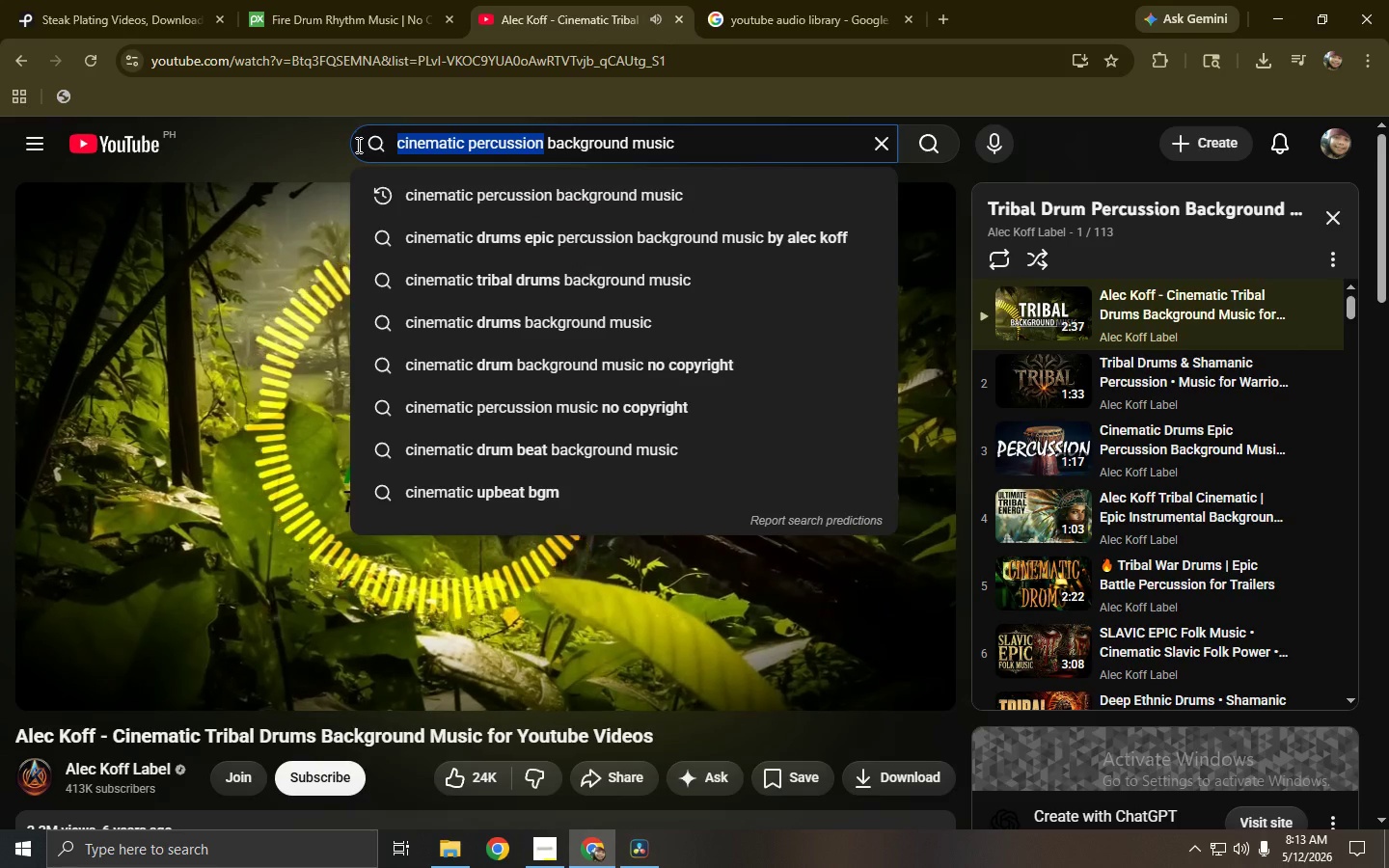 
key(Control+ControlLeft)
 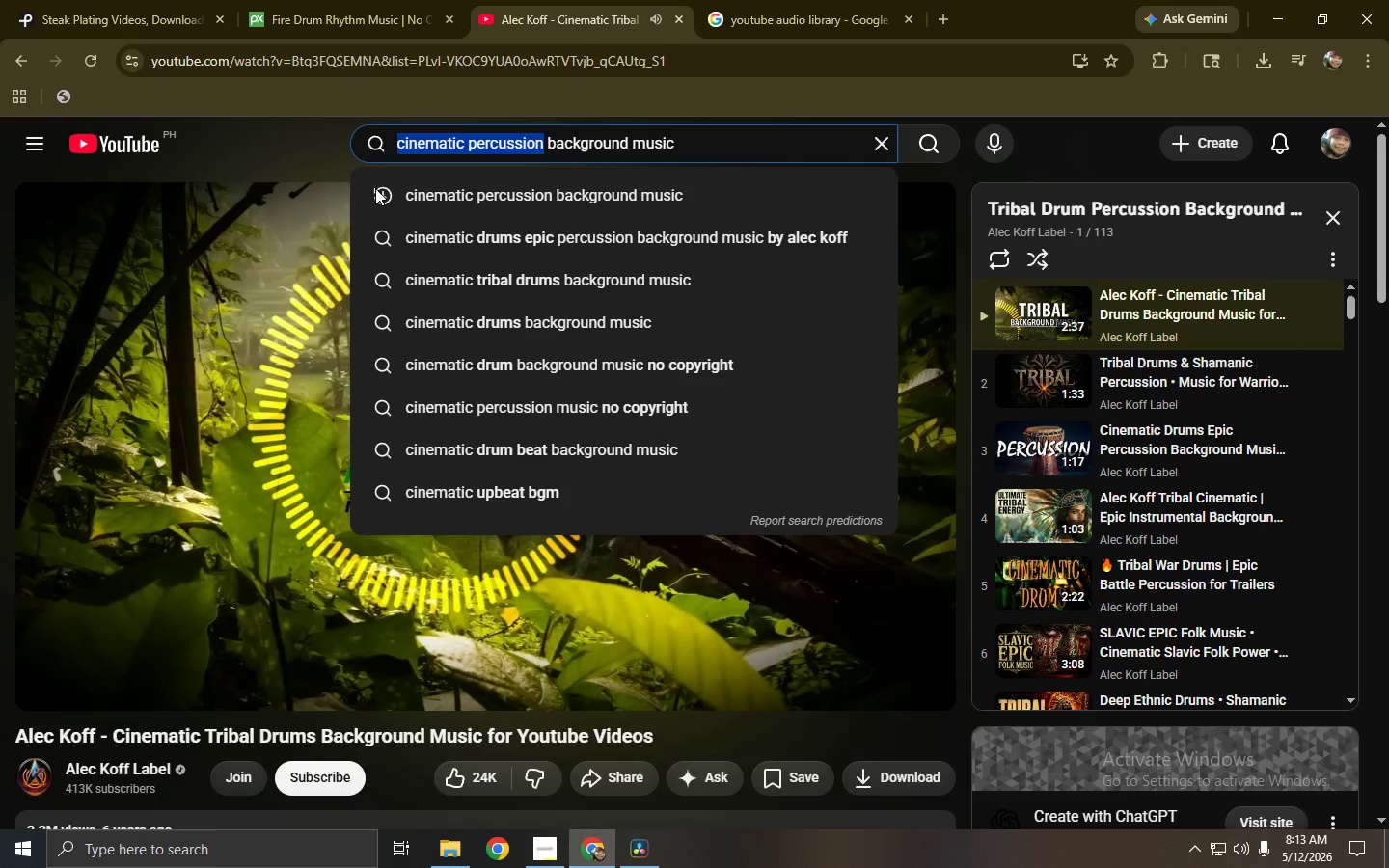 
key(Control+C)
 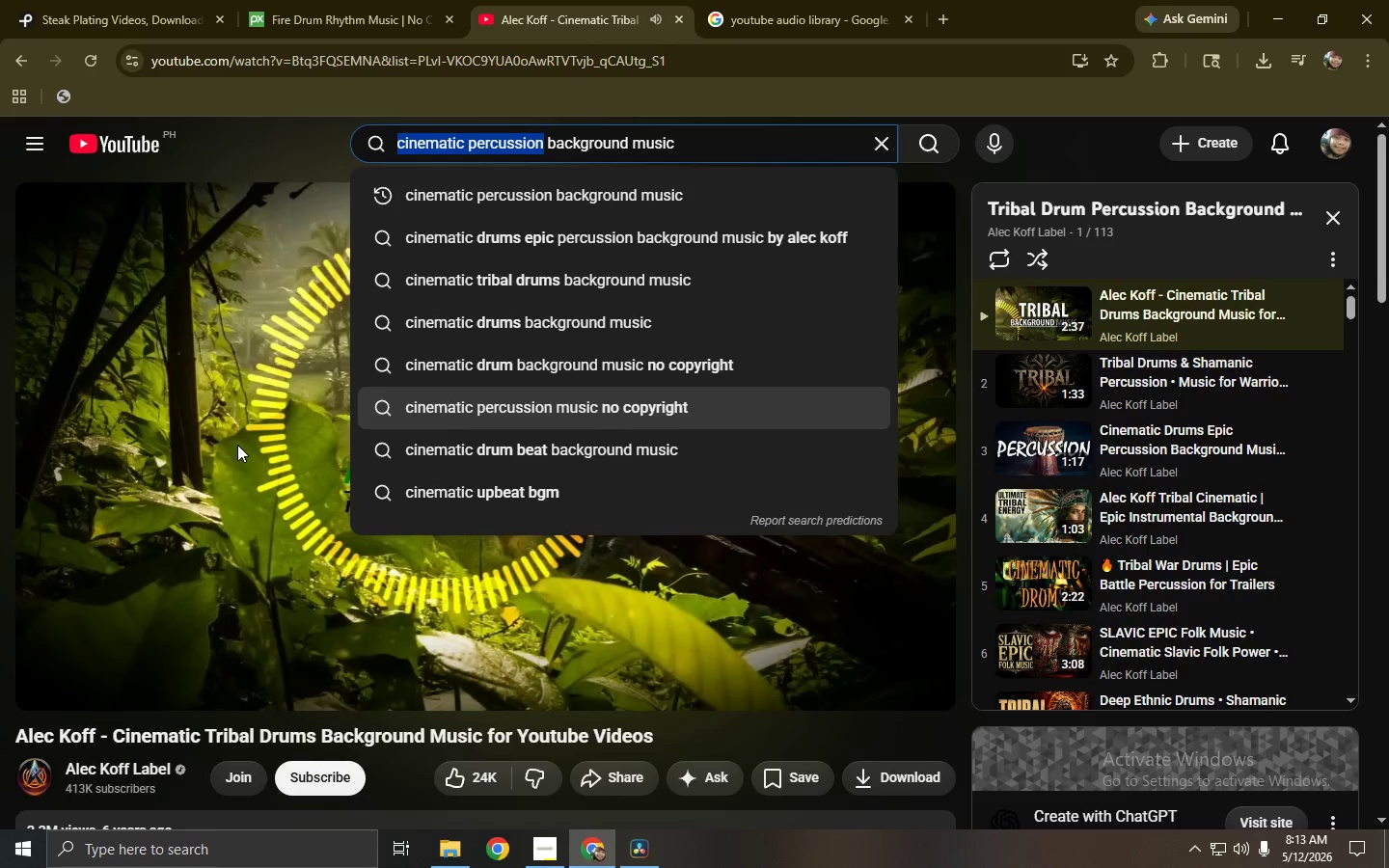 
left_click([228, 447])
 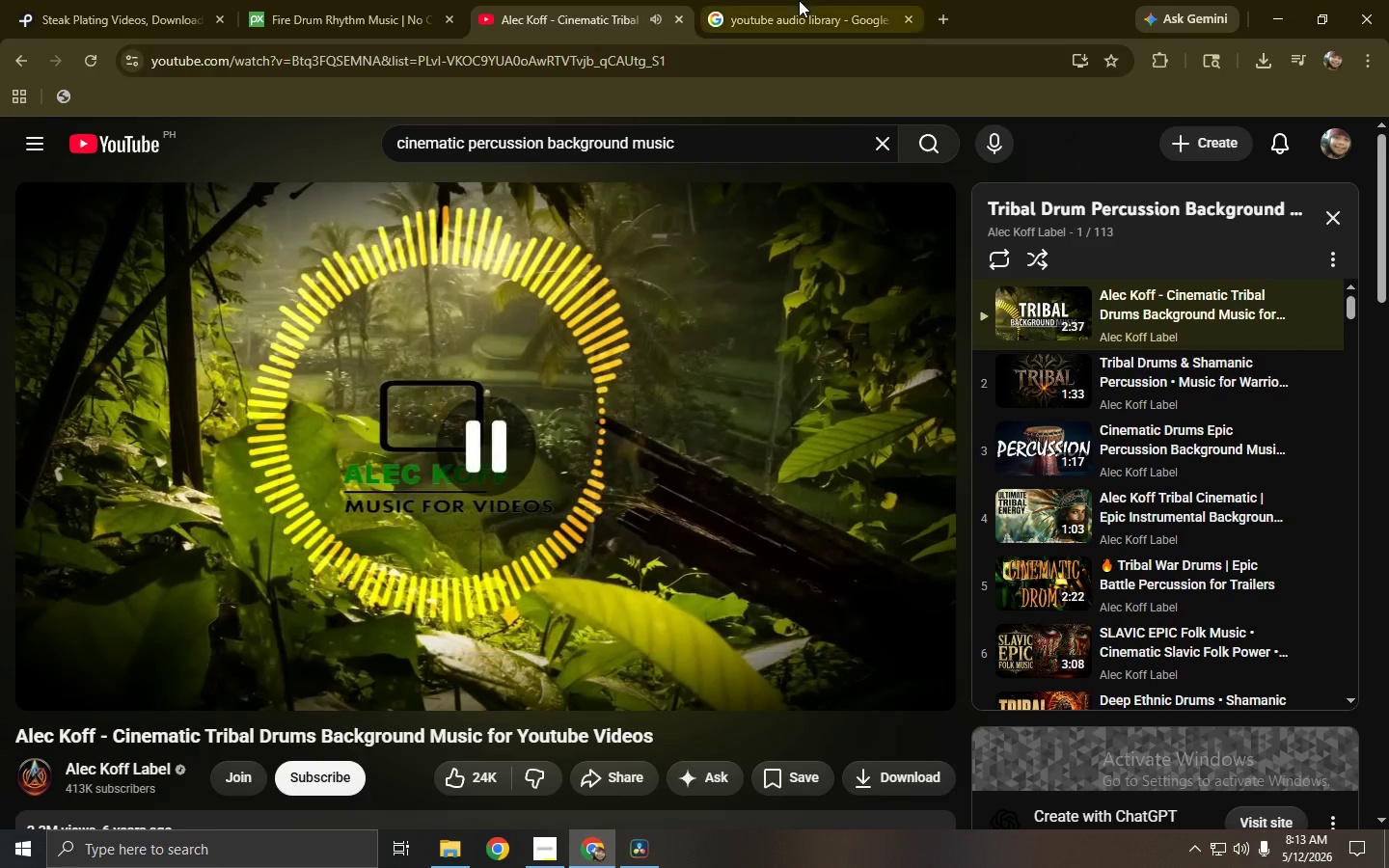 
left_click([803, 0])
 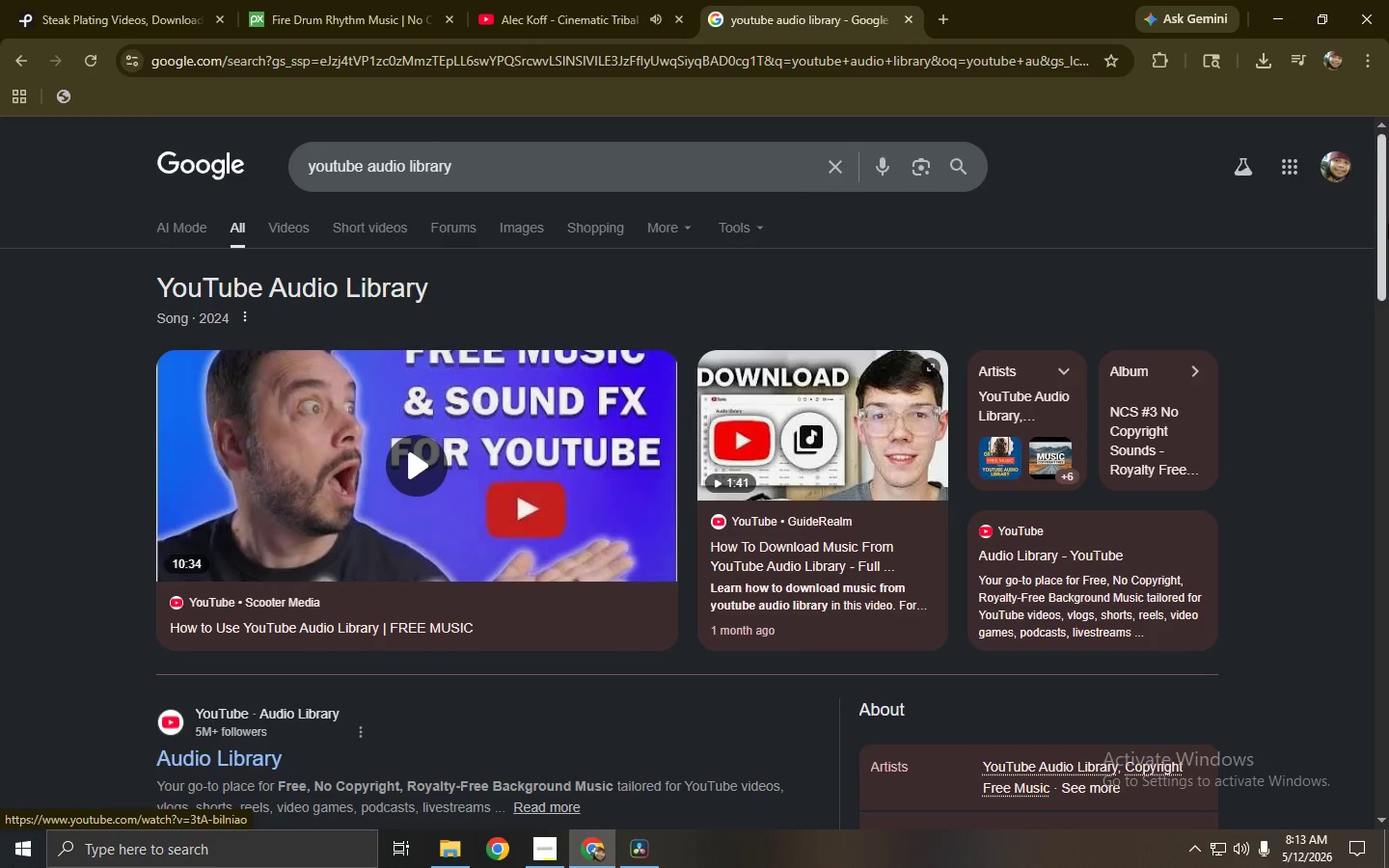 
left_click_drag(start_coordinate=[1388, 283], to_coordinate=[1388, 346])
 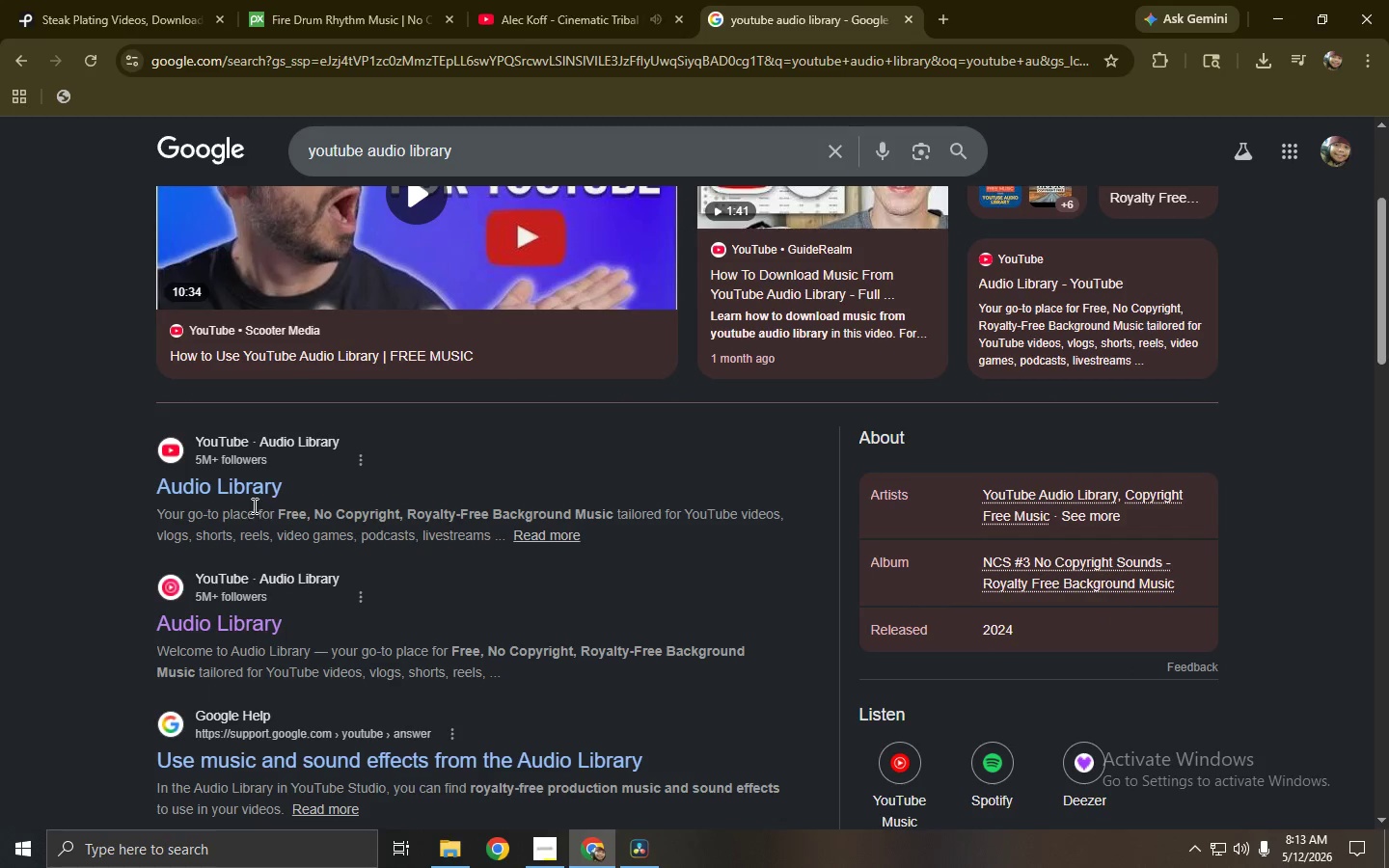 
left_click([240, 494])
 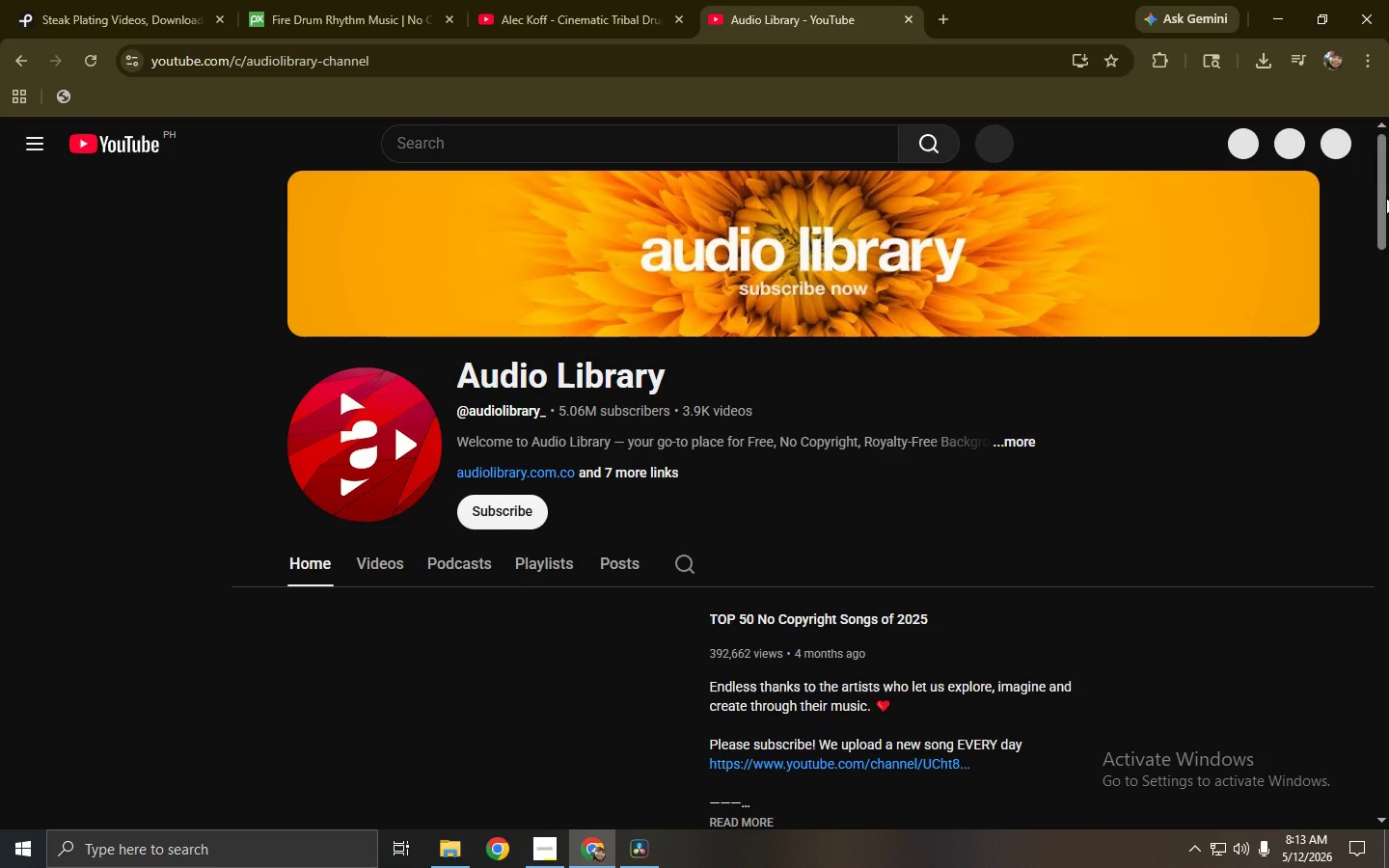 
wait(5.34)
 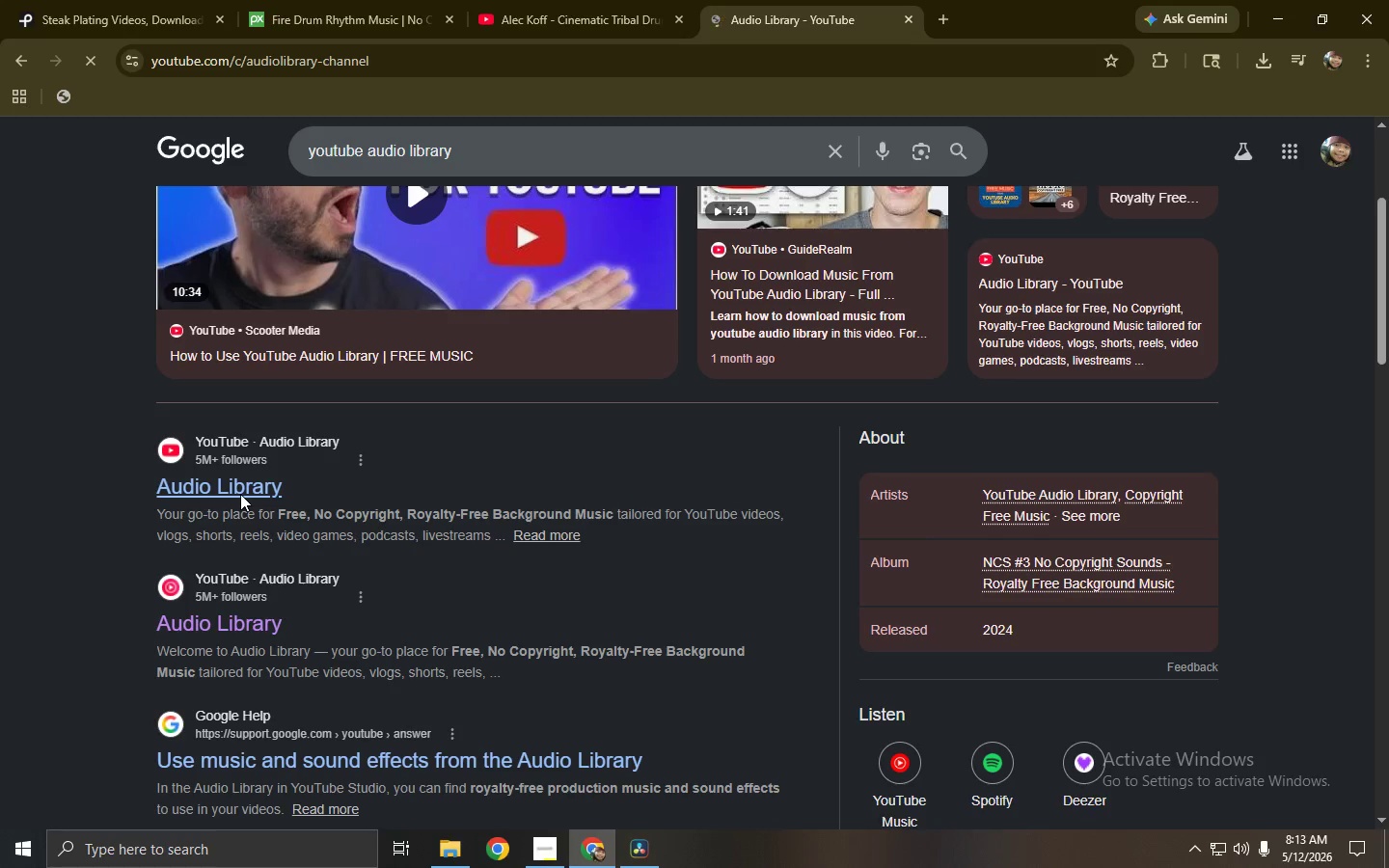 
left_click_drag(start_coordinate=[1388, 179], to_coordinate=[1388, 200])
 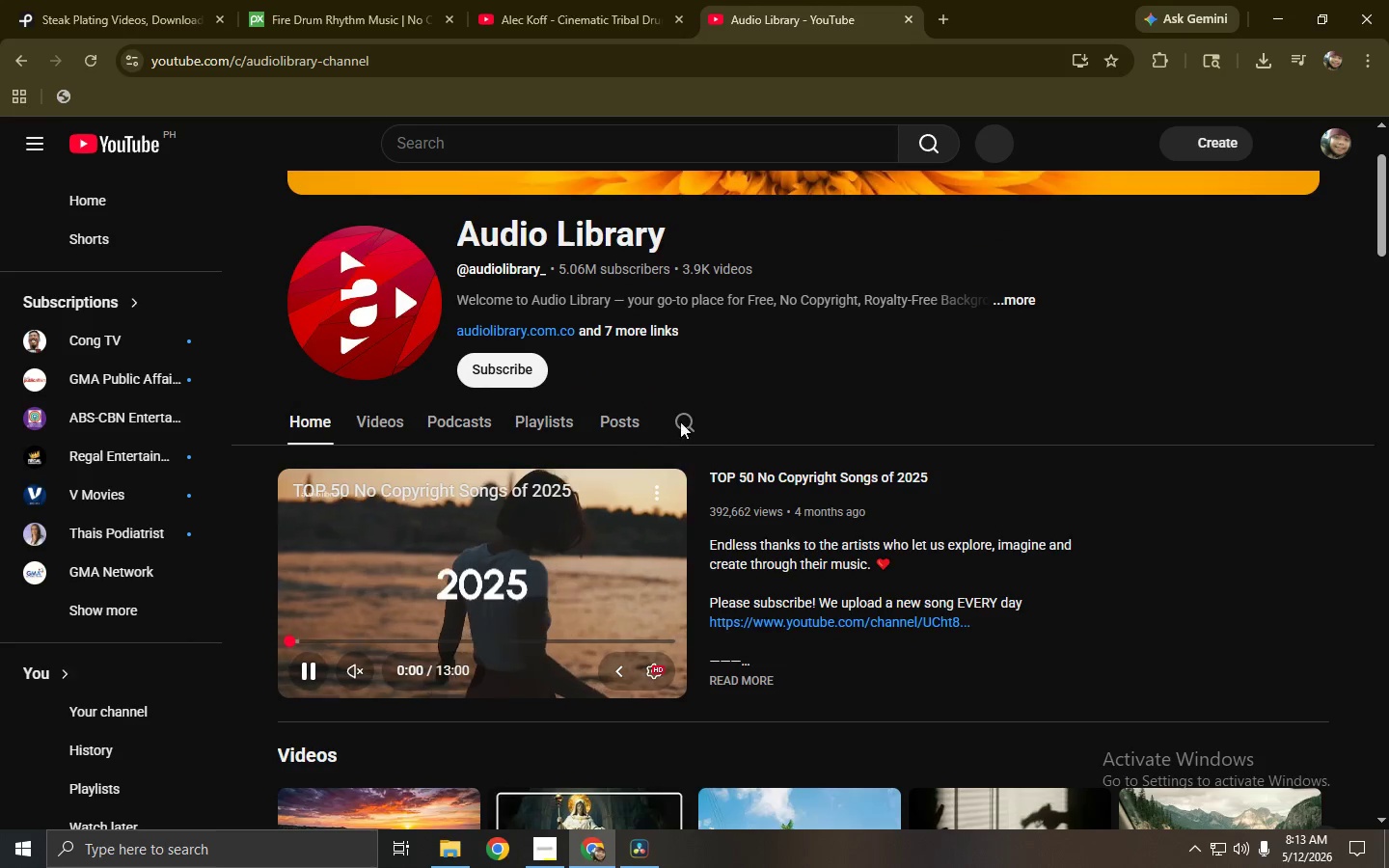 
left_click([681, 425])
 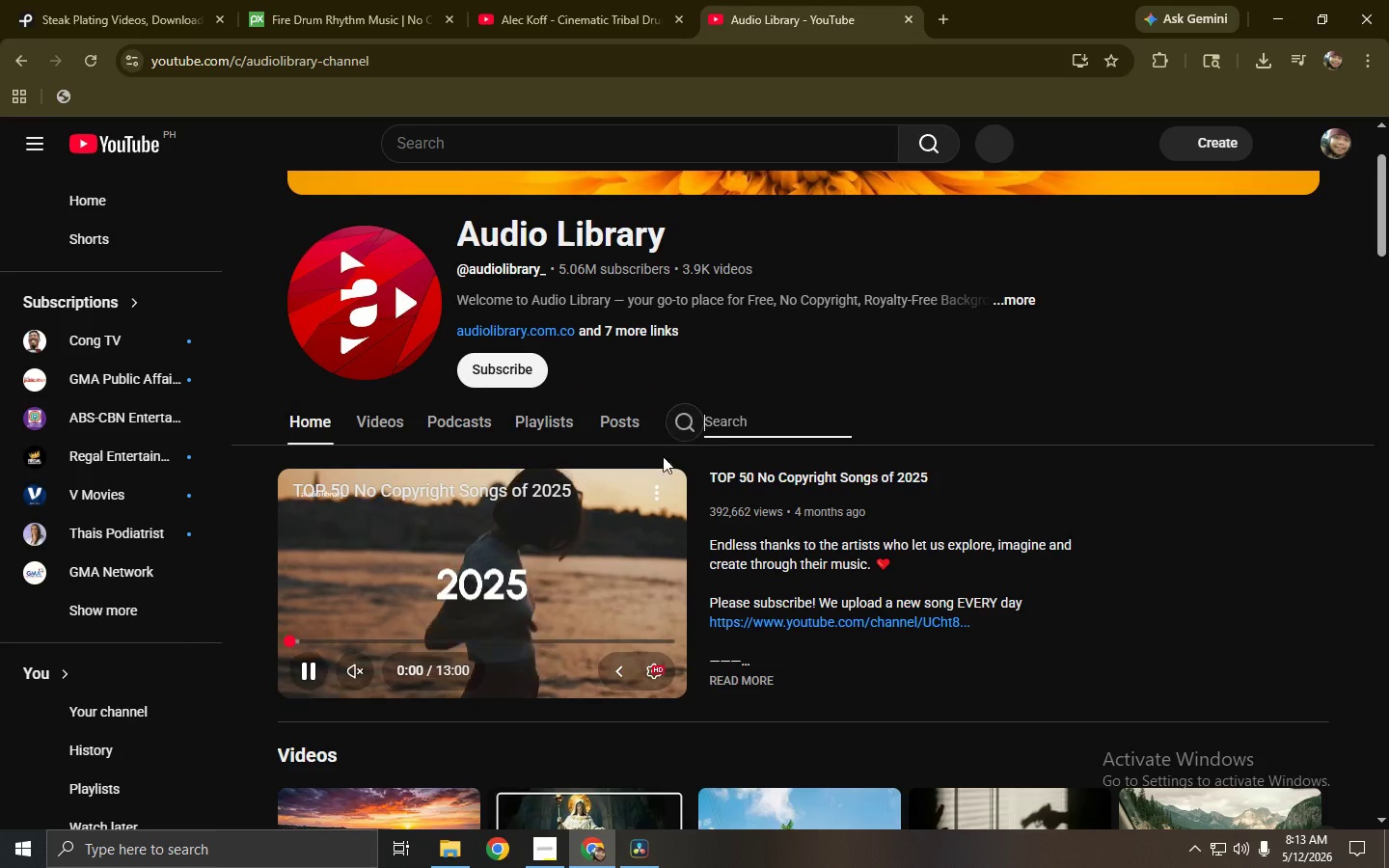 
left_click([779, 415])
 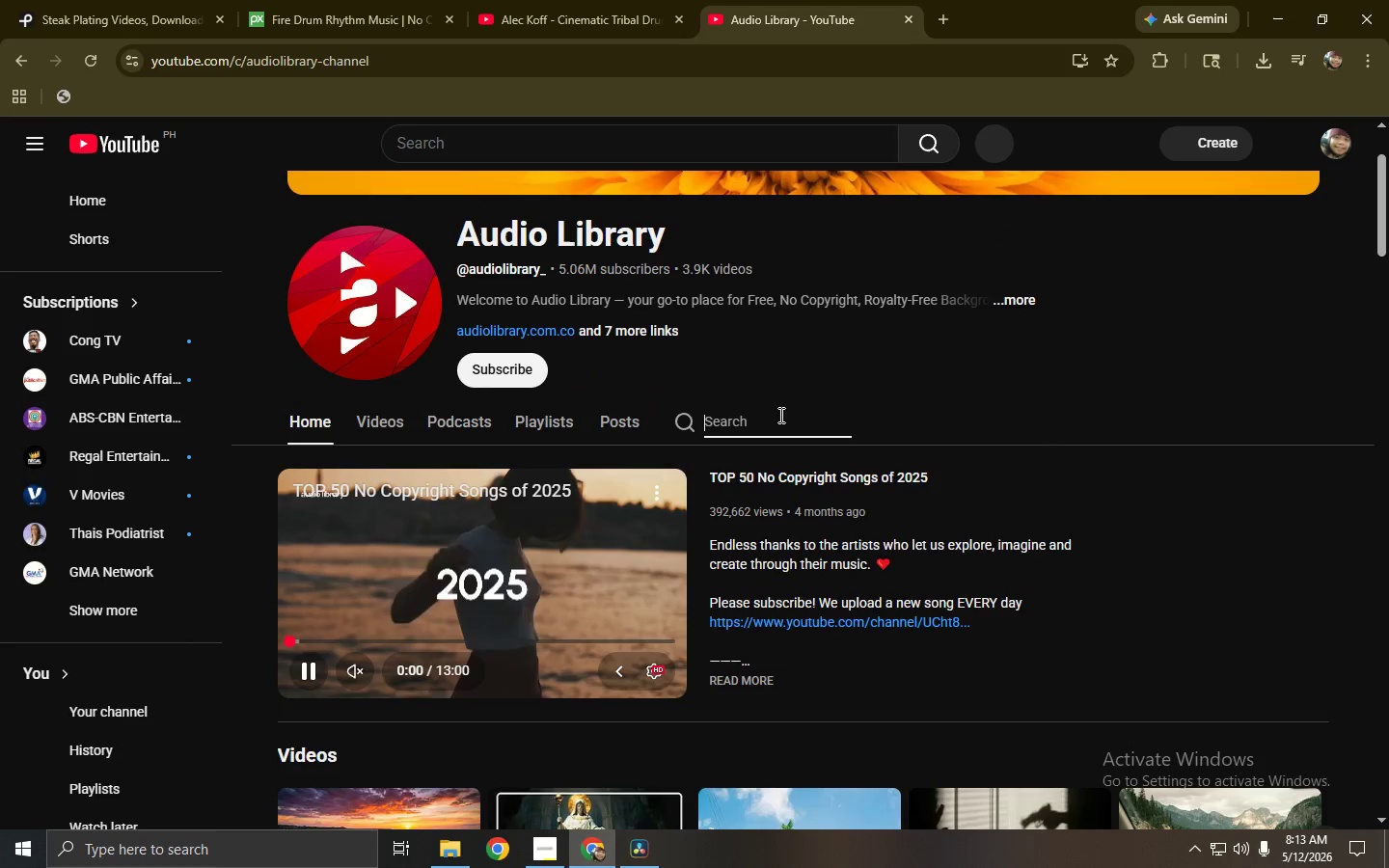 
key(Control+ControlLeft)
 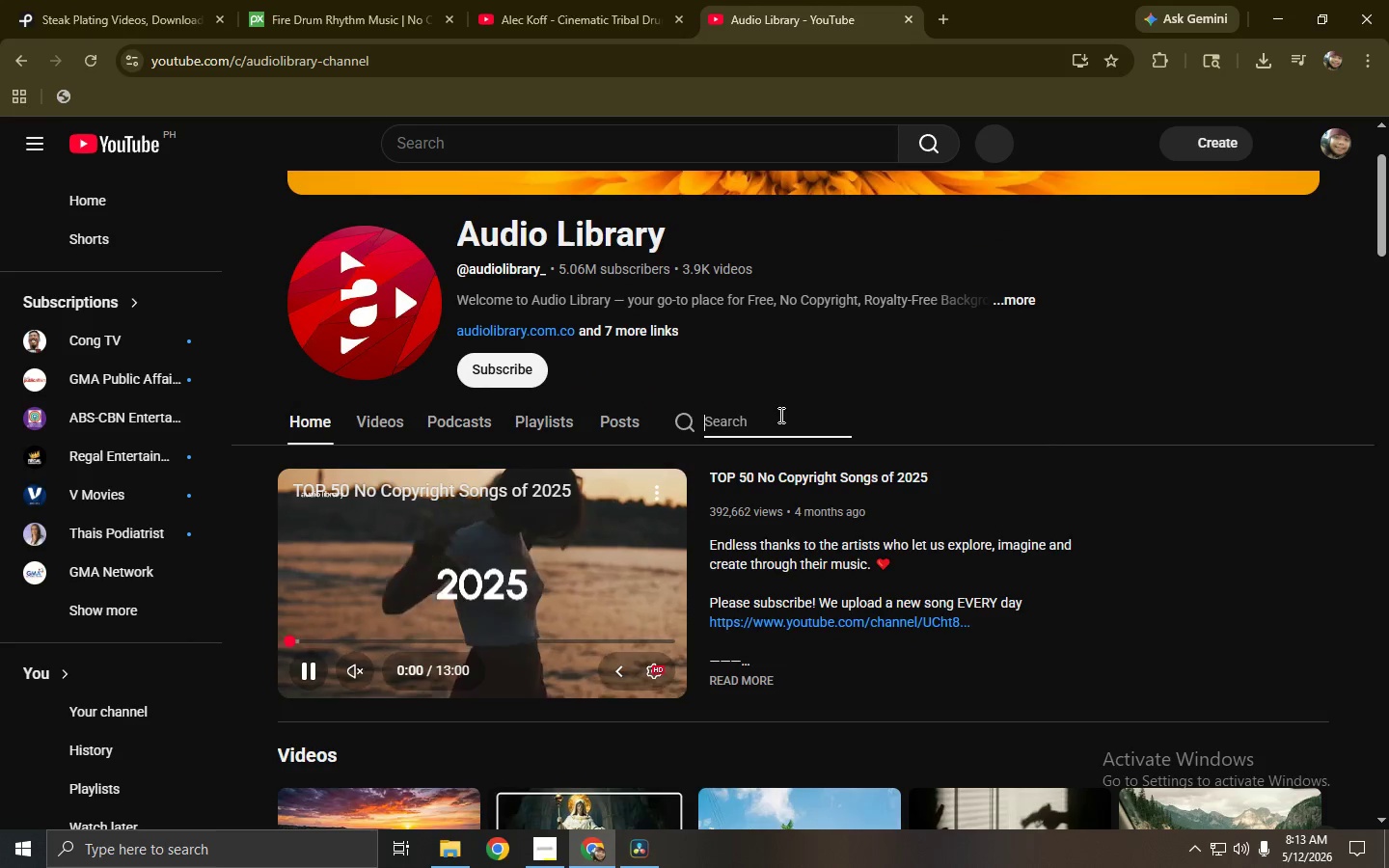 
key(Control+V)
 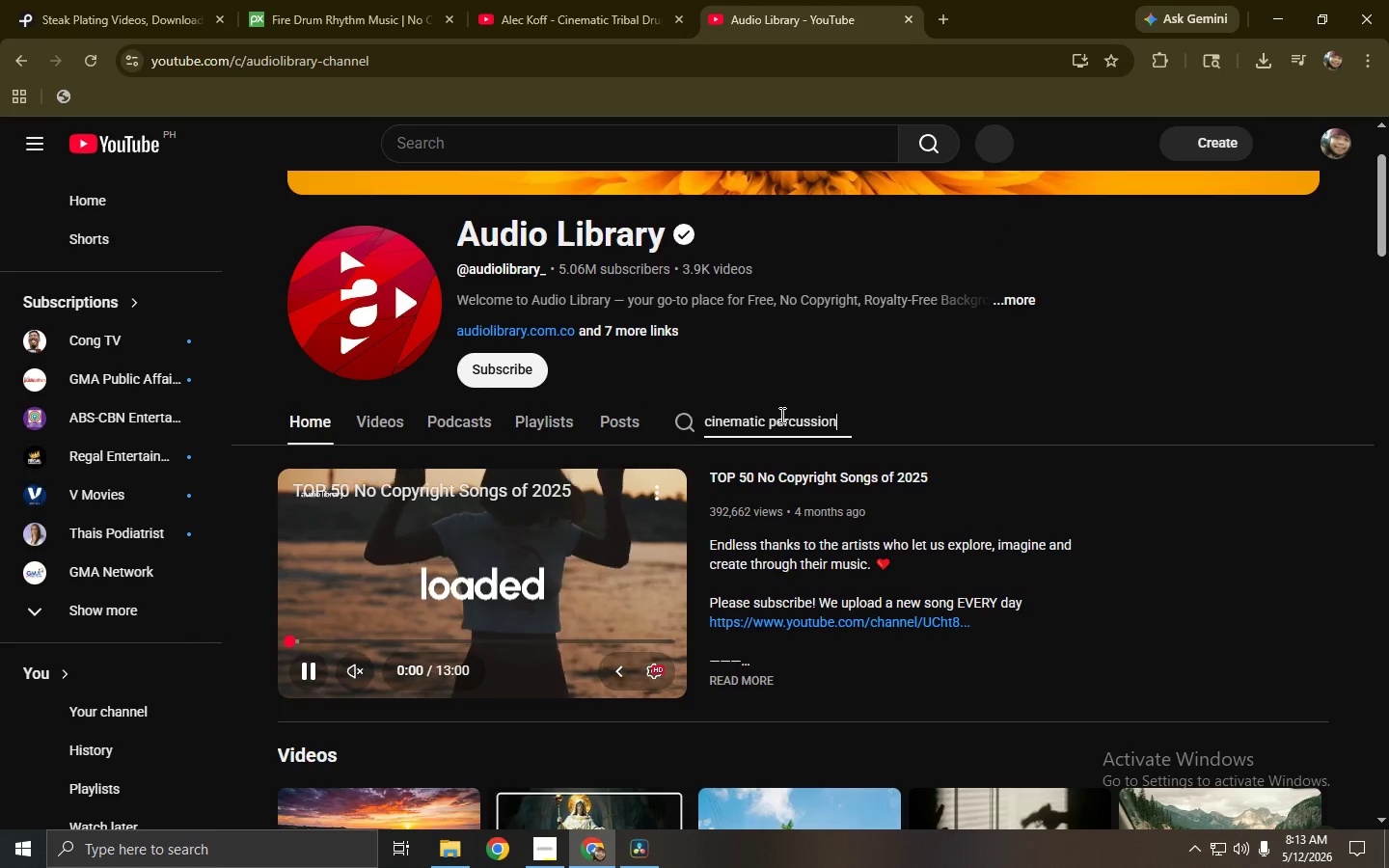 
key(NumpadEnter)
 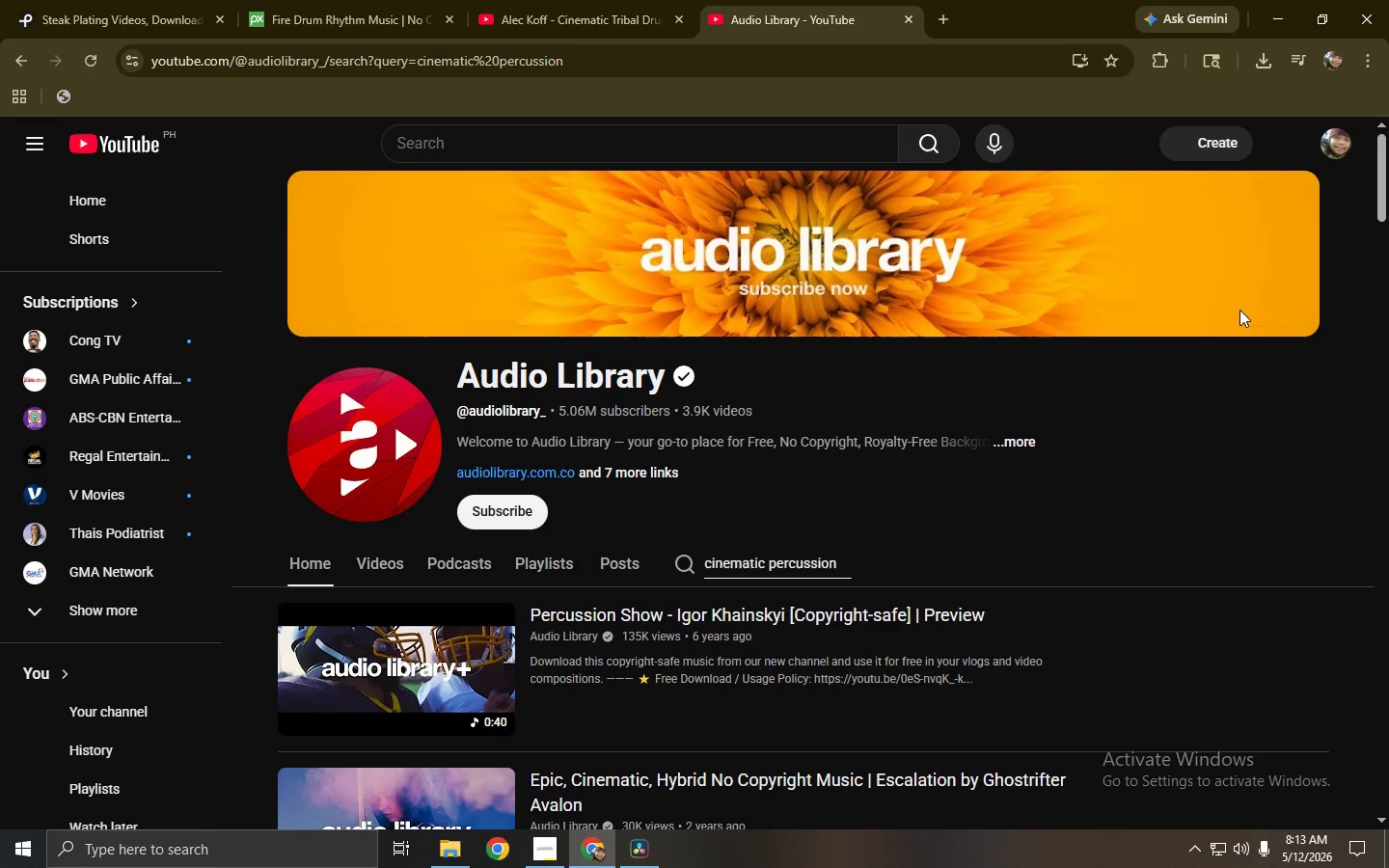 
left_click_drag(start_coordinate=[1388, 206], to_coordinate=[1388, 244])
 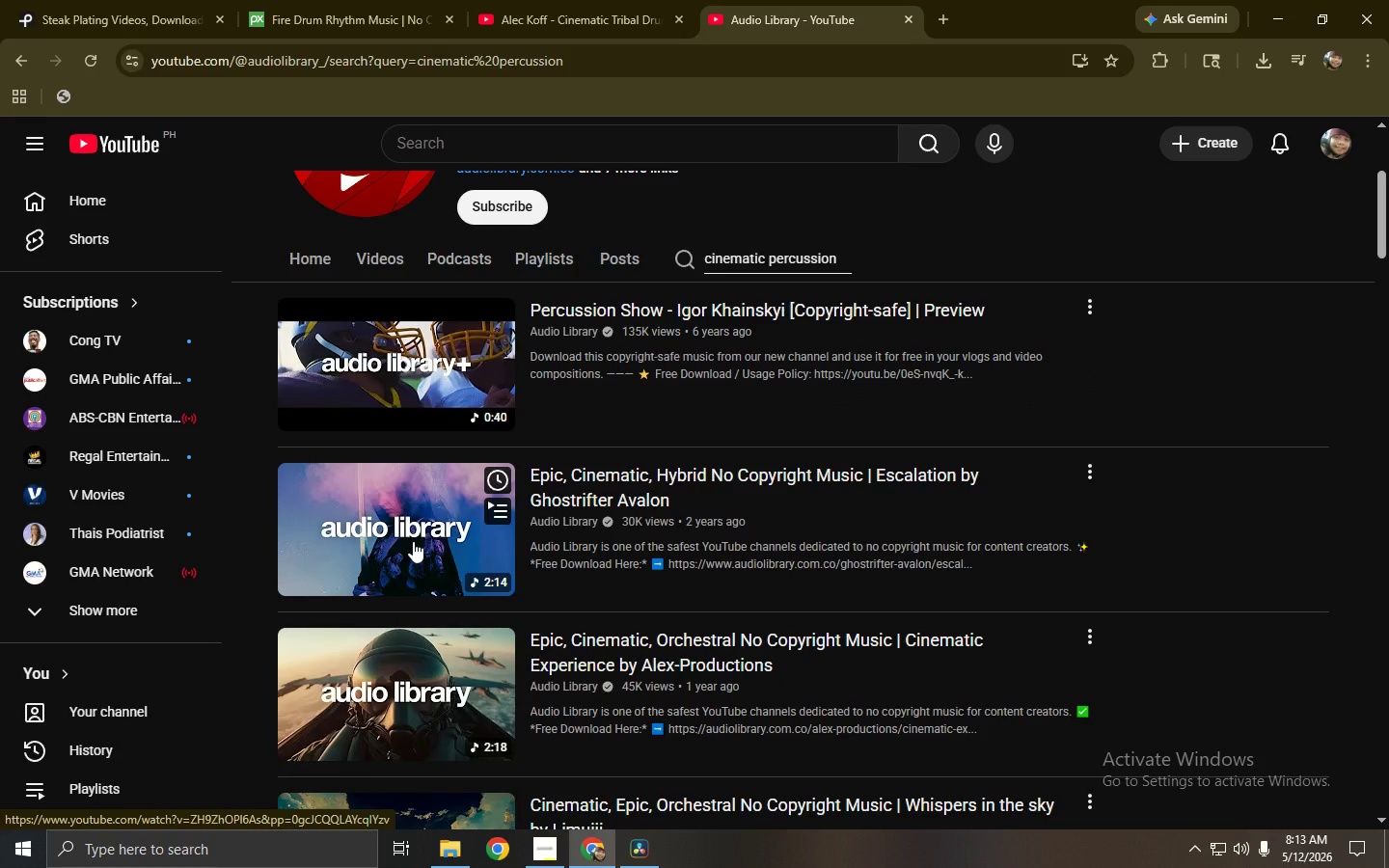 
mouse_move([410, 398])
 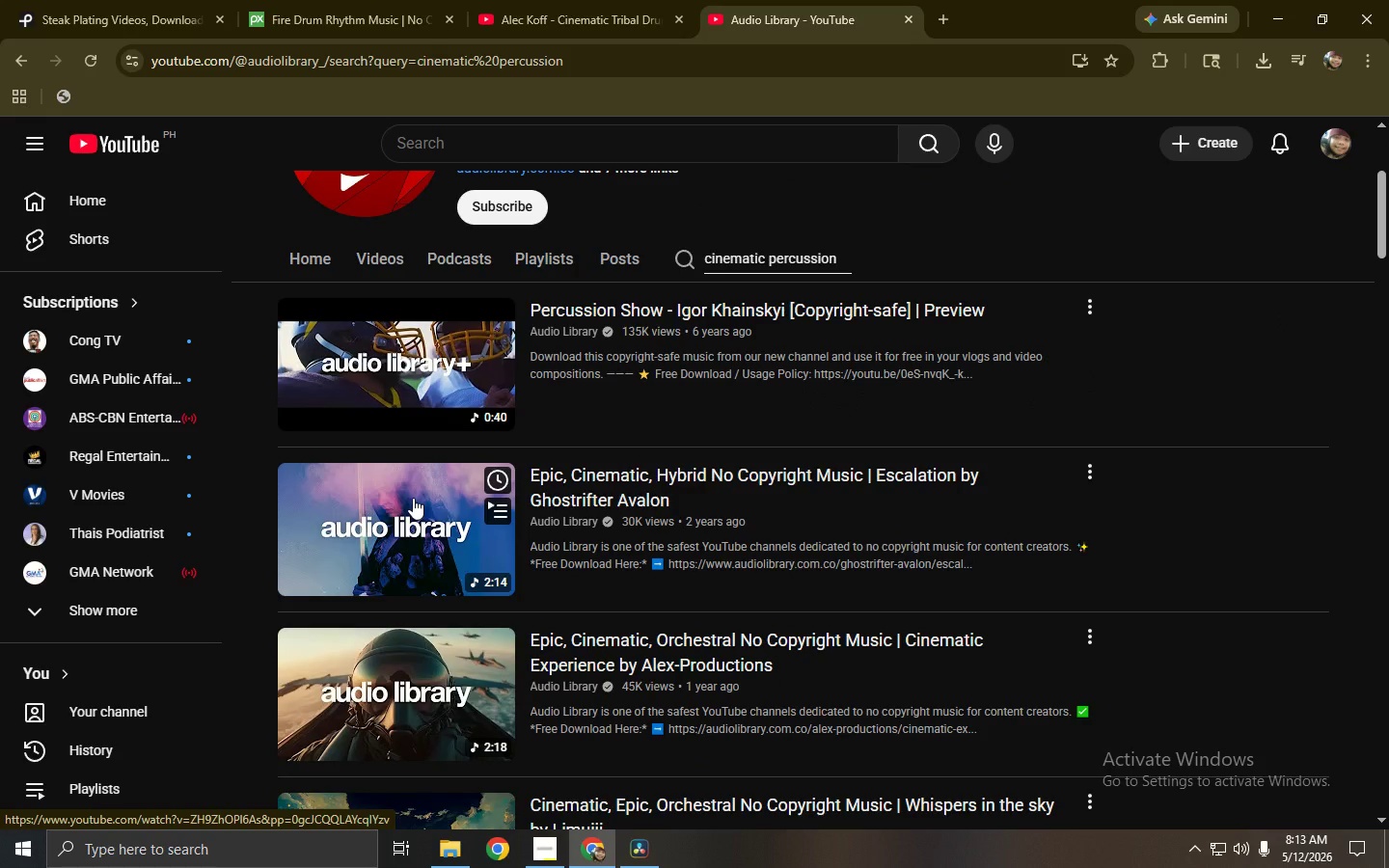 
left_click([412, 499])
 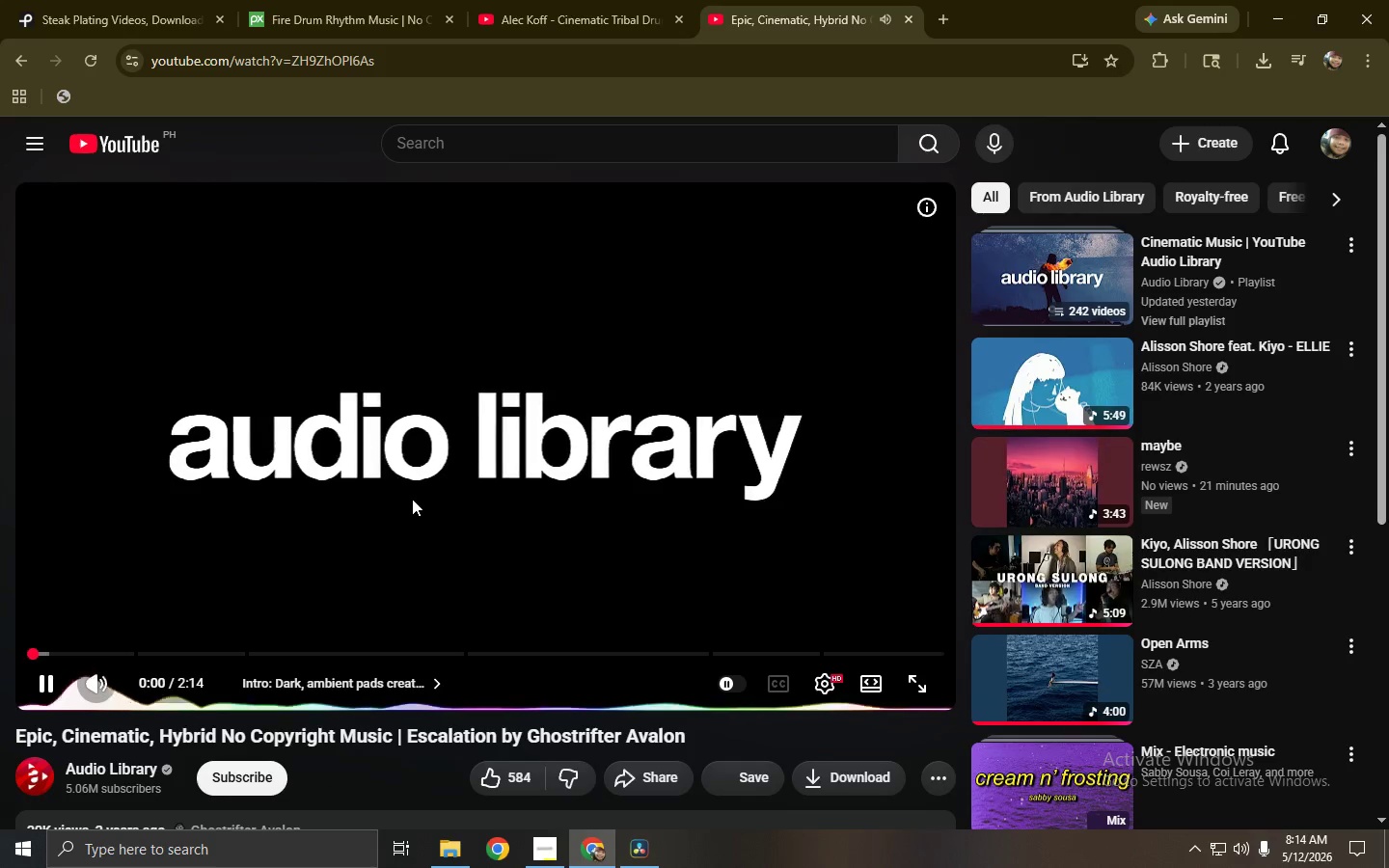 
wait(5.19)
 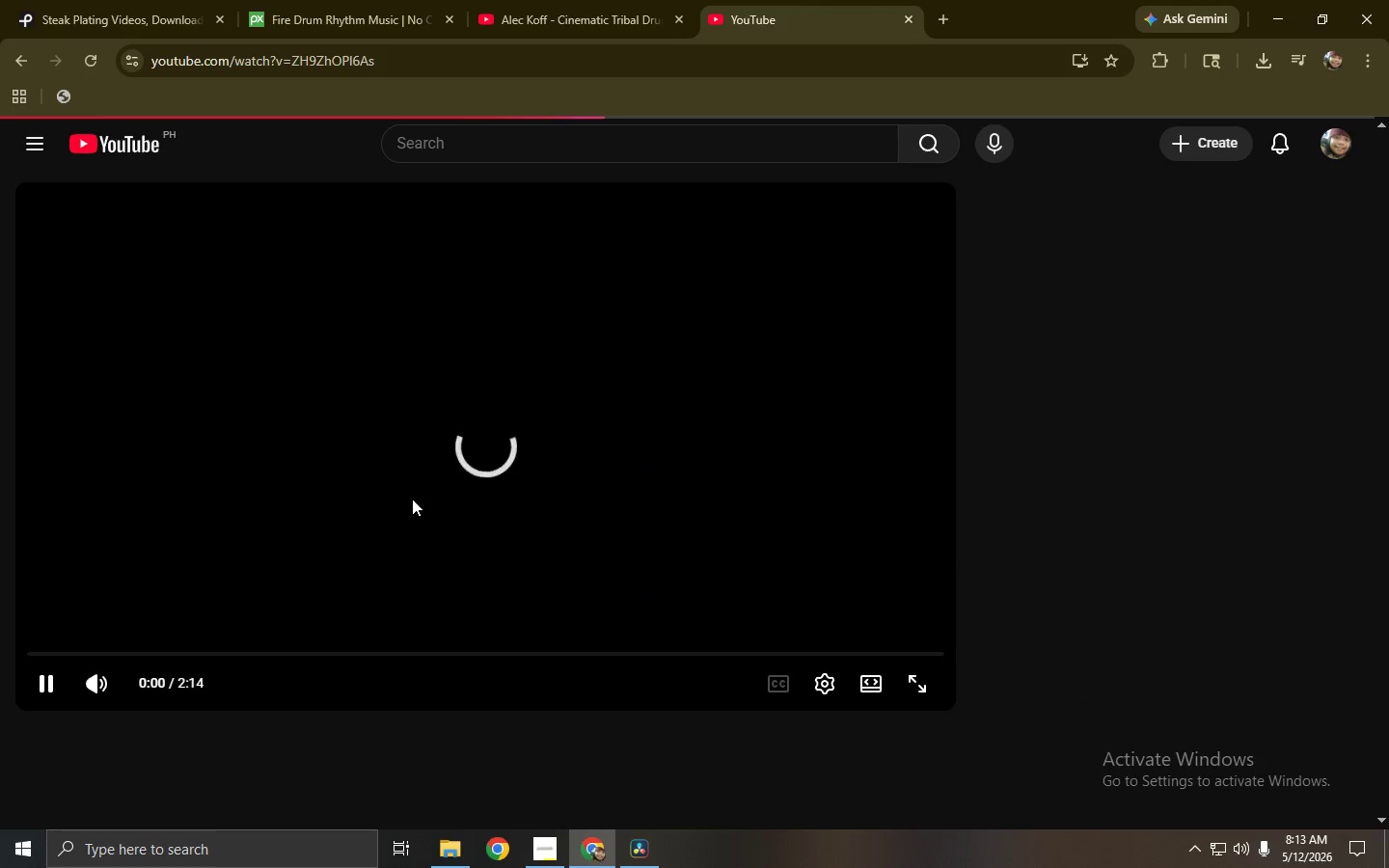 
left_click([120, 652])
 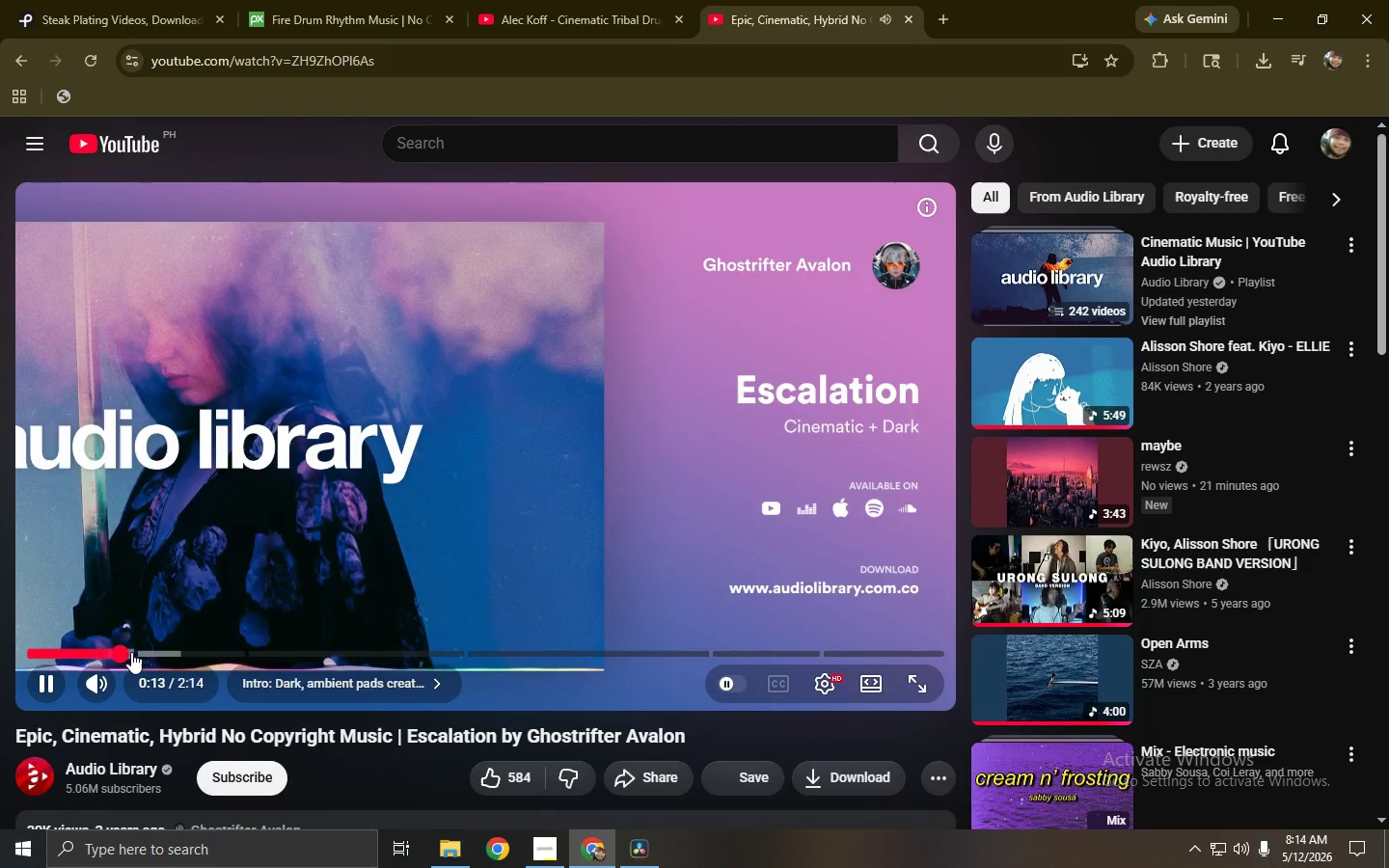 
left_click([193, 649])
 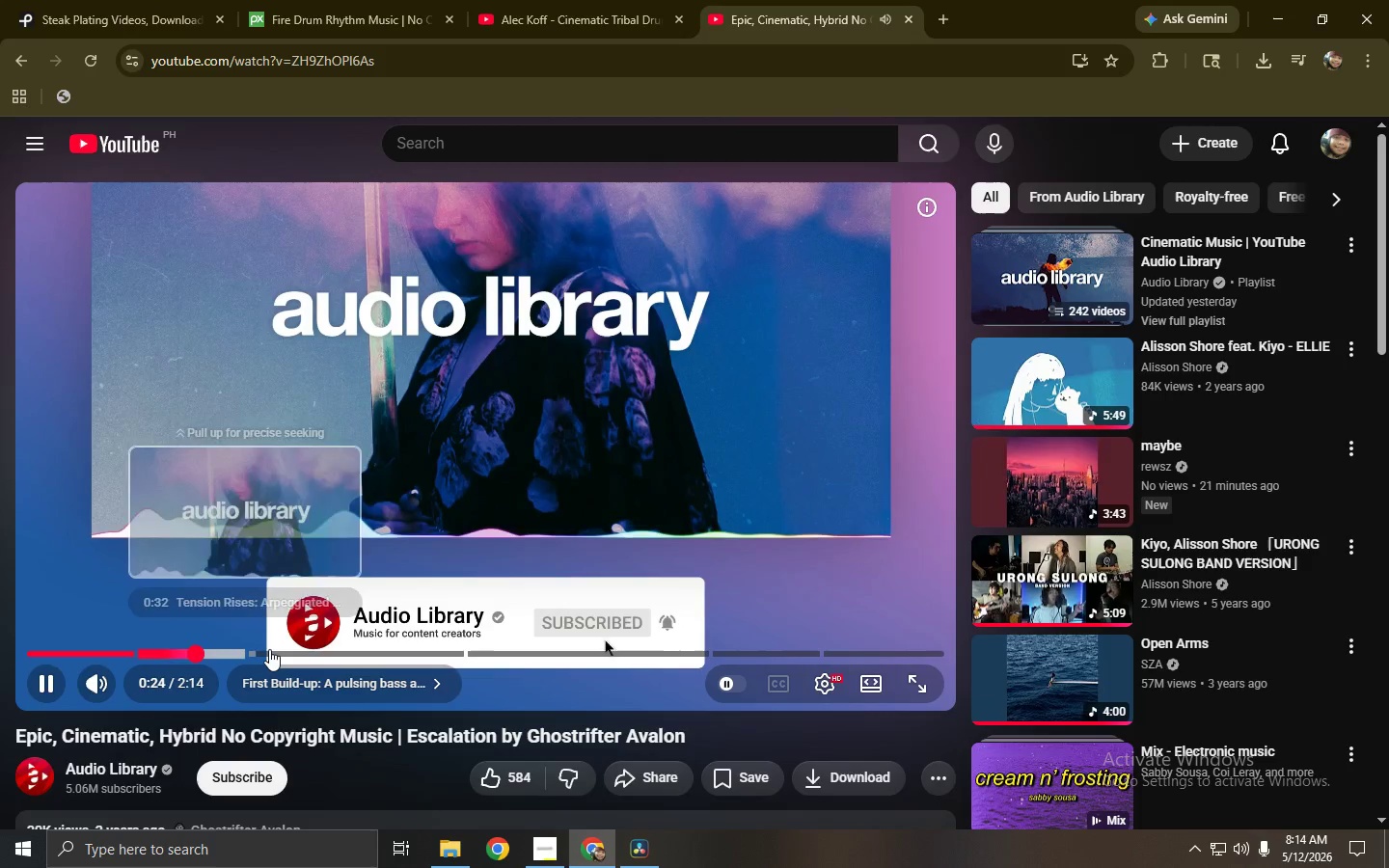 
left_click([282, 647])
 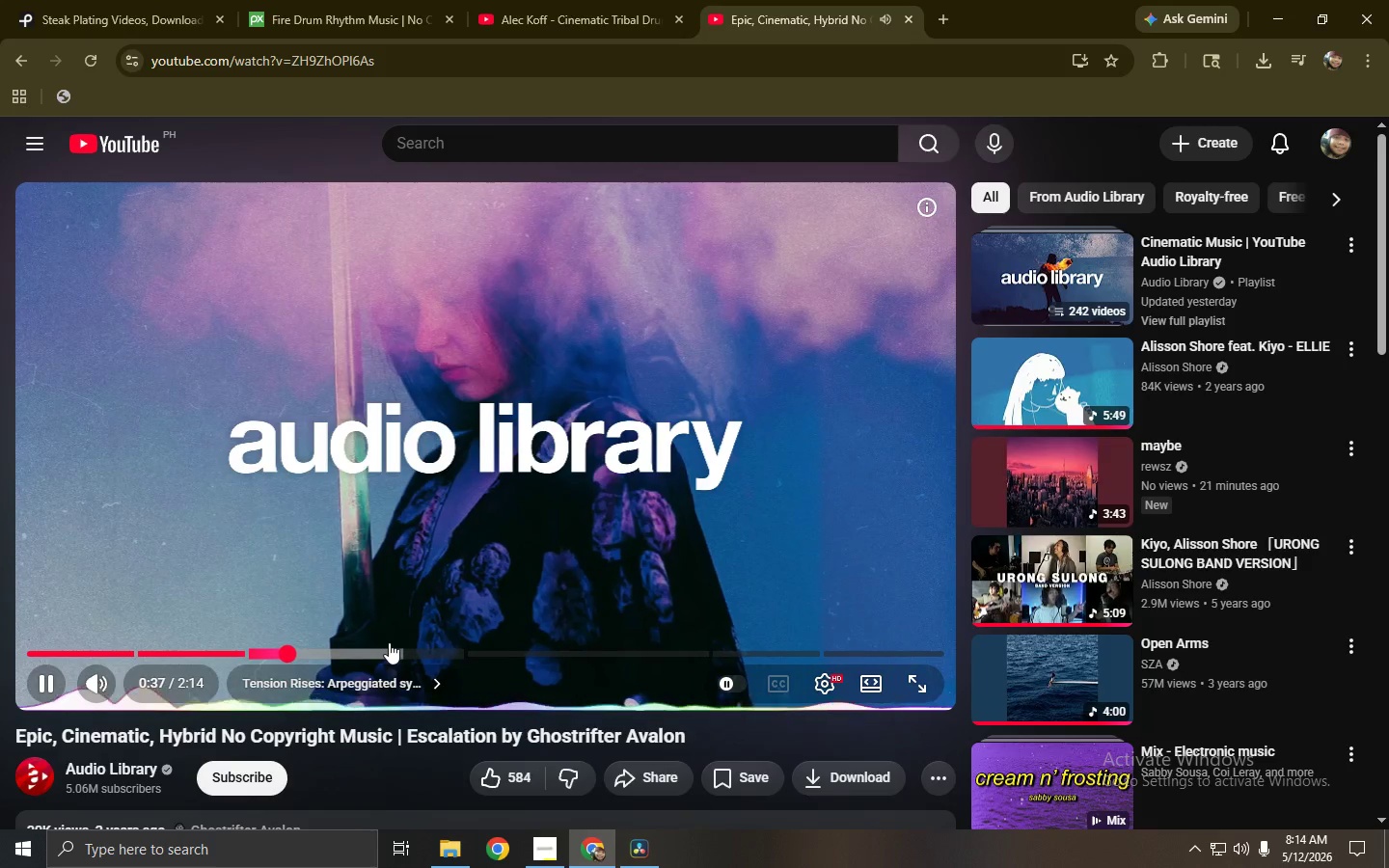 
left_click([458, 488])
 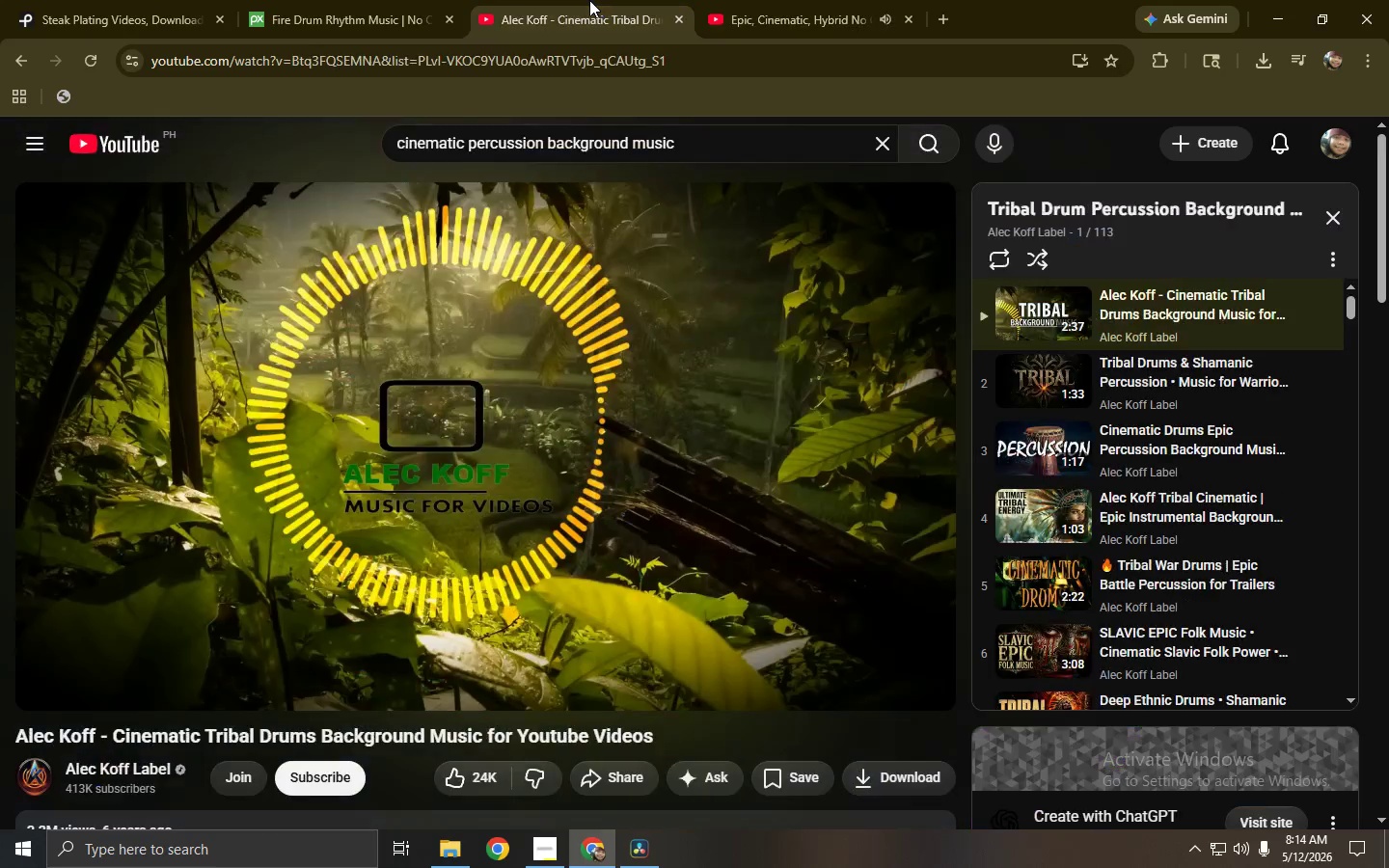 
triple_click([418, 0])
 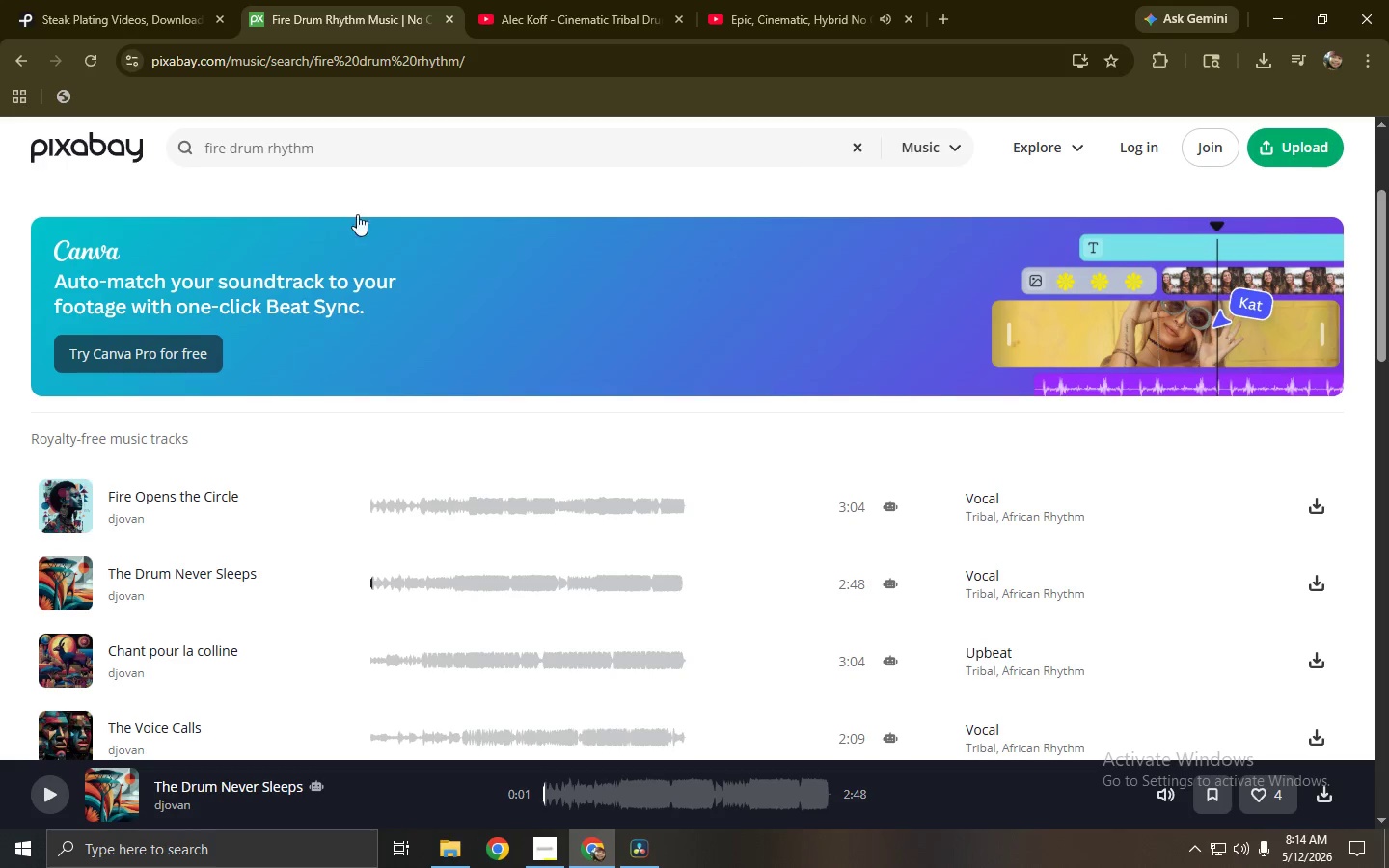 
left_click_drag(start_coordinate=[357, 144], to_coordinate=[162, 145])
 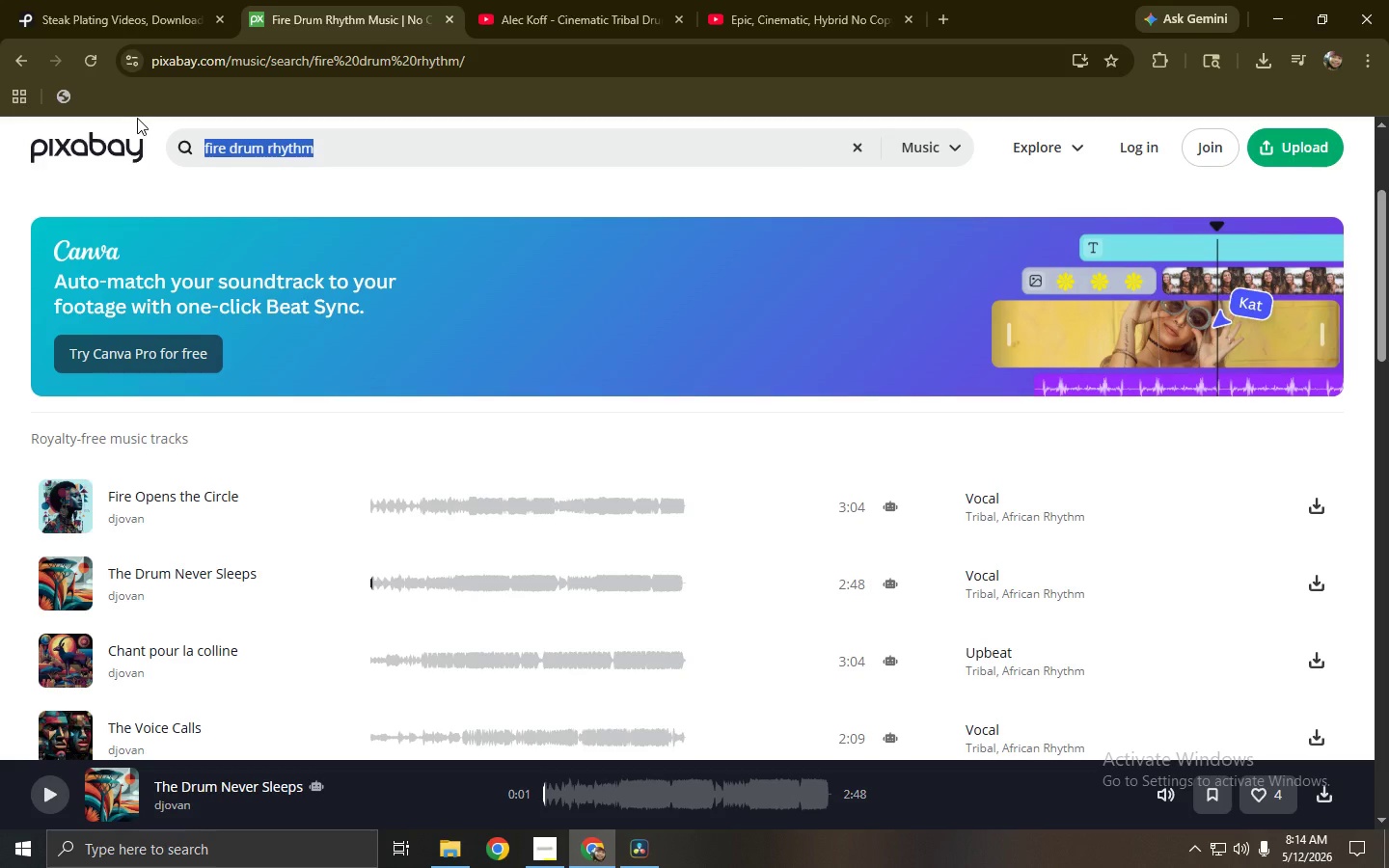 
type(dark cooking reel)
 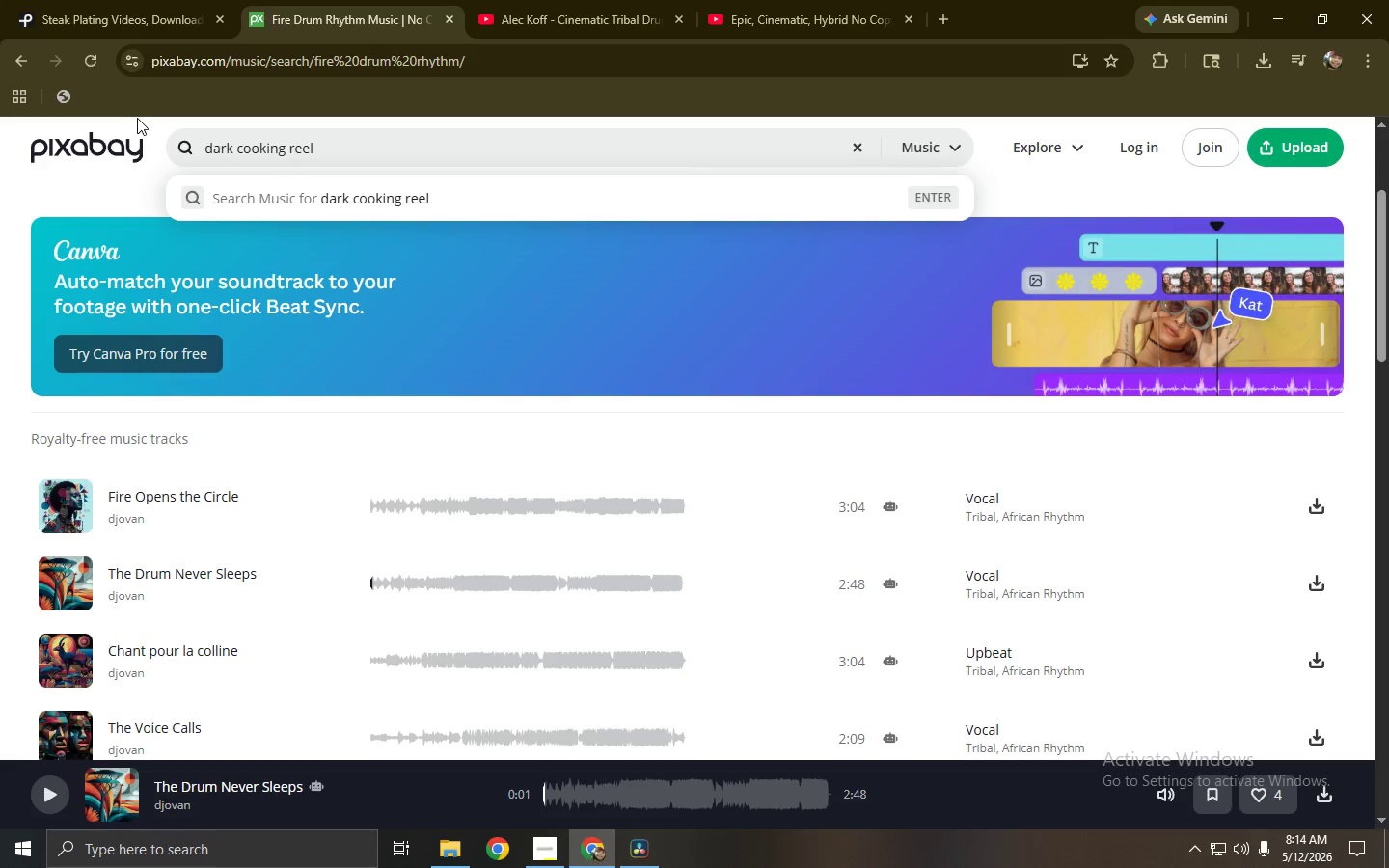 
key(Enter)
 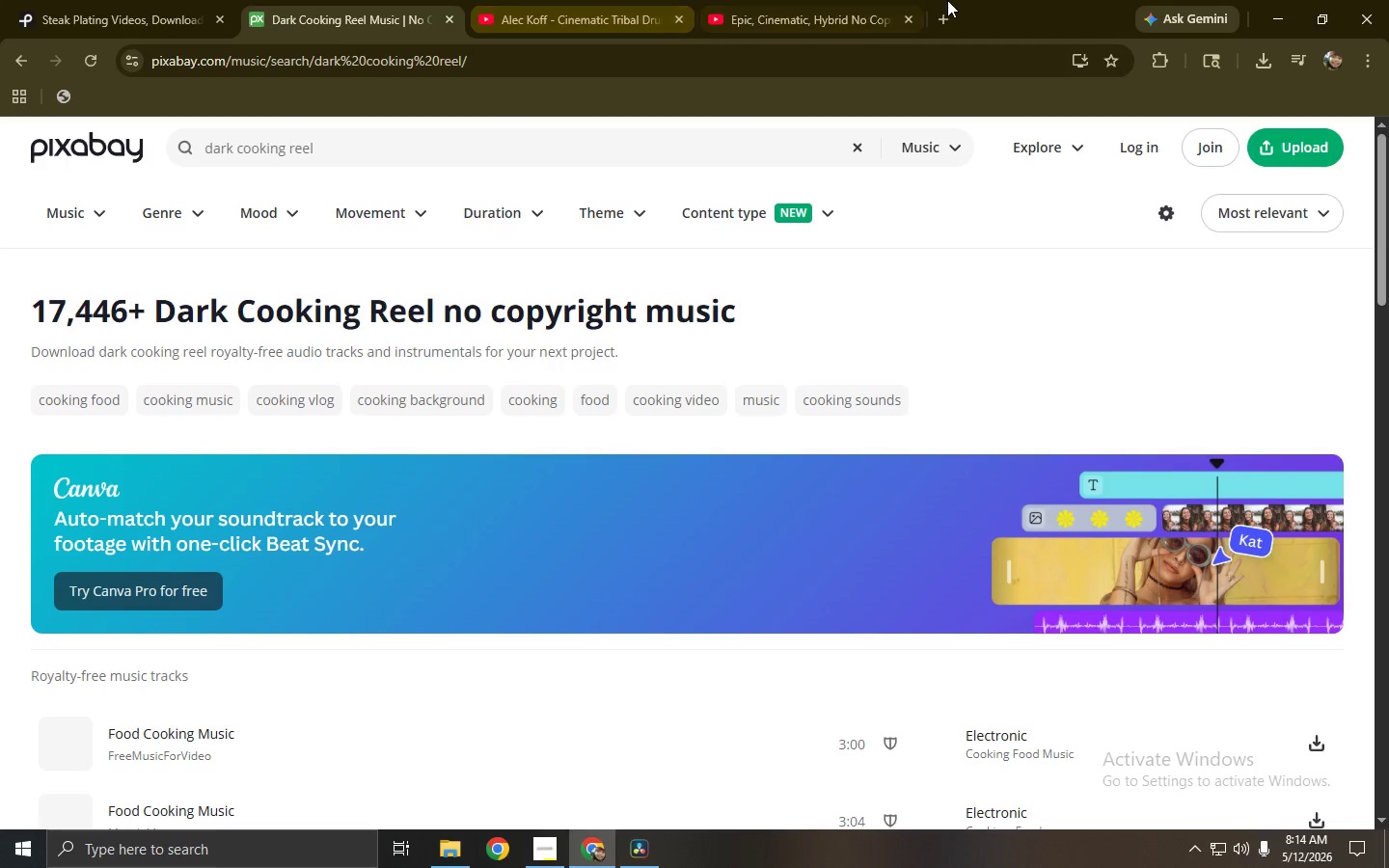 
left_click([609, 0])
 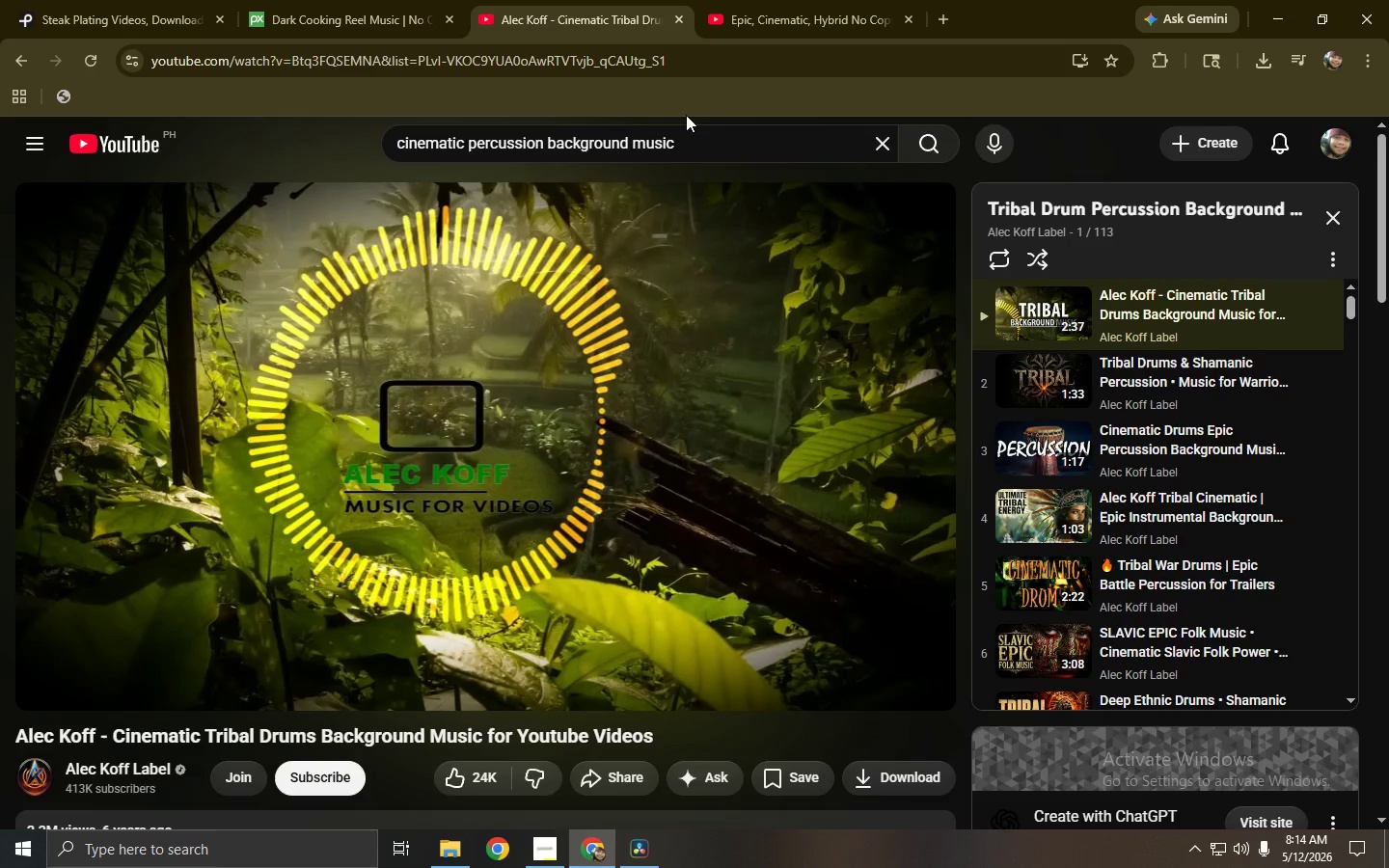 
left_click_drag(start_coordinate=[698, 144], to_coordinate=[130, 183])
 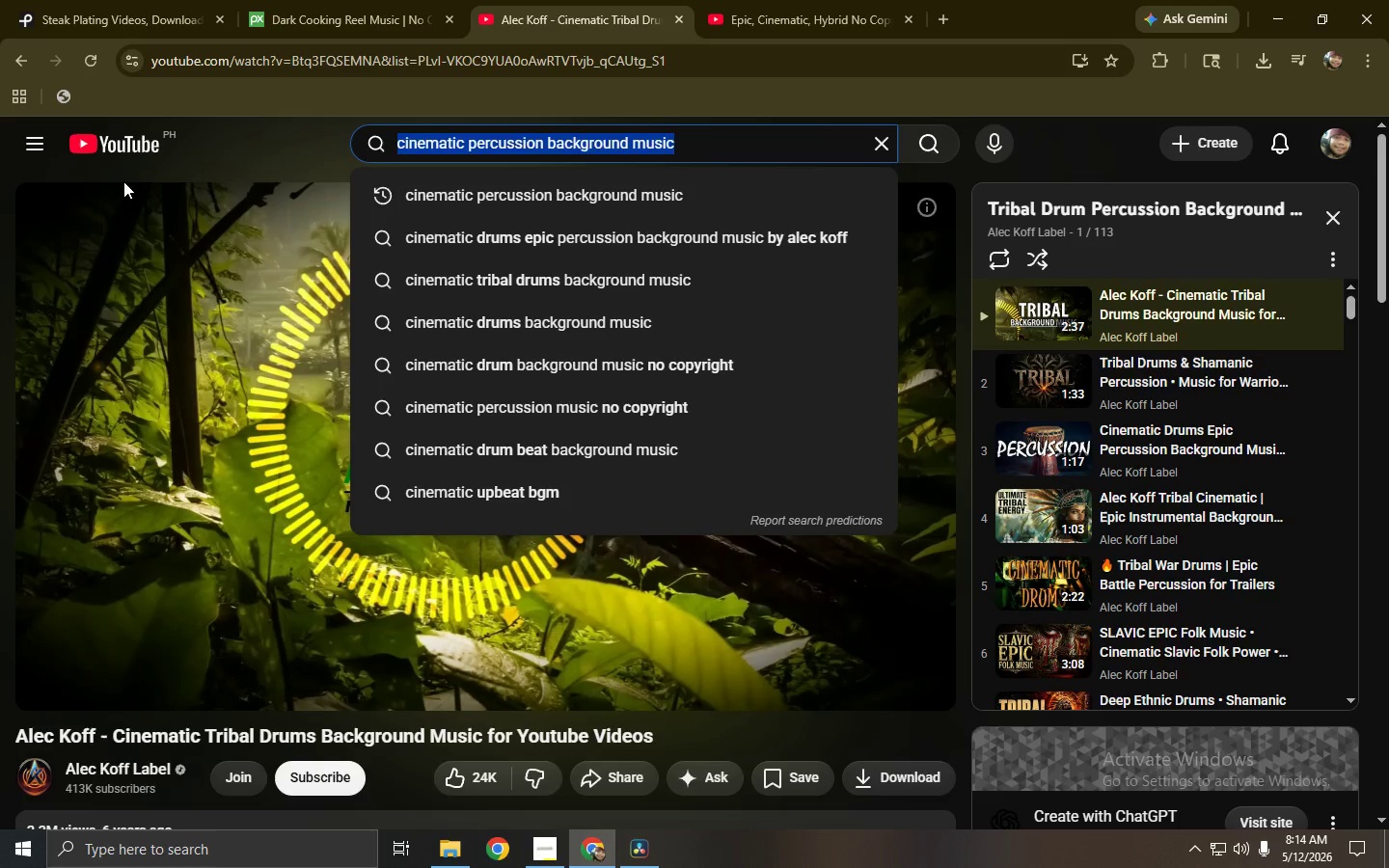 
type(darl)
key(Backspace)
type(k coor)
key(Backspace)
type(cking reae)
key(Backspace)
key(Backspace)
type(el)
 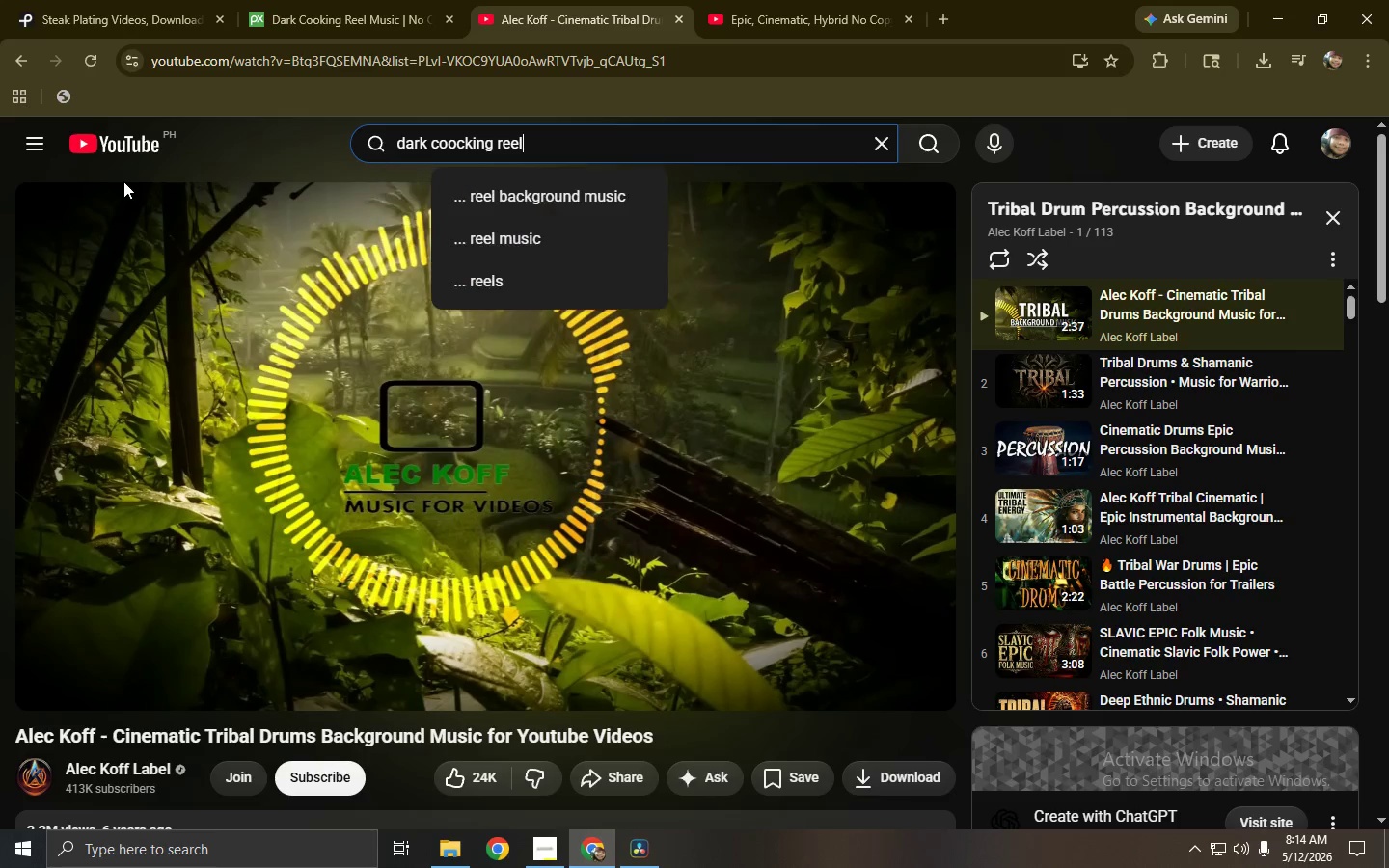 
key(Enter)
 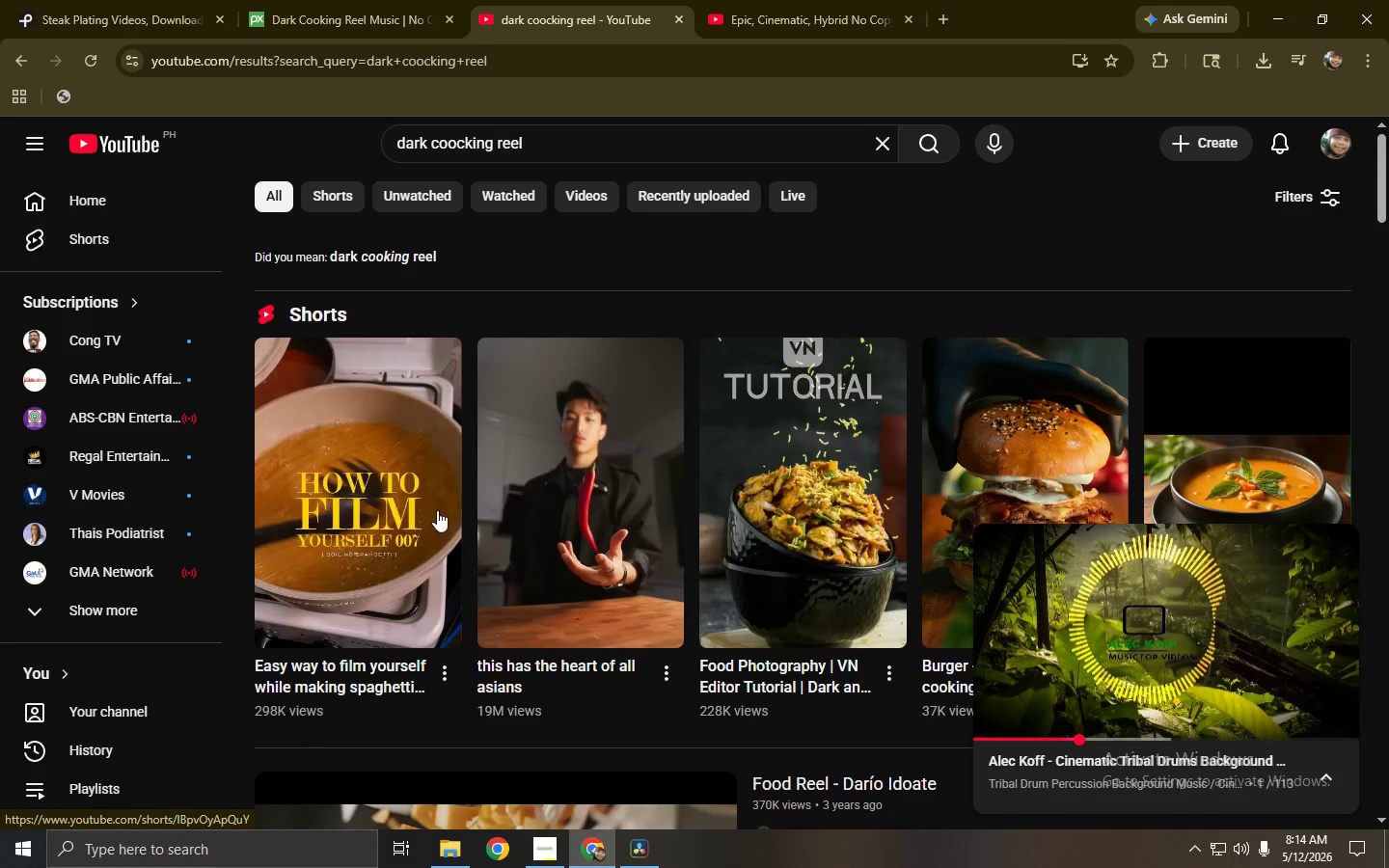 
left_click_drag(start_coordinate=[1382, 202], to_coordinate=[1386, 243])
 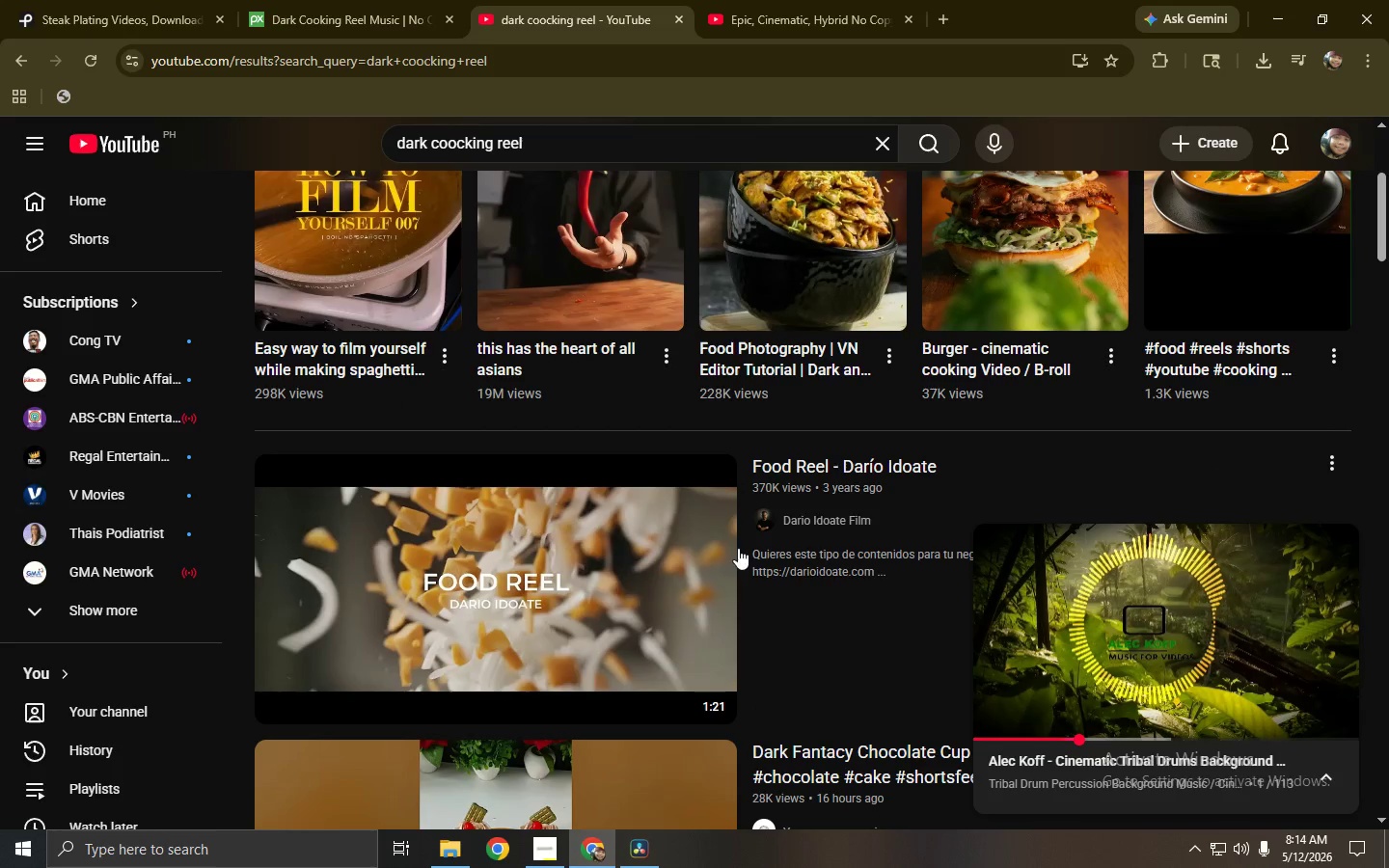 
left_click([487, 607])
 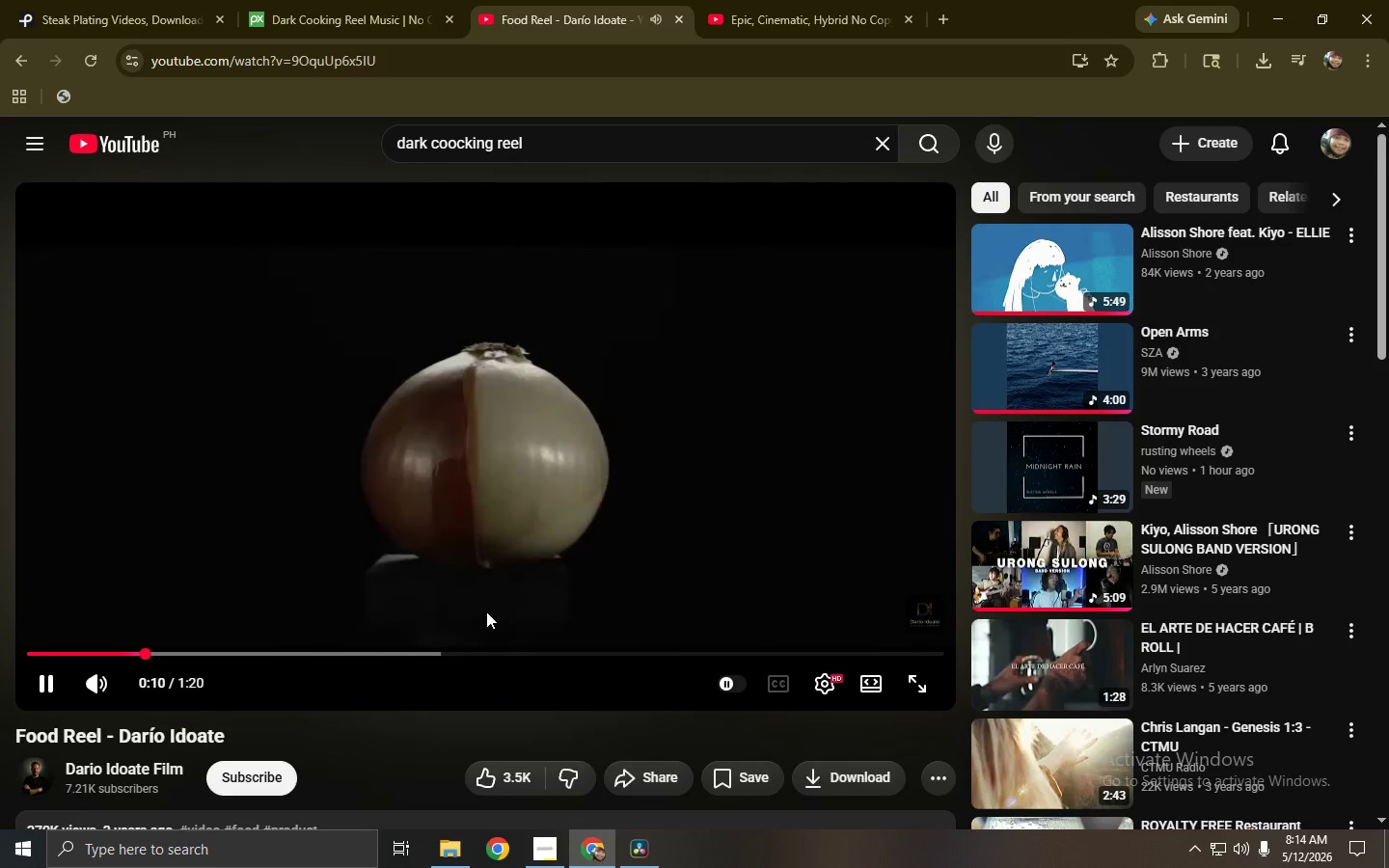 
wait(16.97)
 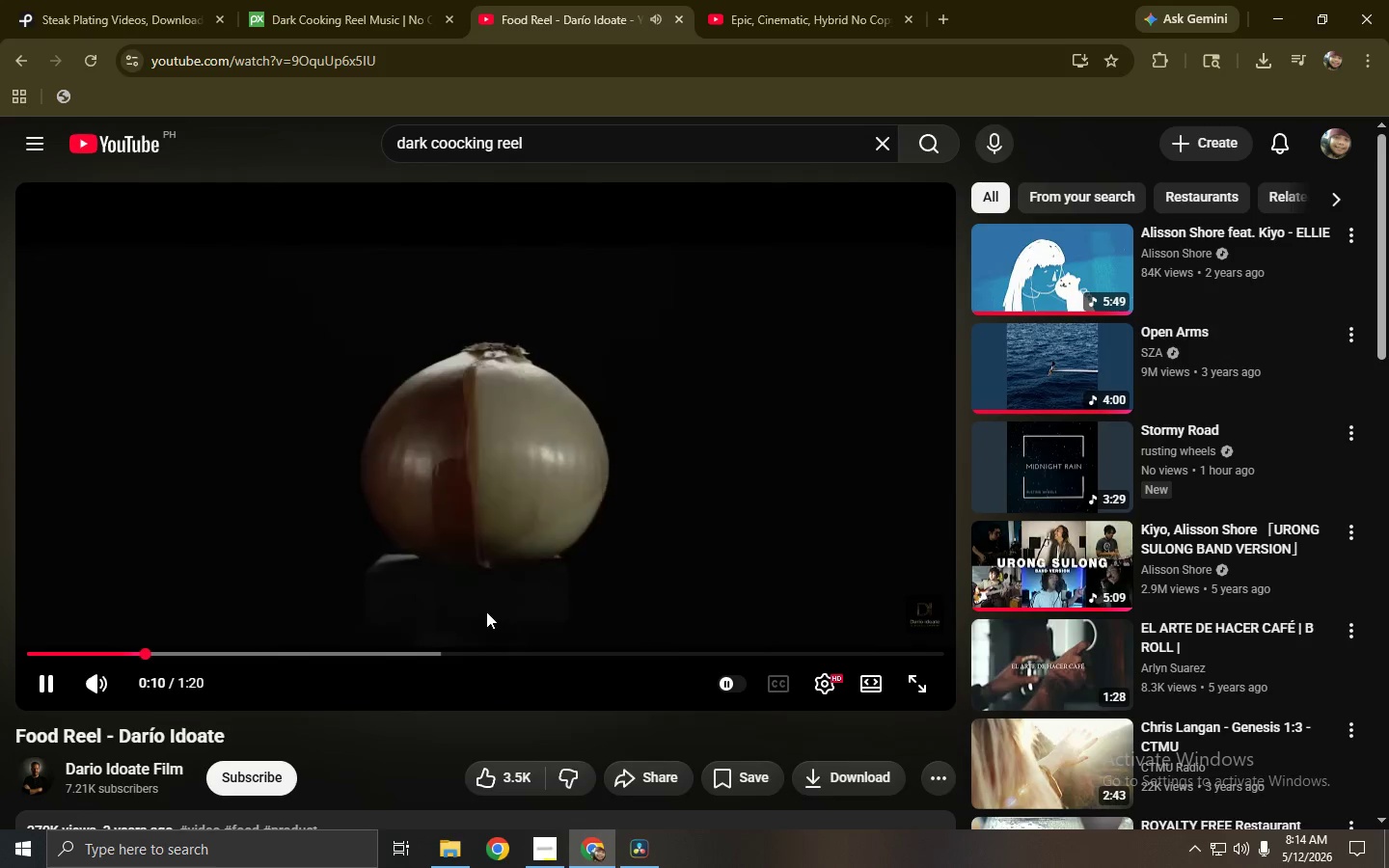 
left_click([420, 527])
 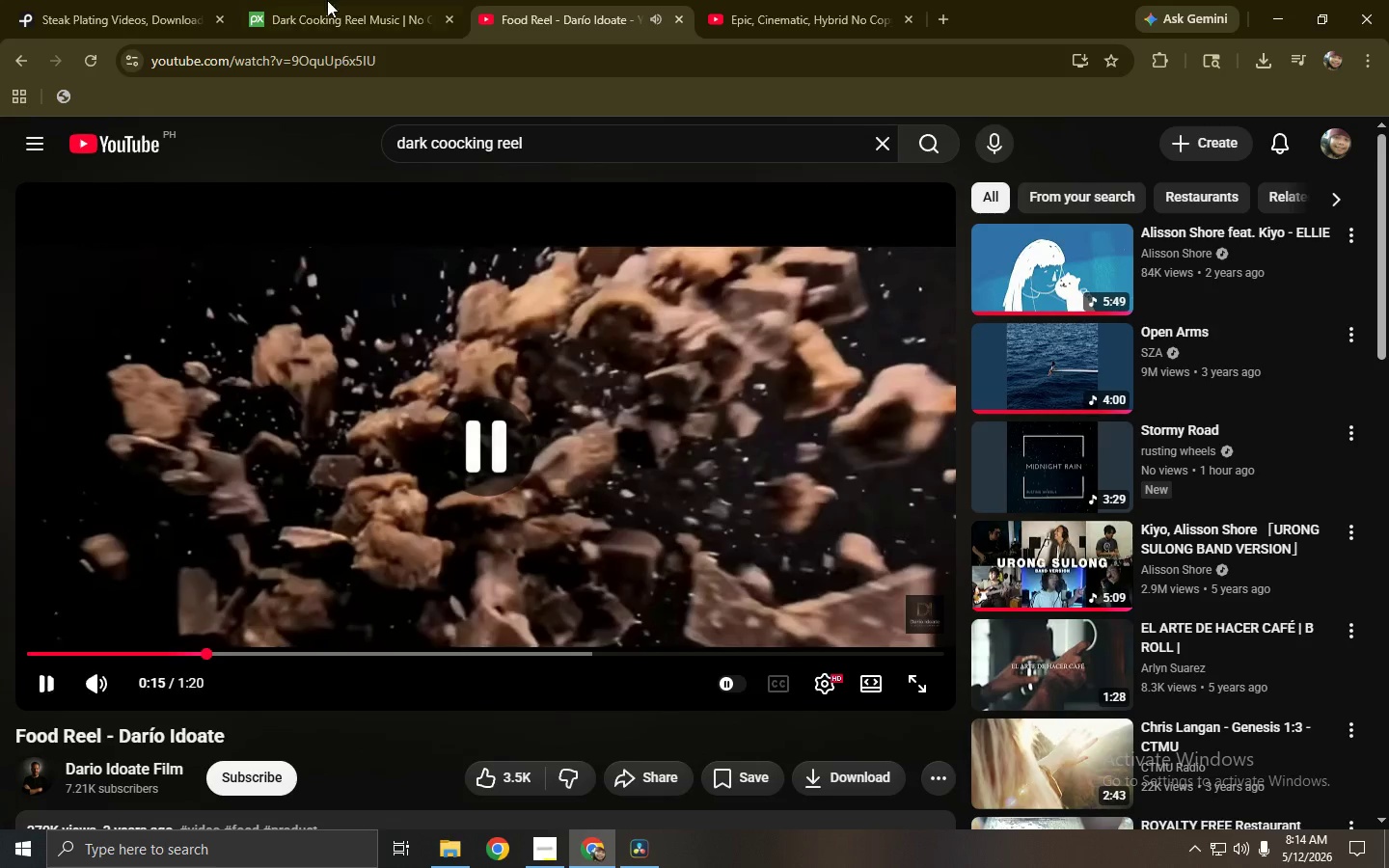 
left_click([318, 0])
 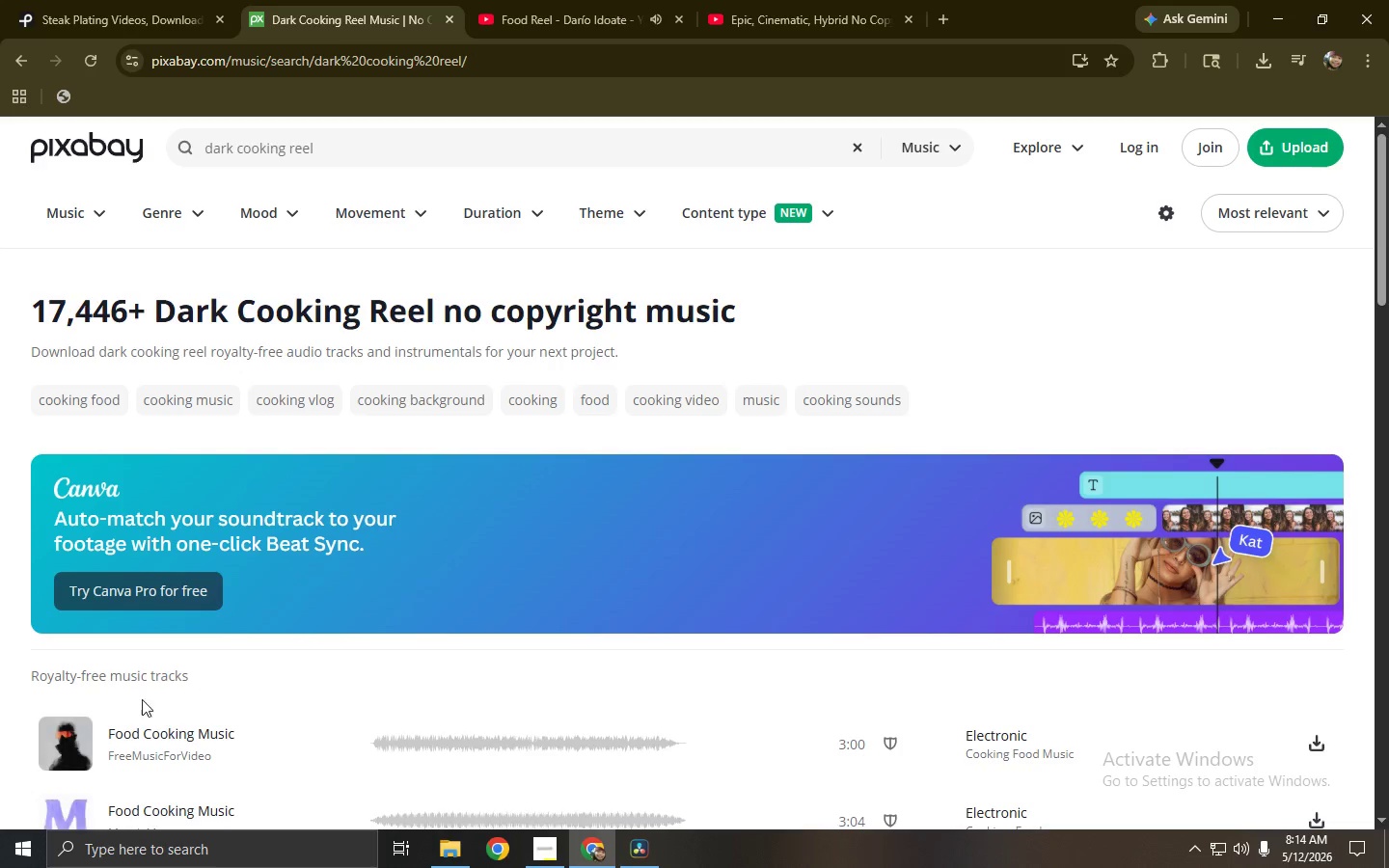 
left_click([71, 751])
 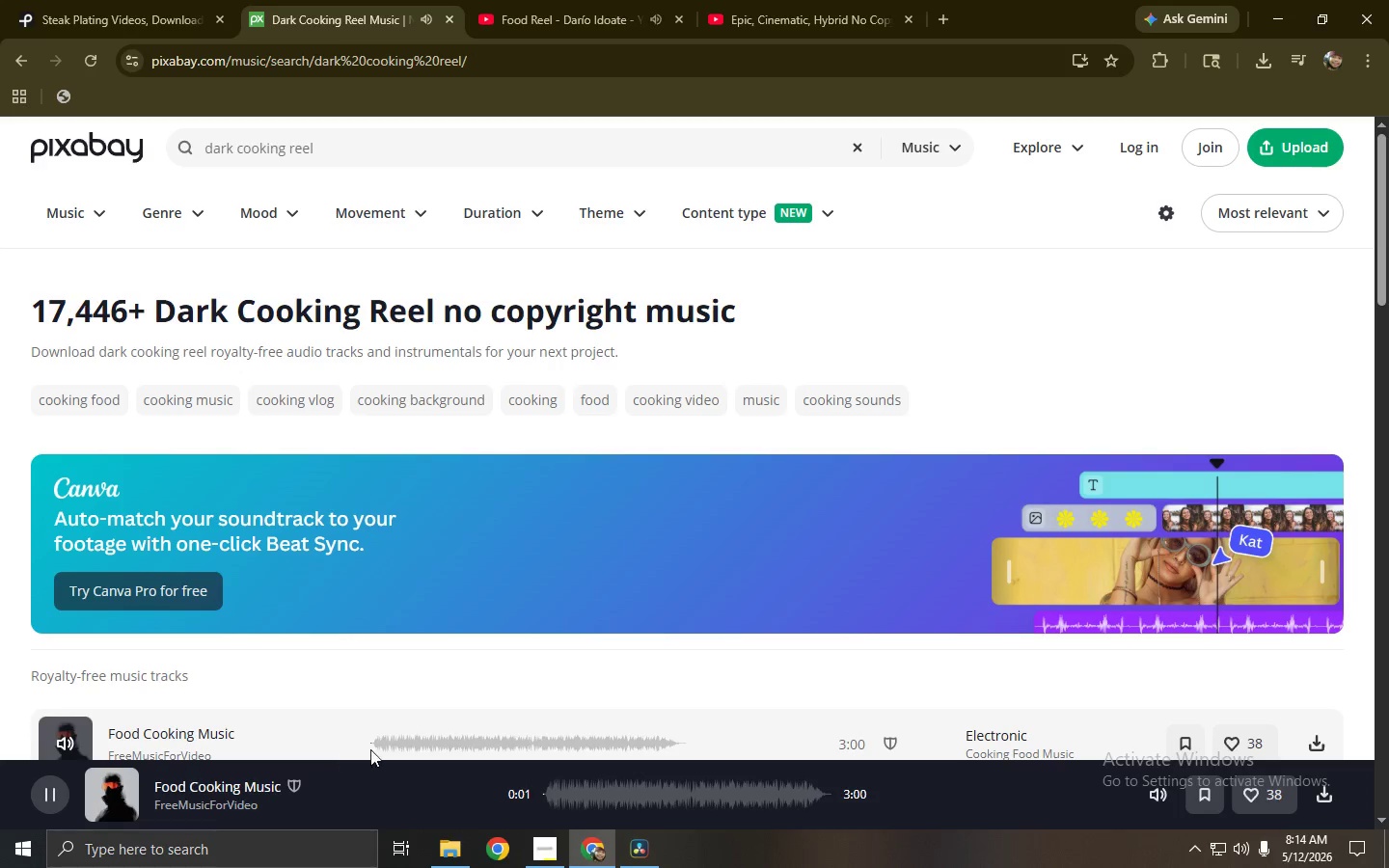 
left_click([377, 746])
 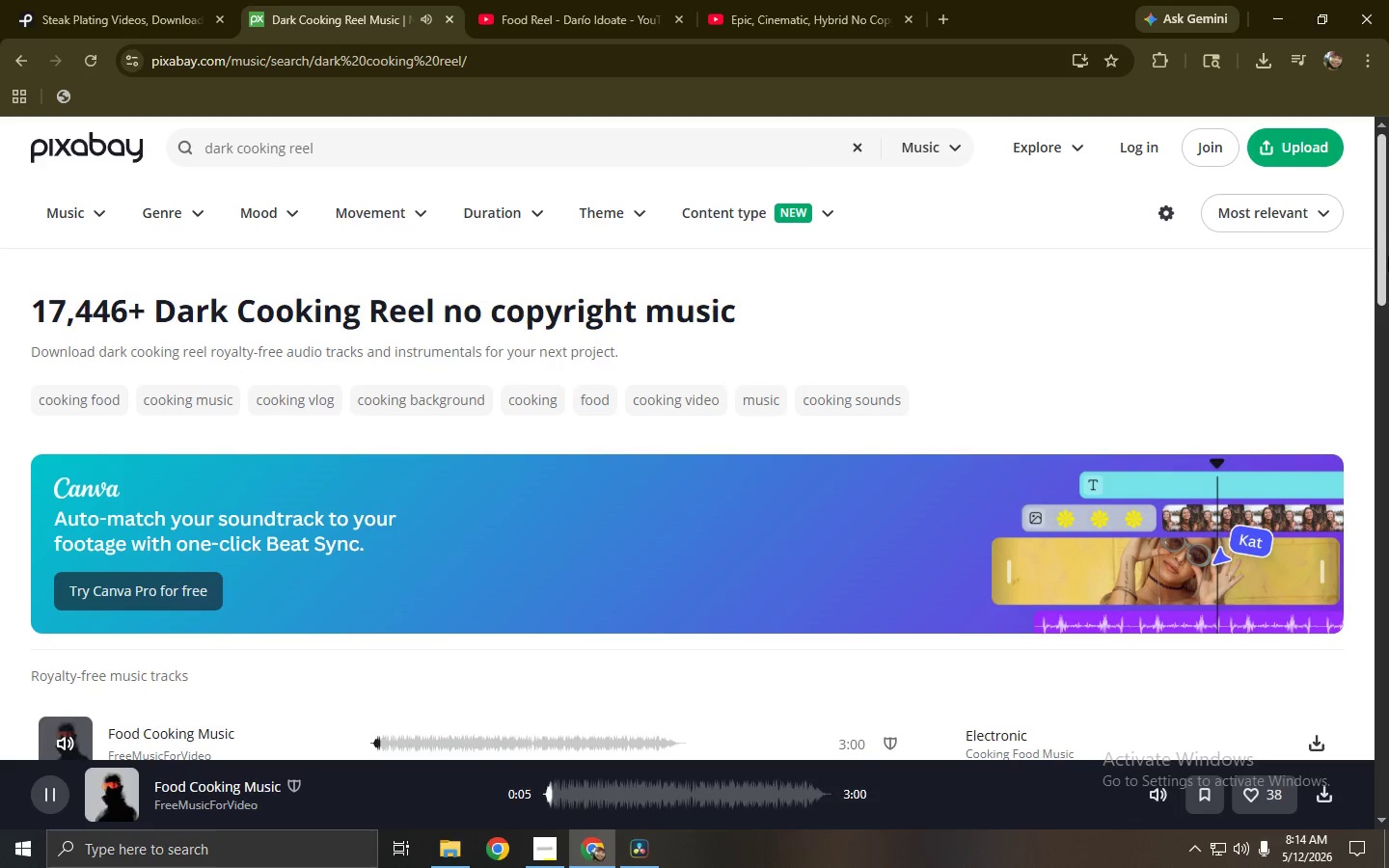 
left_click_drag(start_coordinate=[1383, 231], to_coordinate=[1388, 235])
 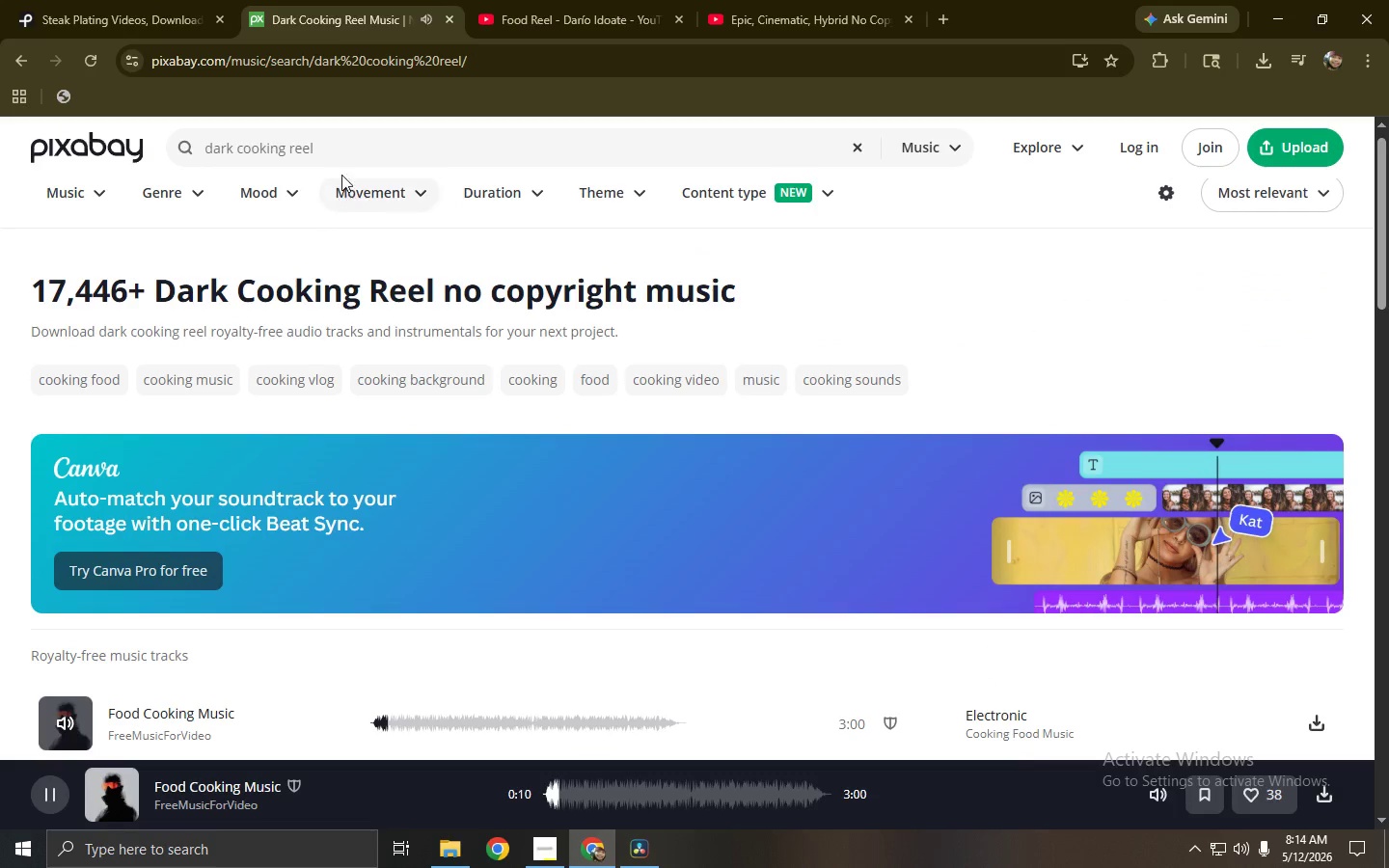 
left_click_drag(start_coordinate=[345, 160], to_coordinate=[154, 151])
 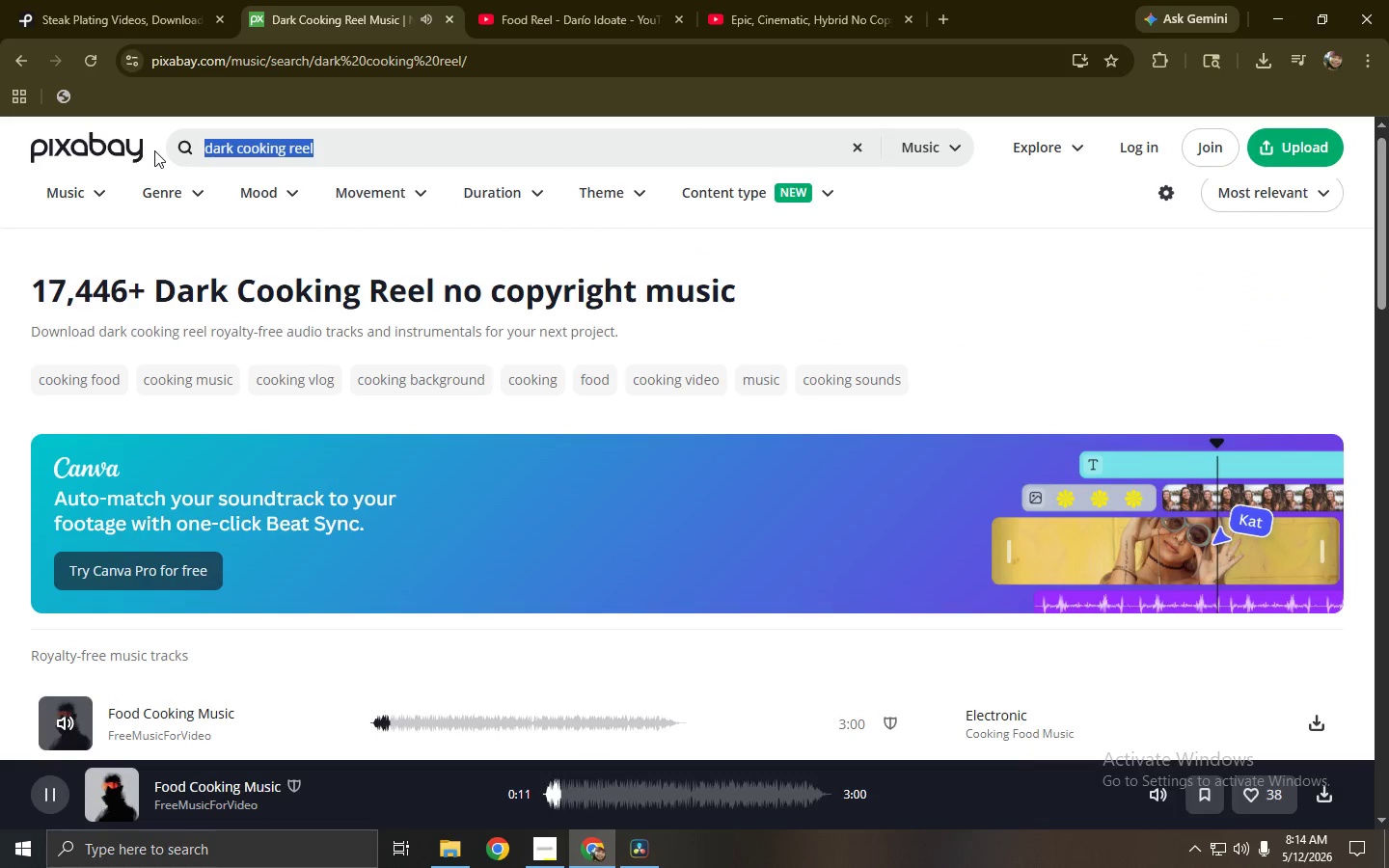 
type(cinematic perci)
key(Backspace)
type(ussion)
 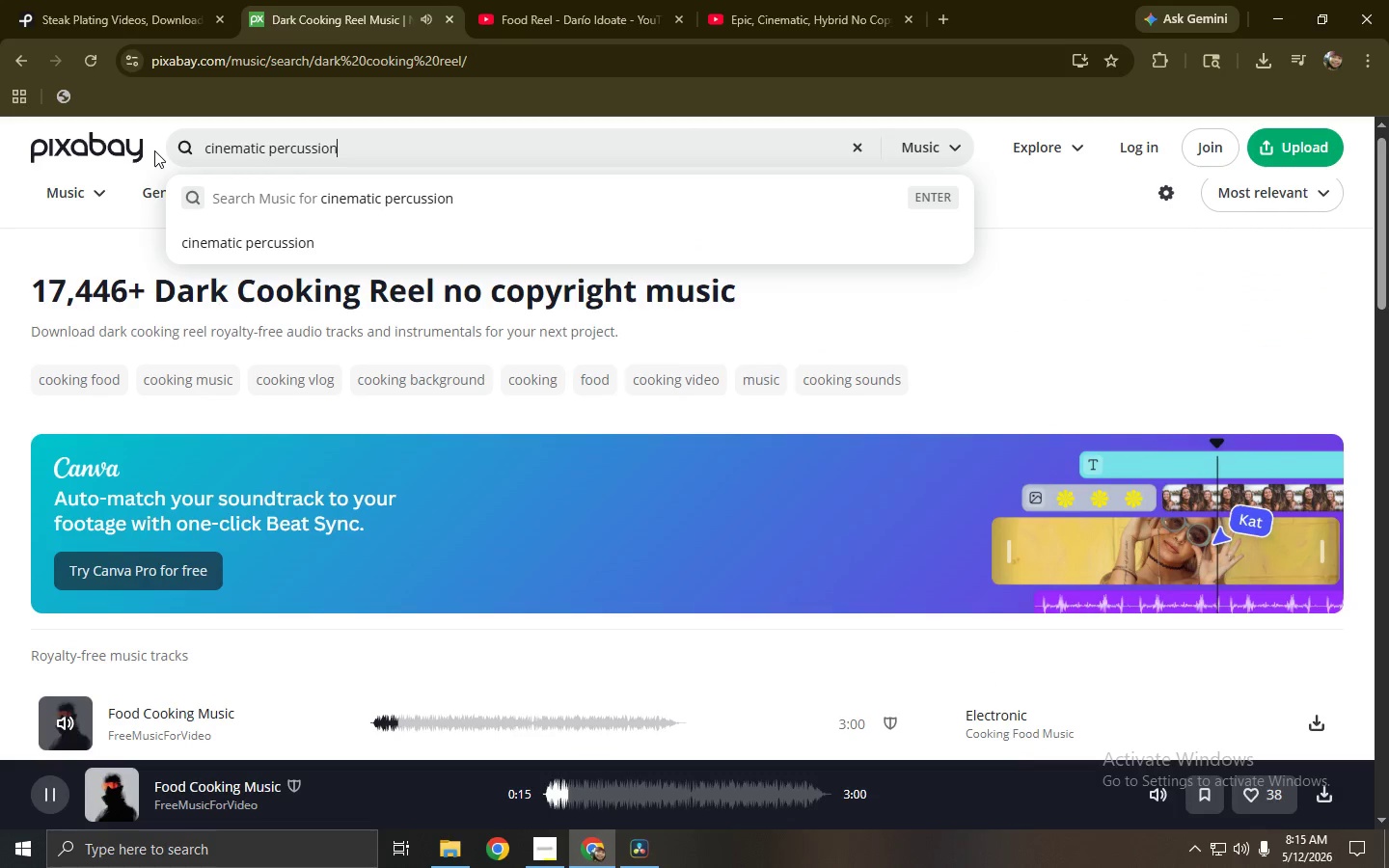 
key(Enter)
 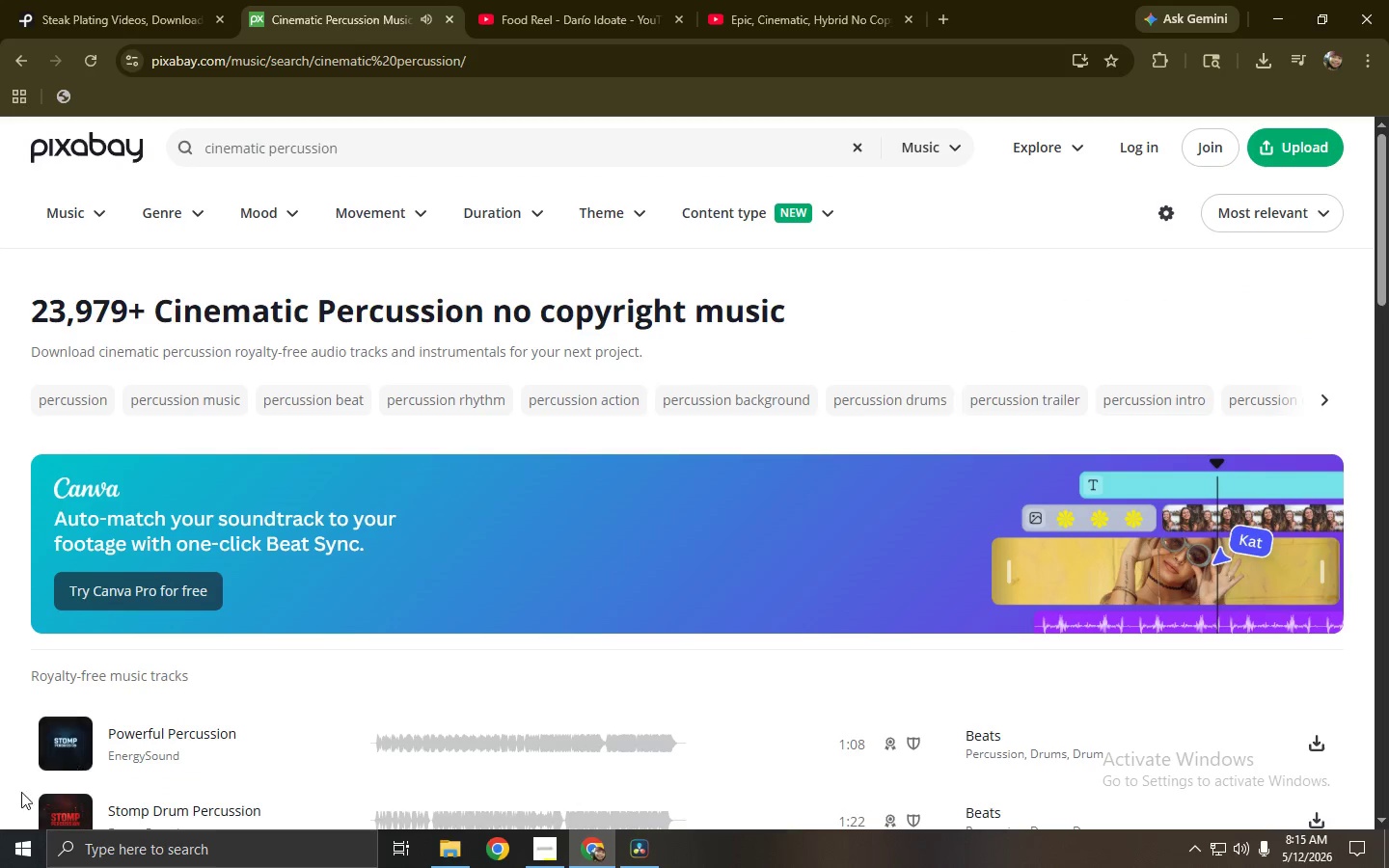 
left_click([48, 749])
 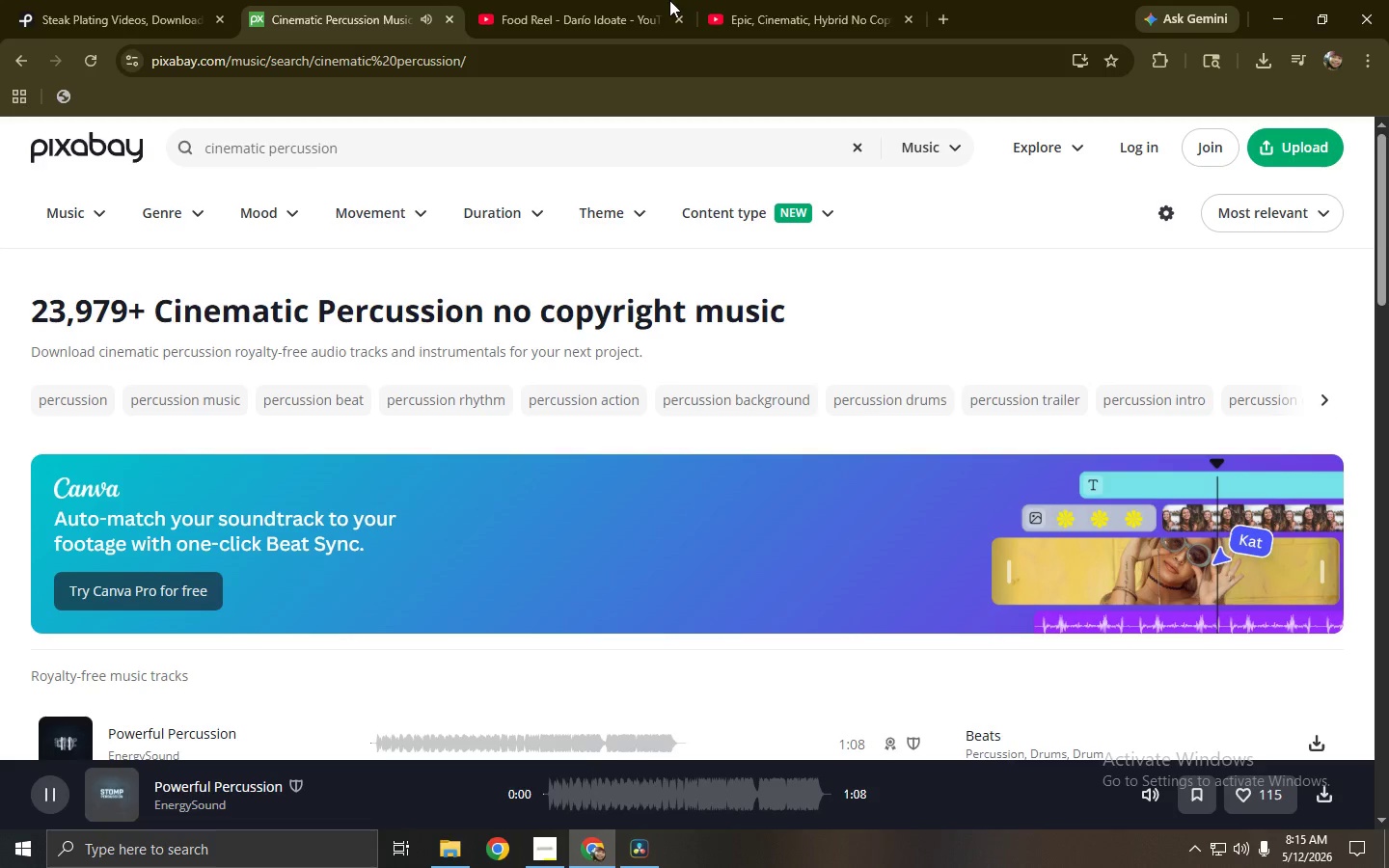 
left_click([652, 0])
 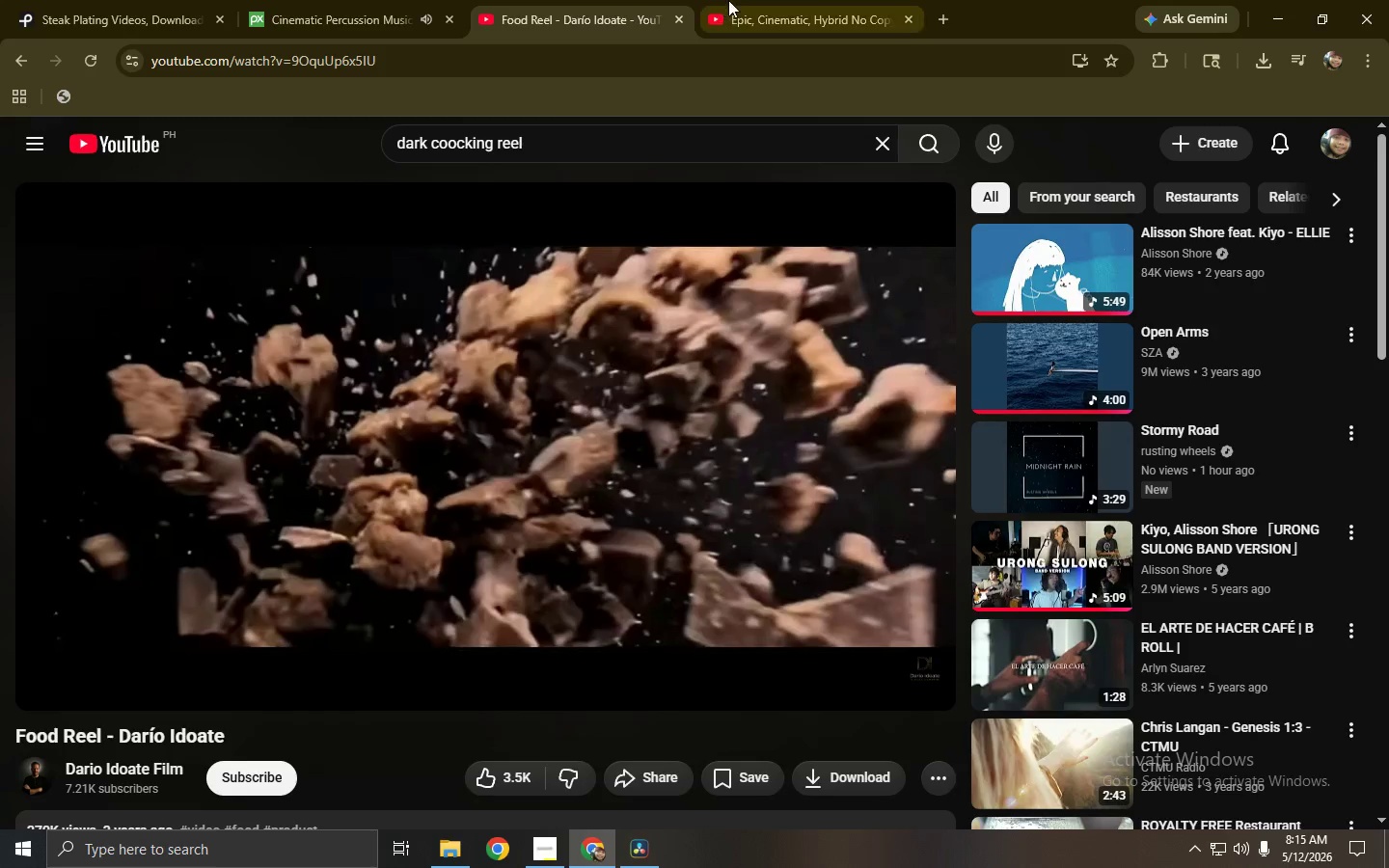 
left_click([746, 0])
 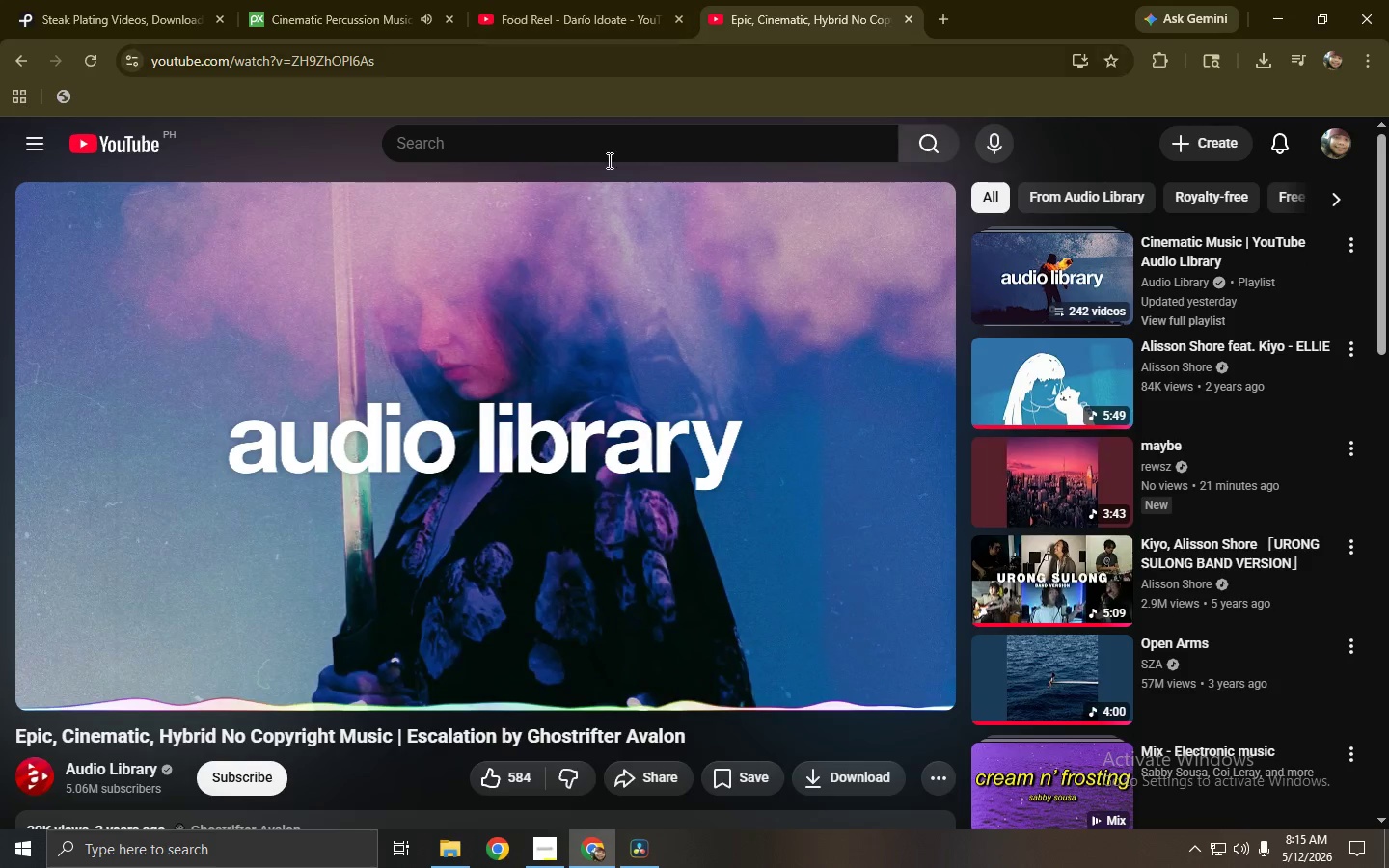 
key(Control+ControlLeft)
 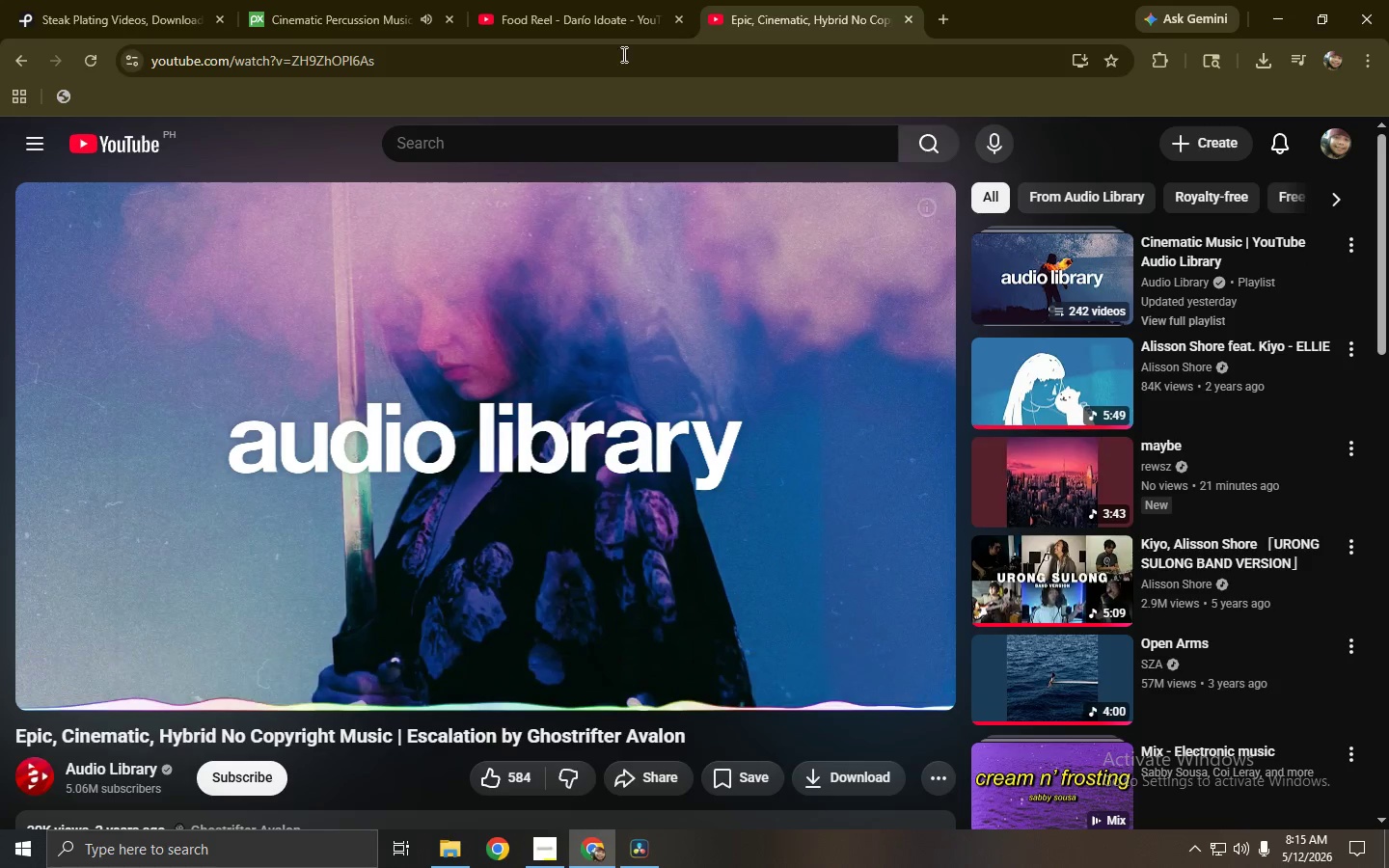 
key(Control+W)
 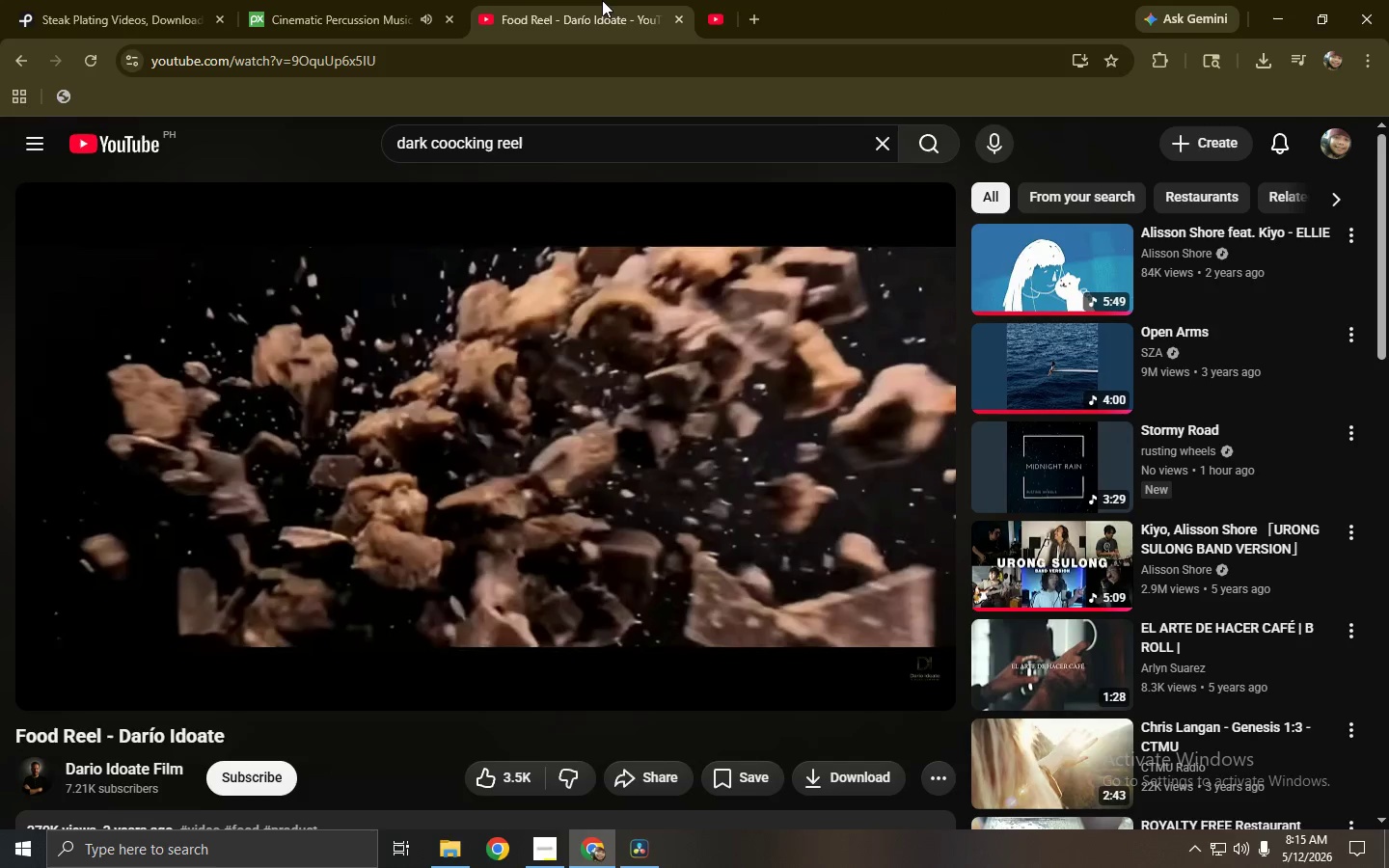 
left_click([587, 0])
 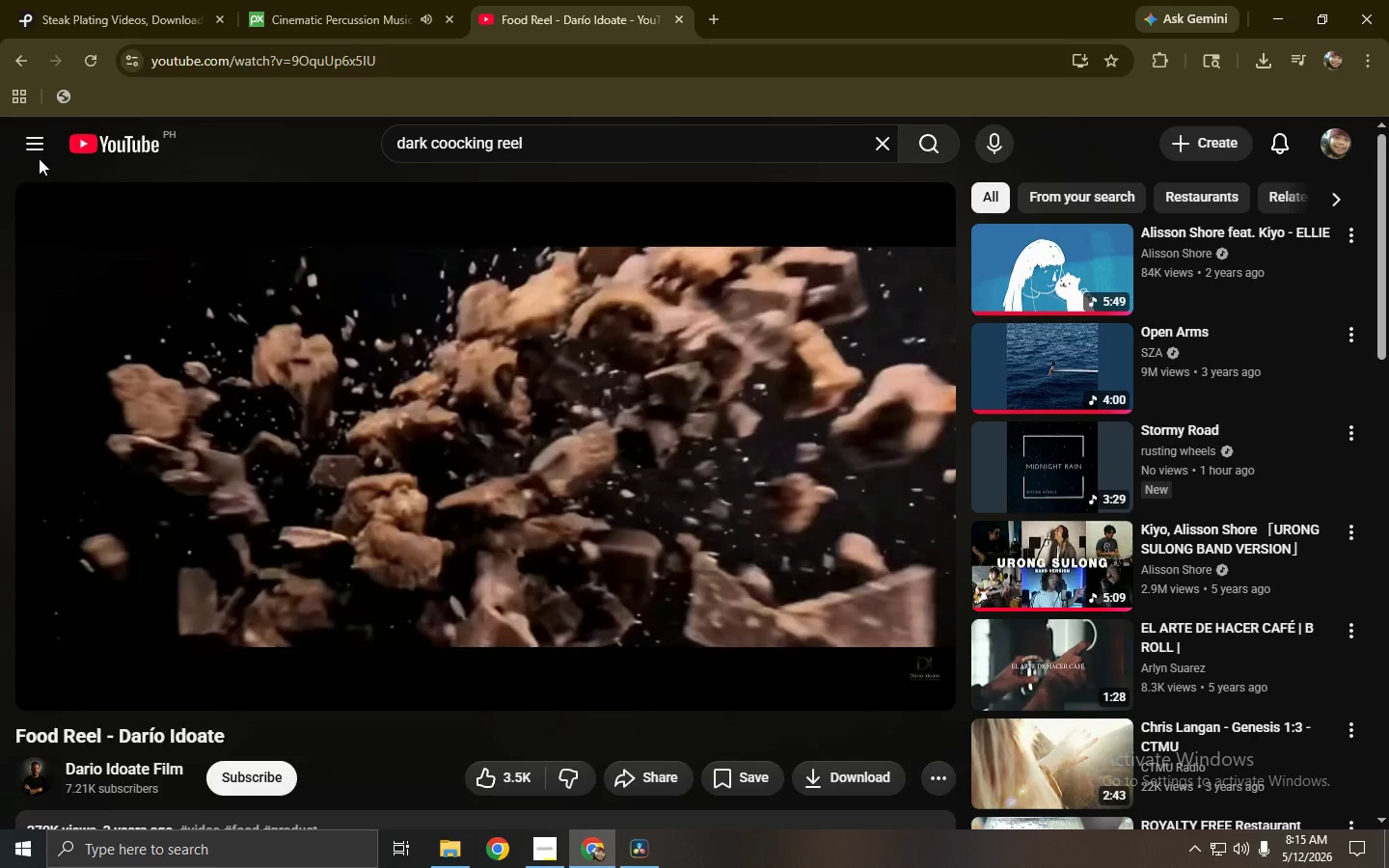 
left_click([30, 68])
 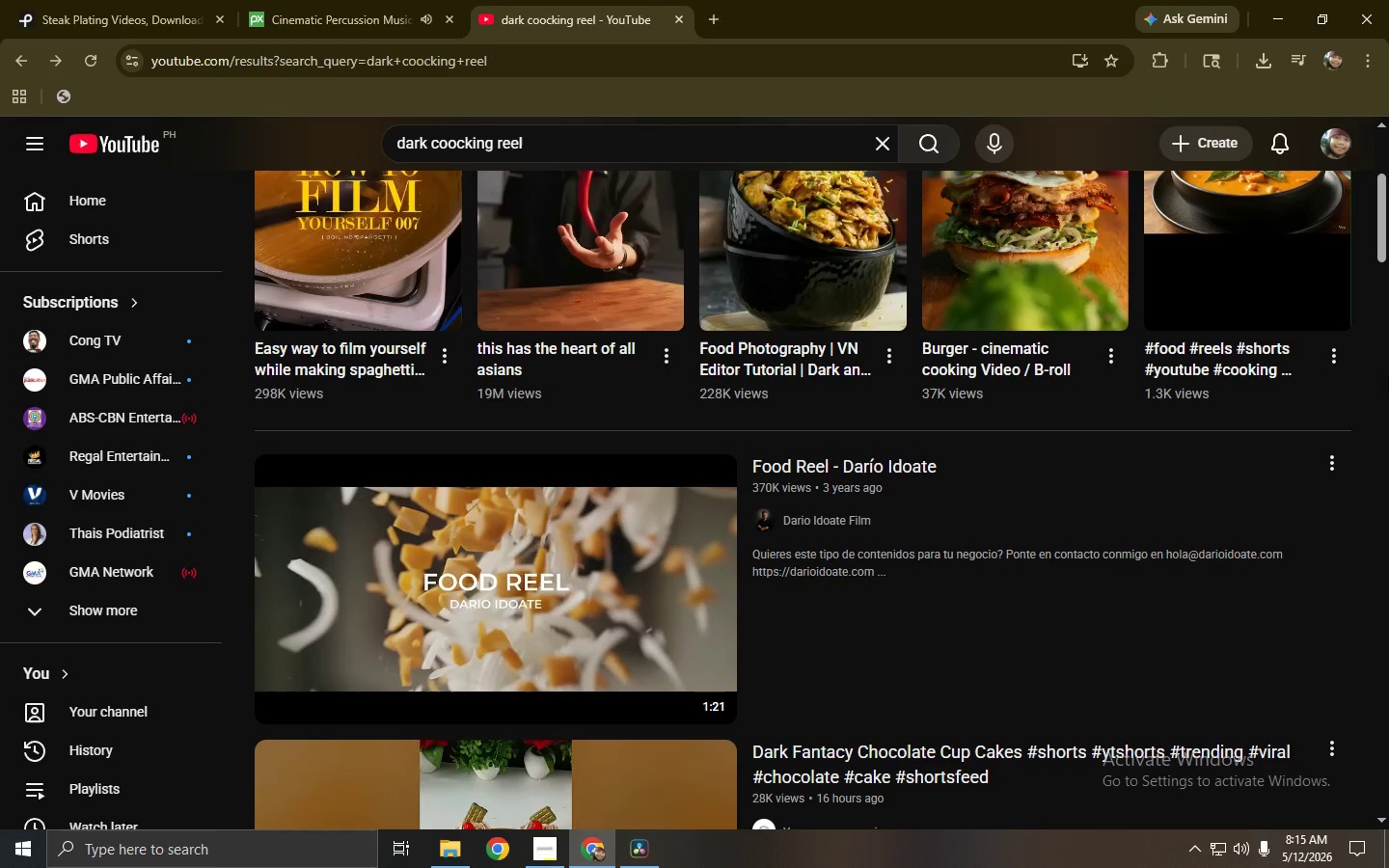 
left_click_drag(start_coordinate=[1386, 249], to_coordinate=[1388, 229])
 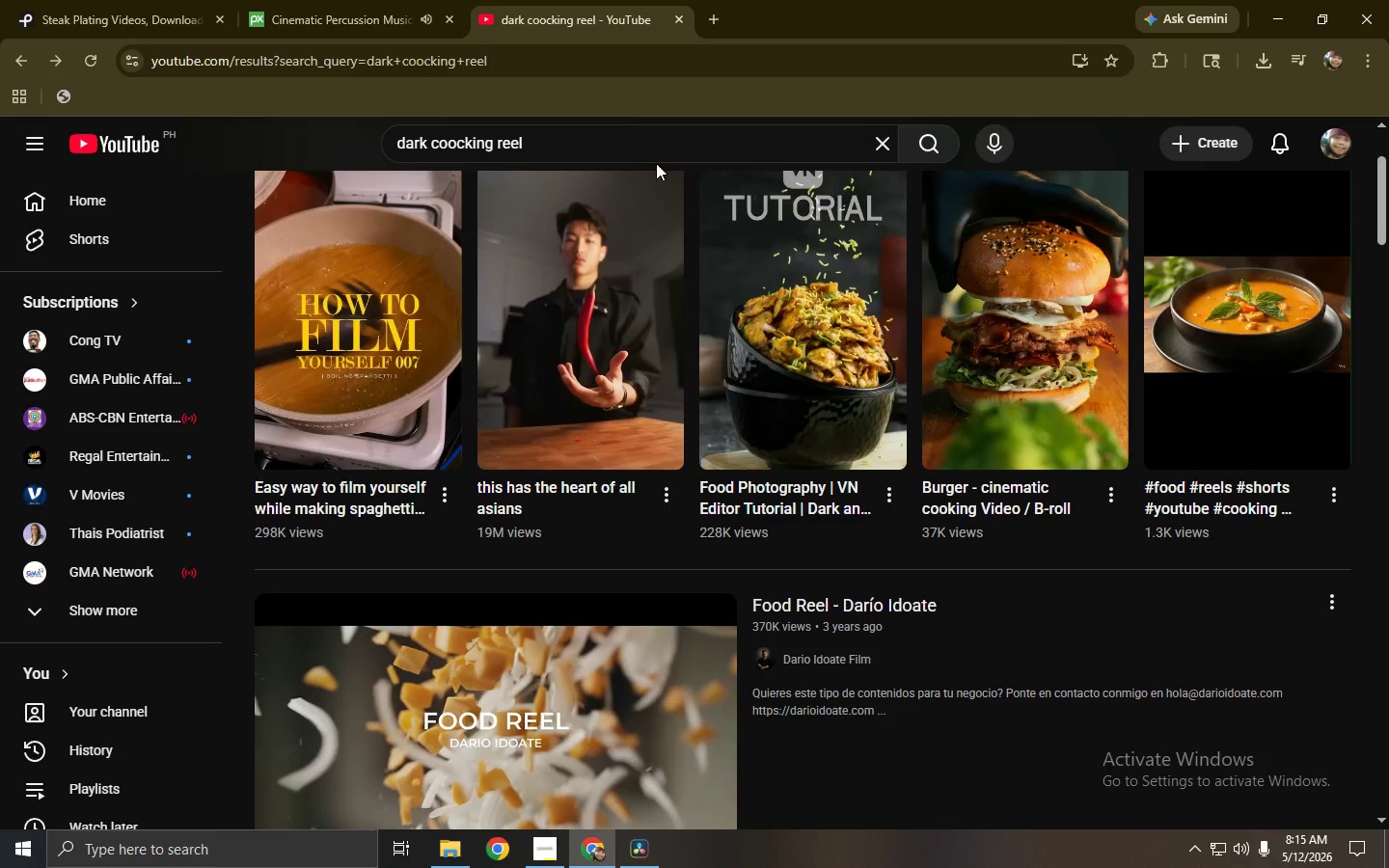 
left_click([653, 162])
 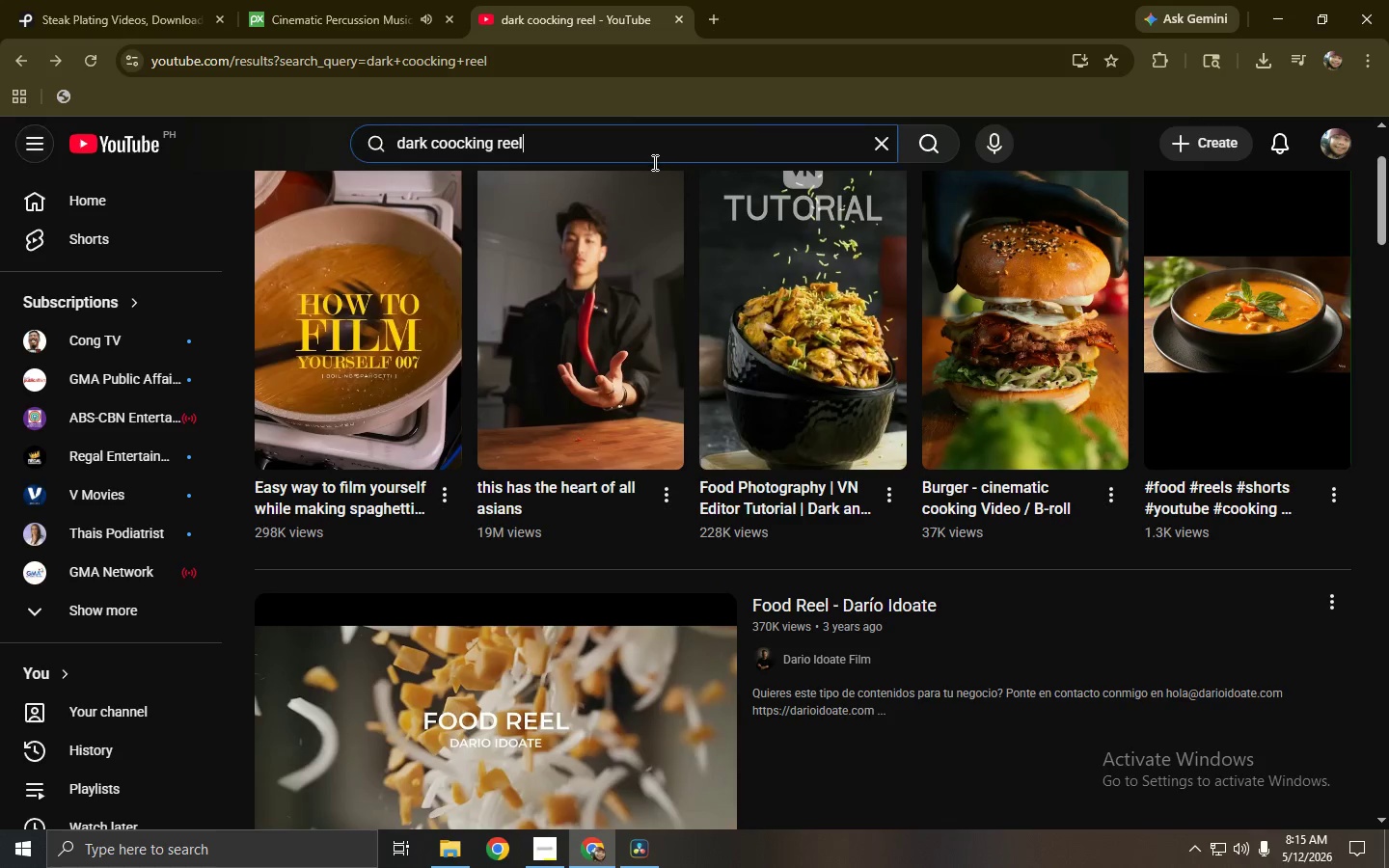 
type( ba)
 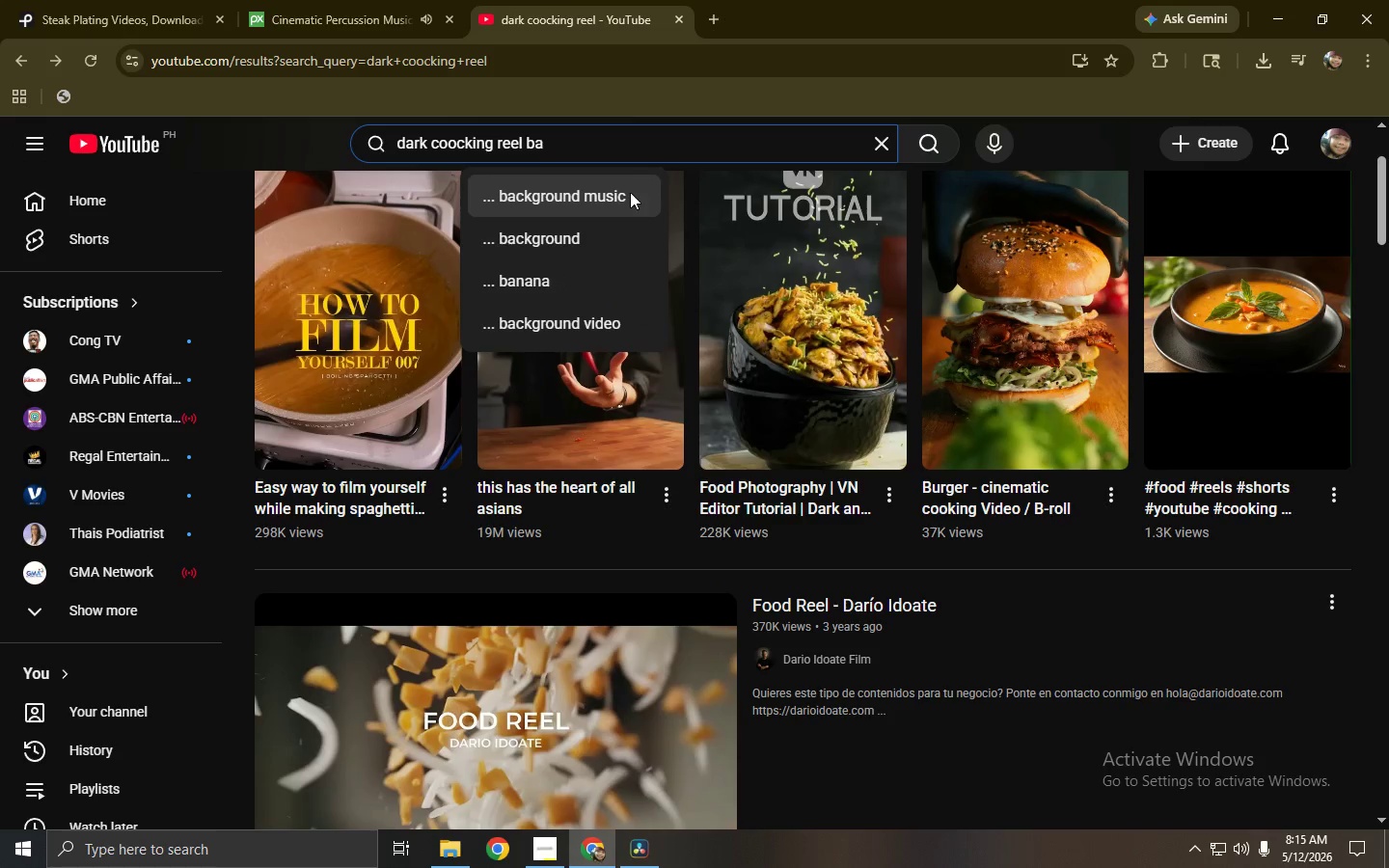 
left_click([626, 199])
 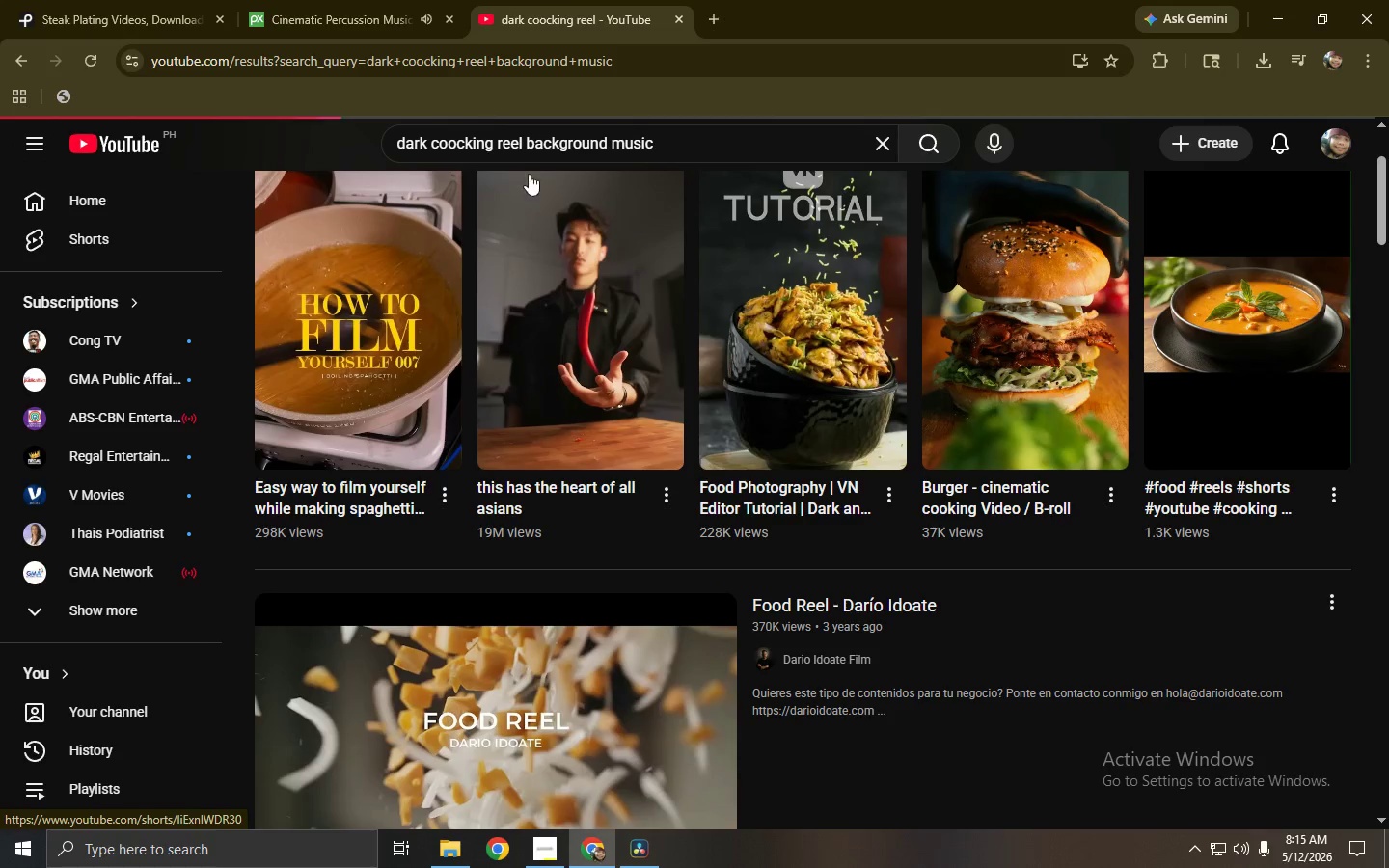 
left_click([391, 0])
 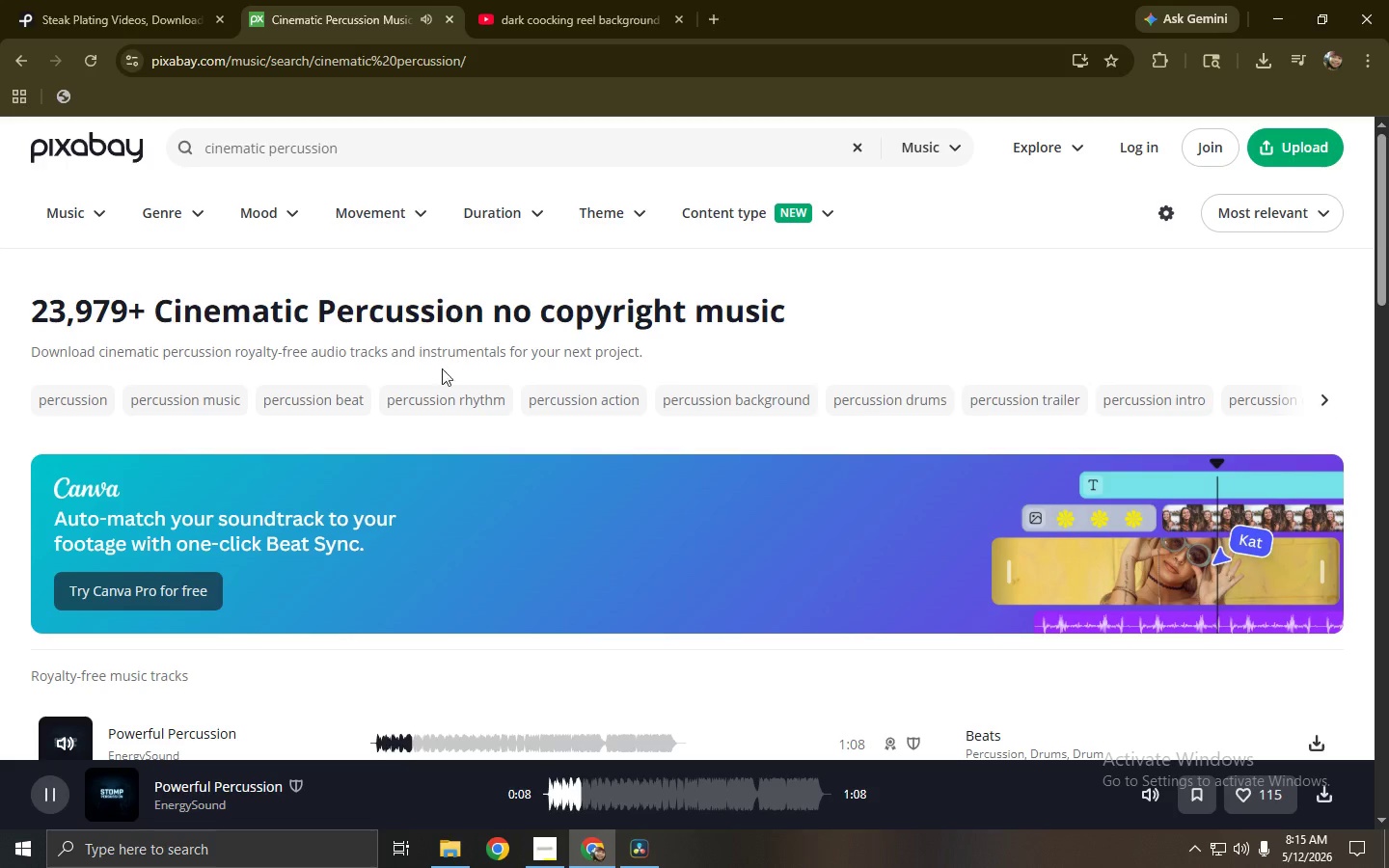 
key(Space)
 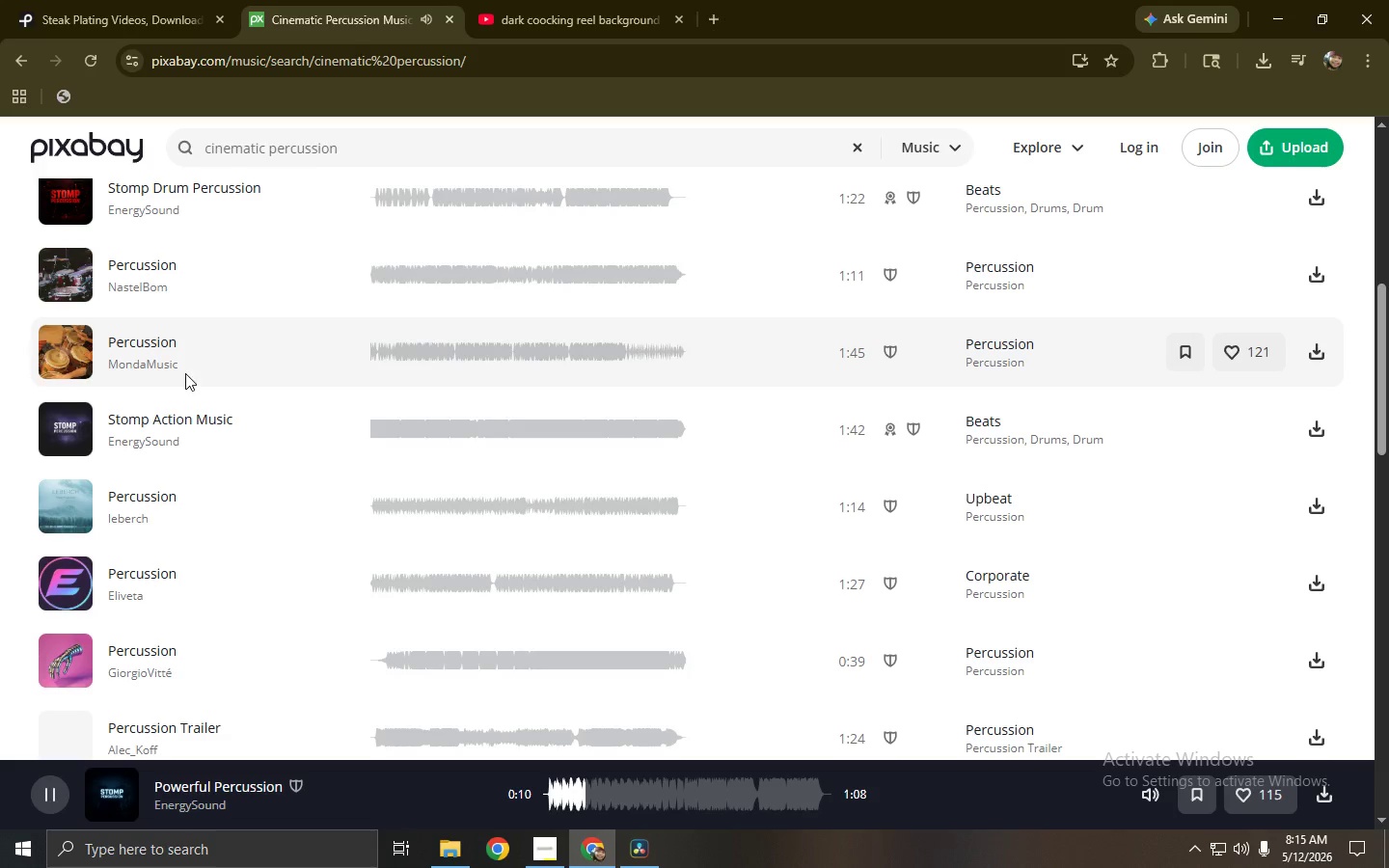 
scroll: coordinate [150, 336], scroll_direction: up, amount: 6.0
 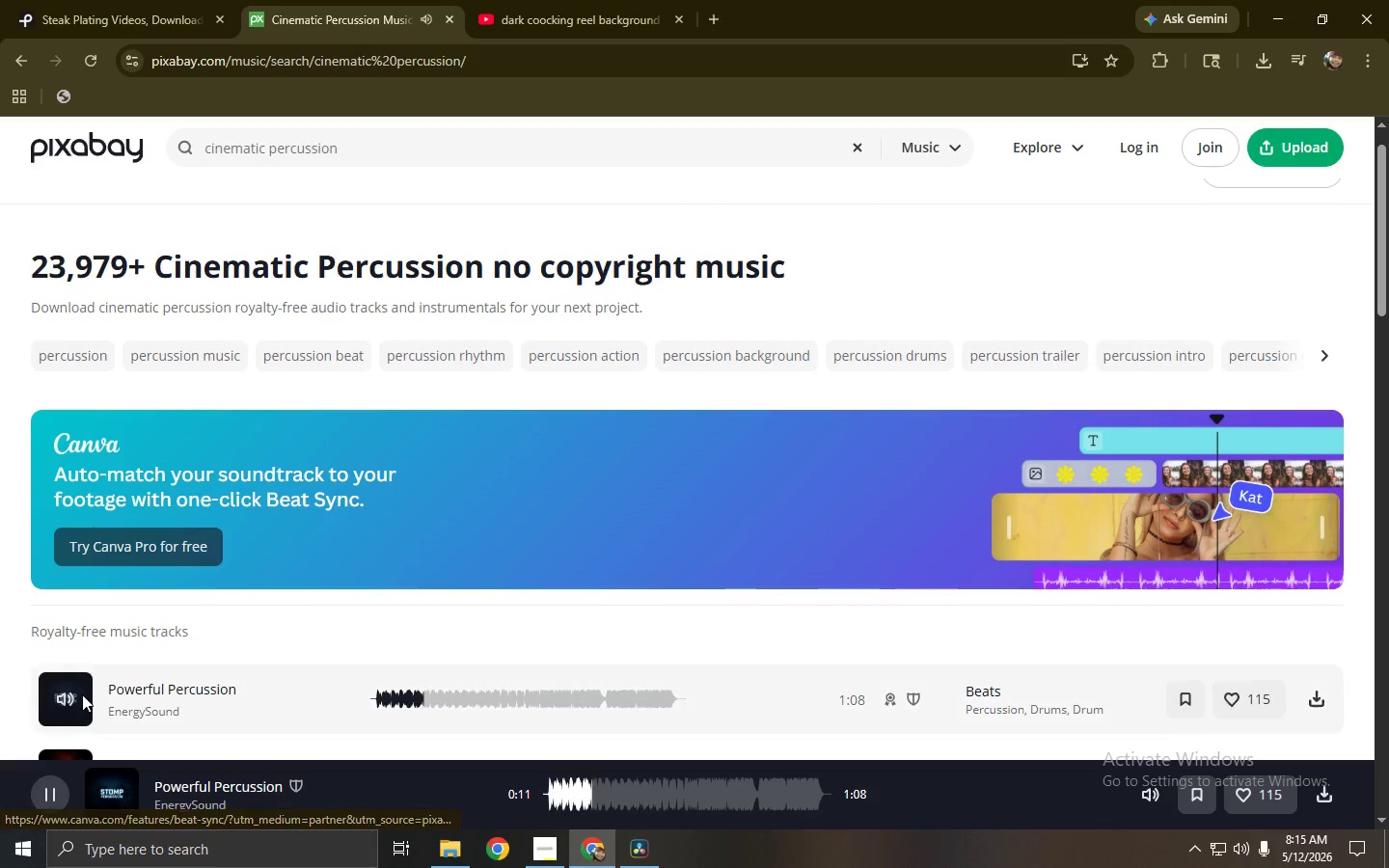 
left_click([71, 698])
 